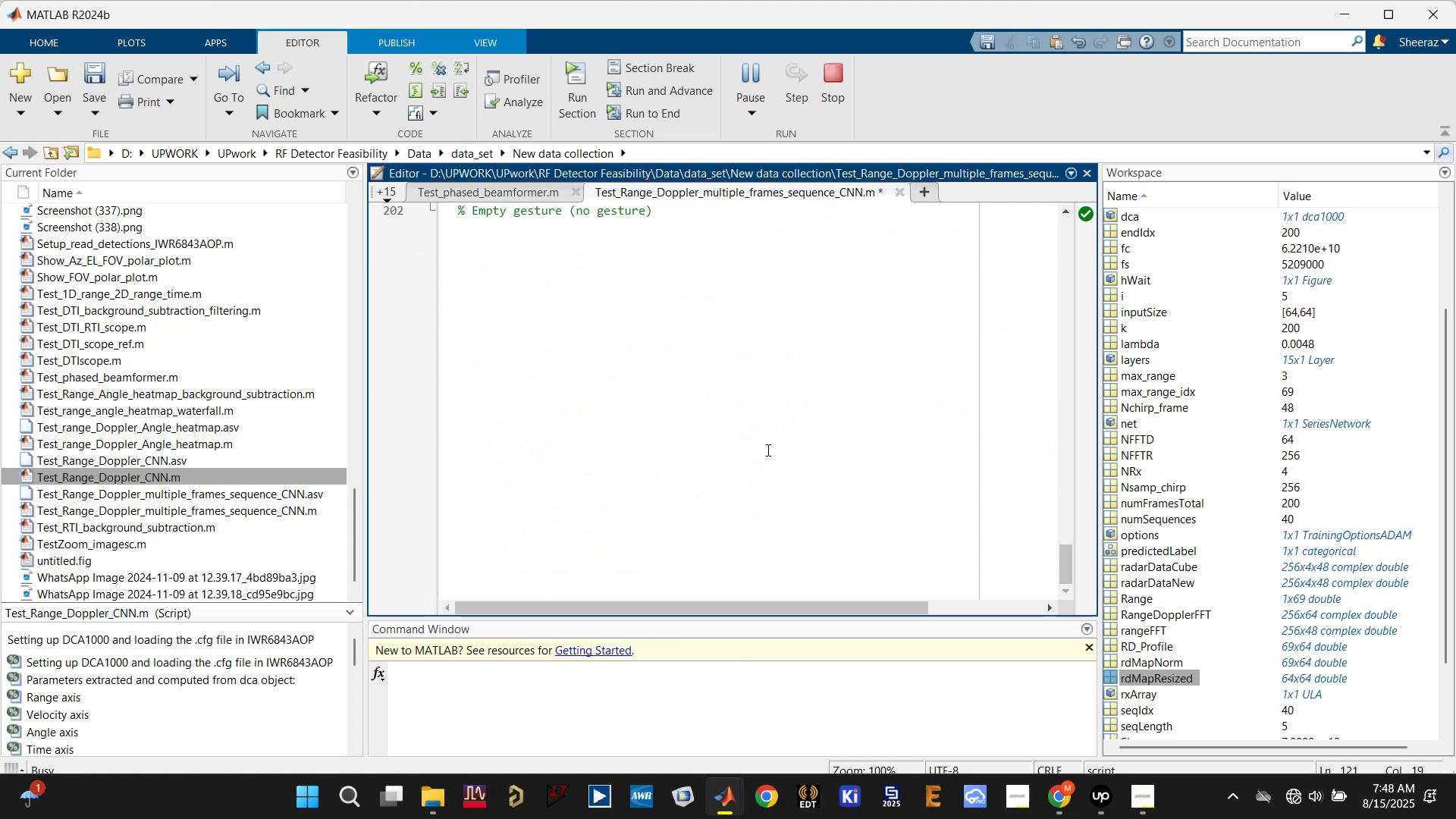 
scroll: coordinate [767, 450], scroll_direction: up, amount: 2.0
 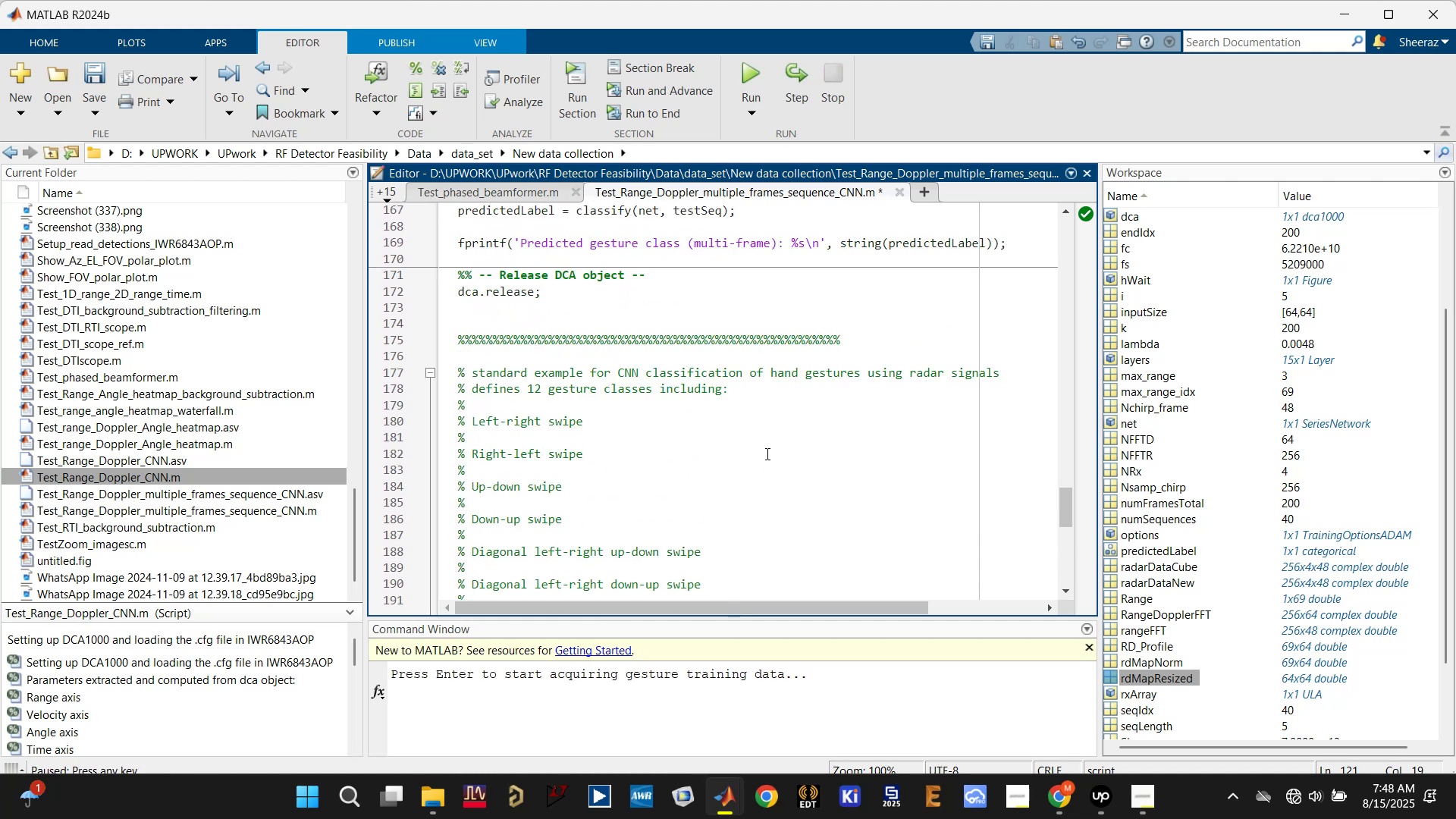 
left_click([690, 696])
 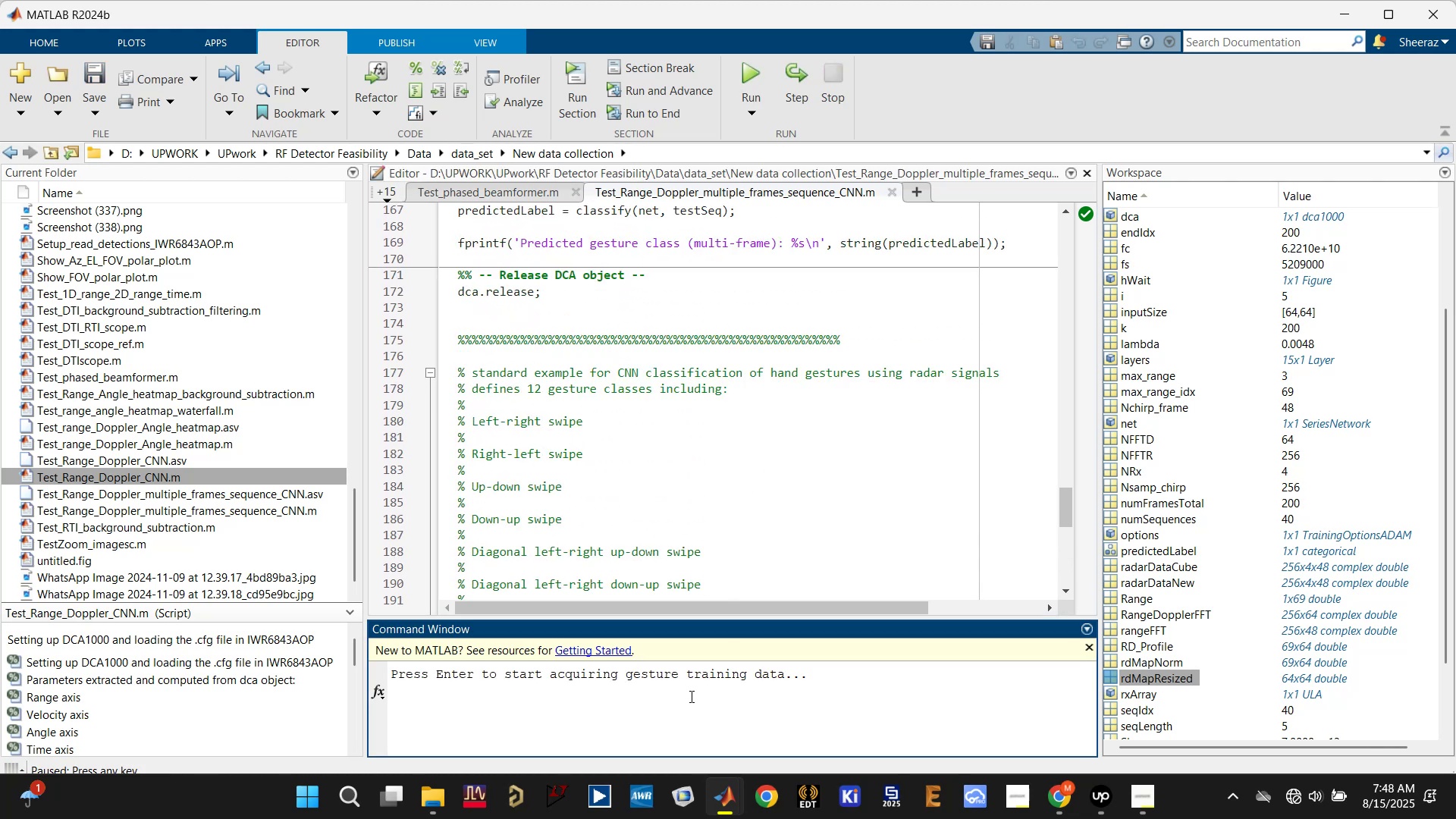 
key(Enter)
 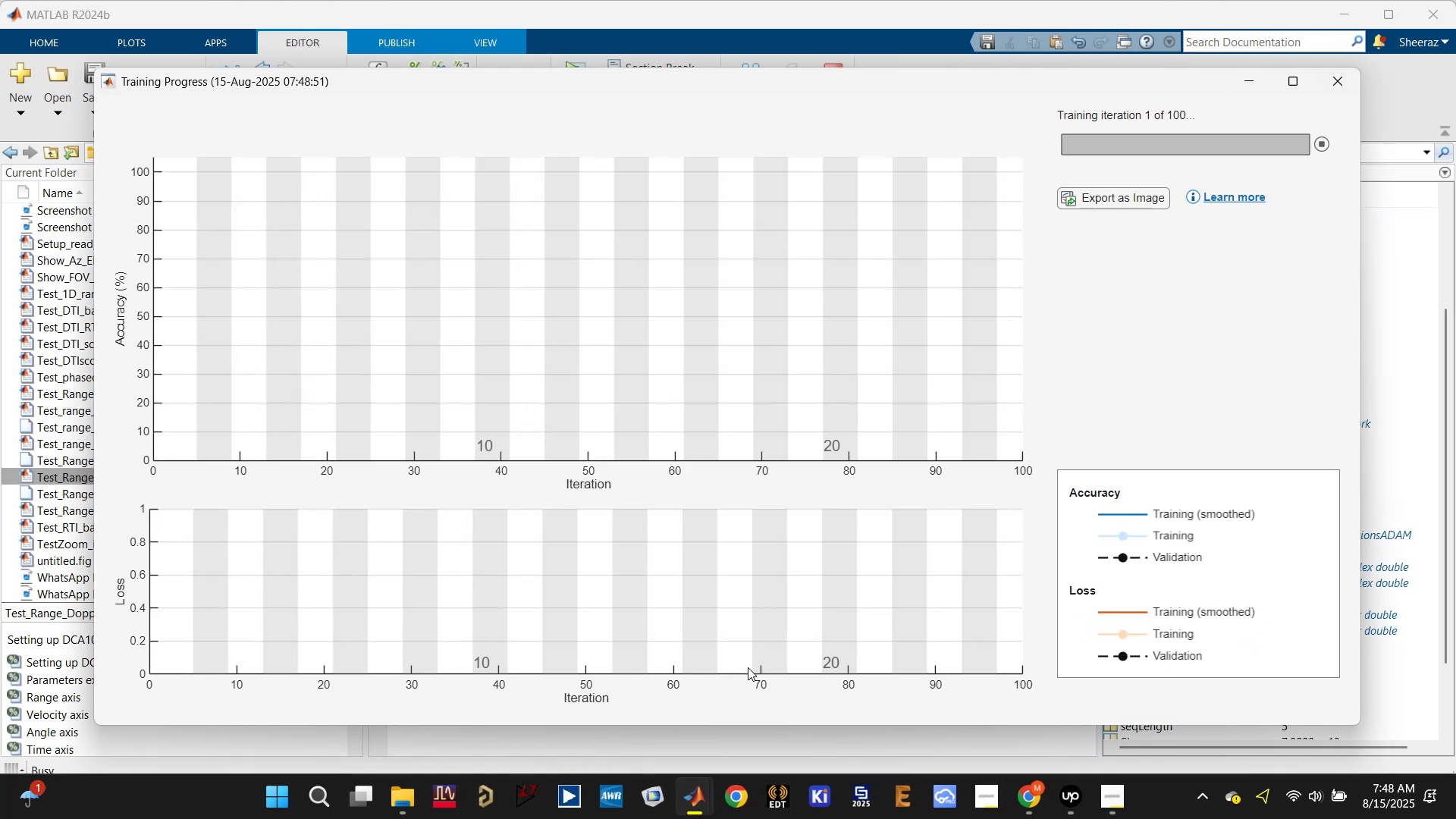 
wait(32.72)
 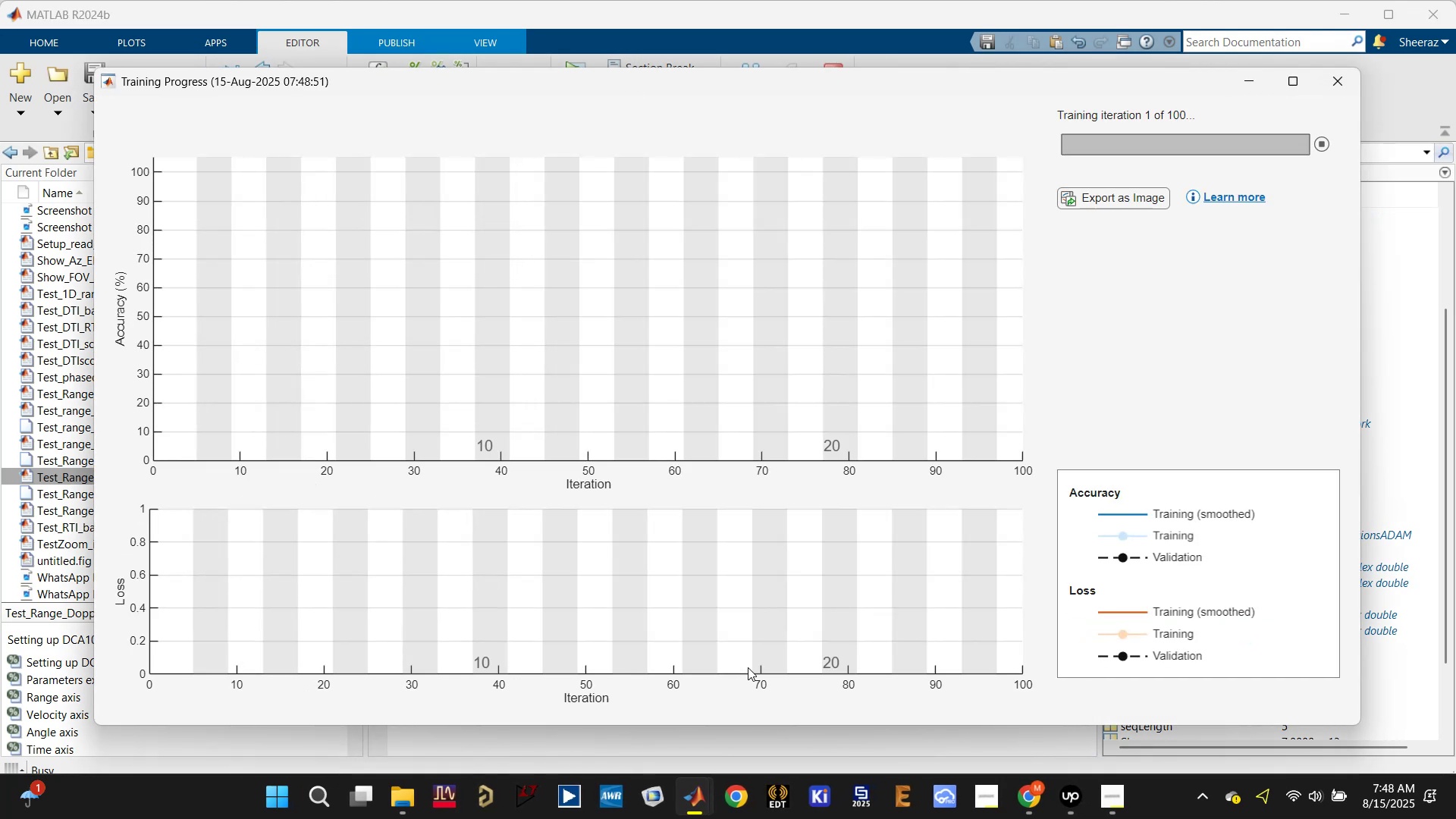 
left_click([1332, 84])
 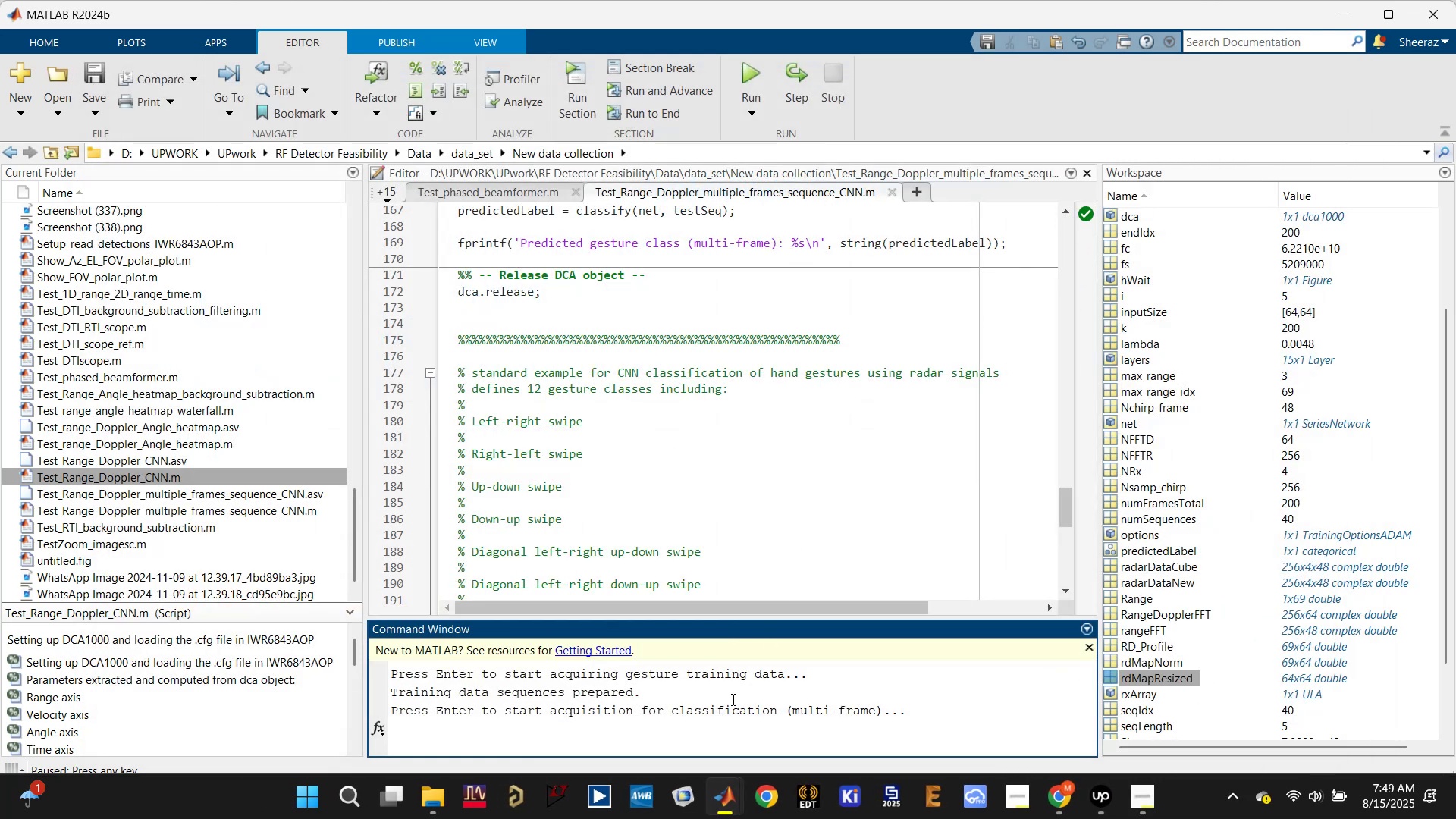 
left_click([708, 734])
 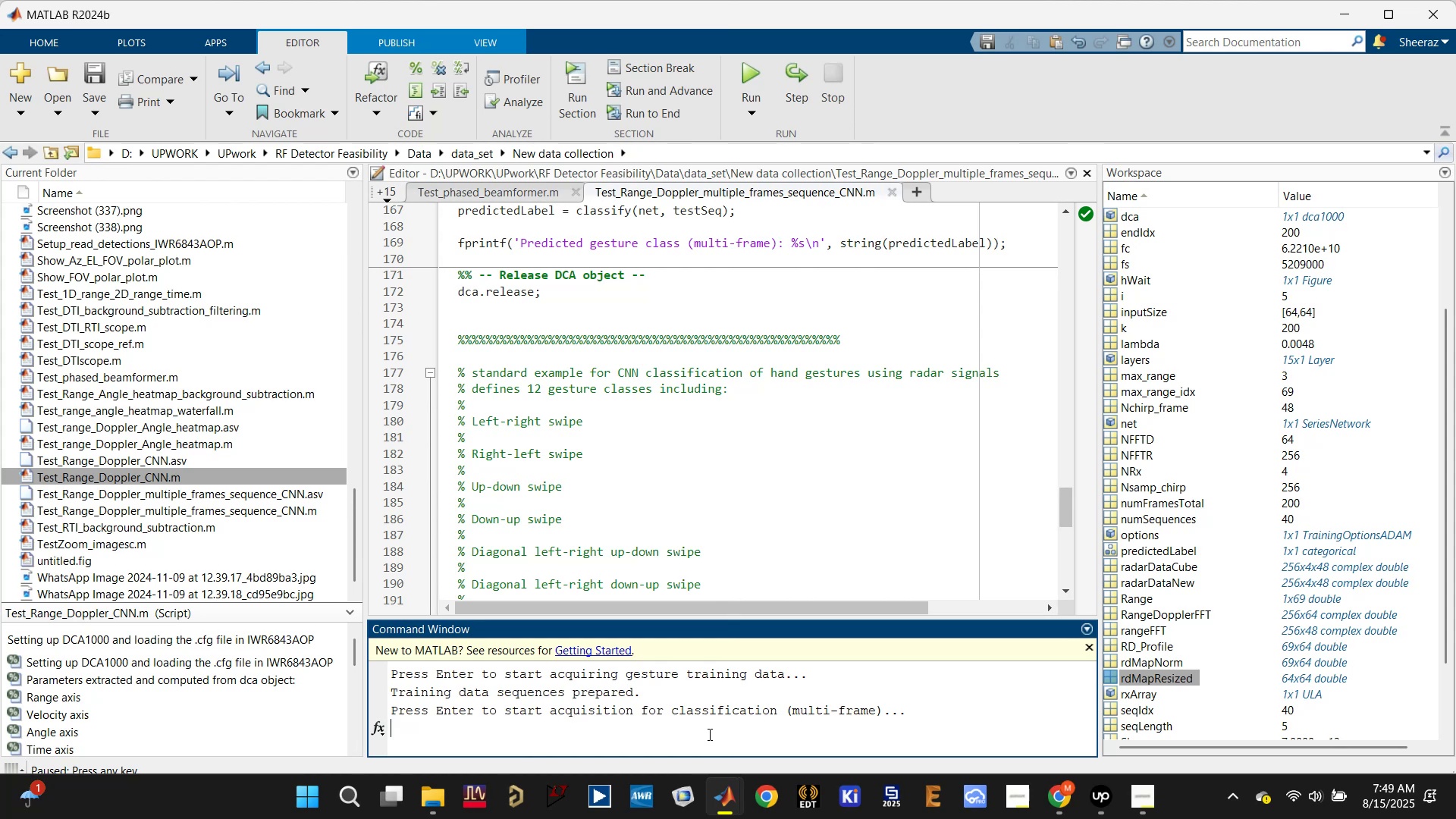 
key(Enter)
 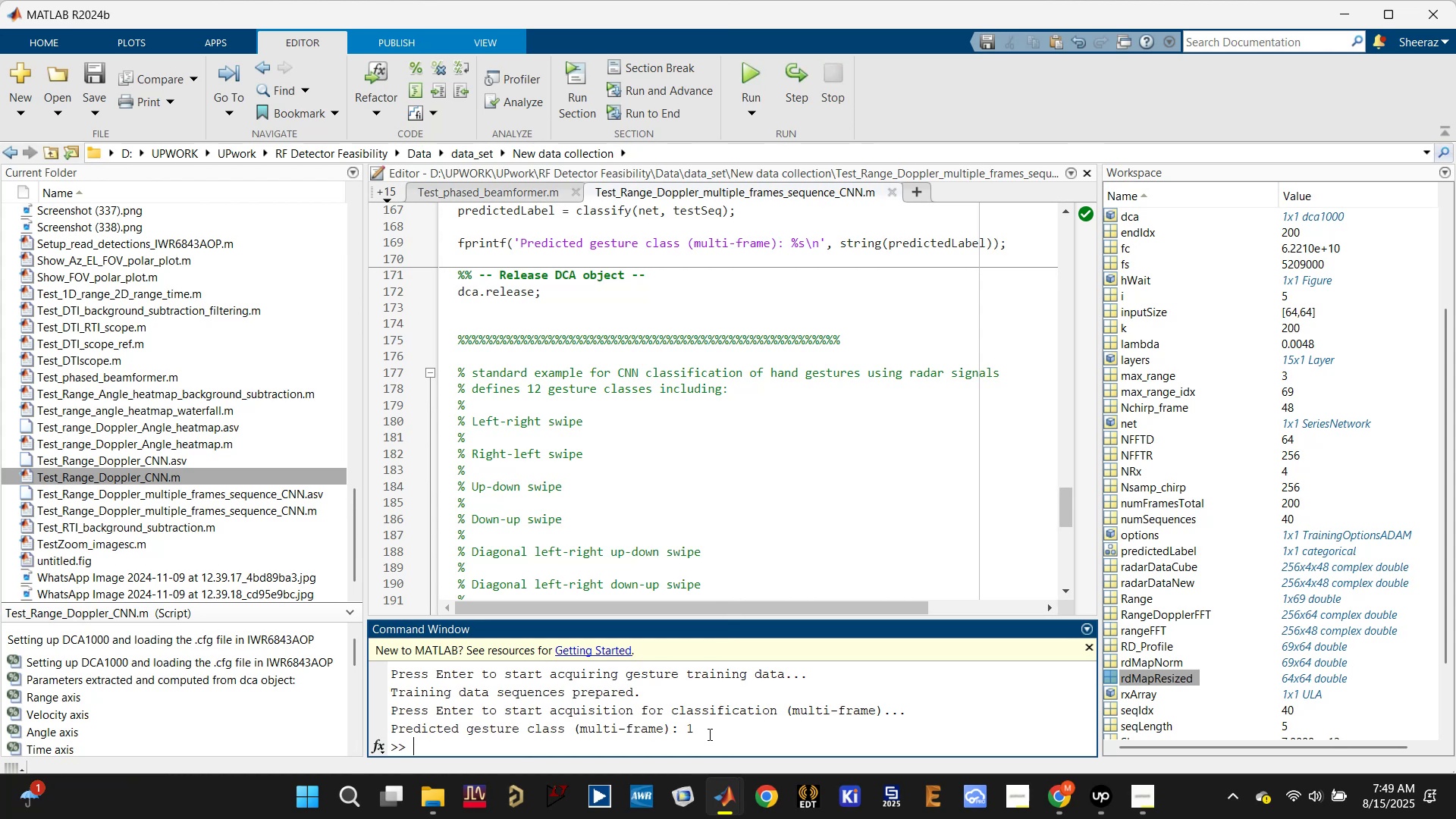 
scroll: coordinate [708, 734], scroll_direction: down, amount: 1.0
 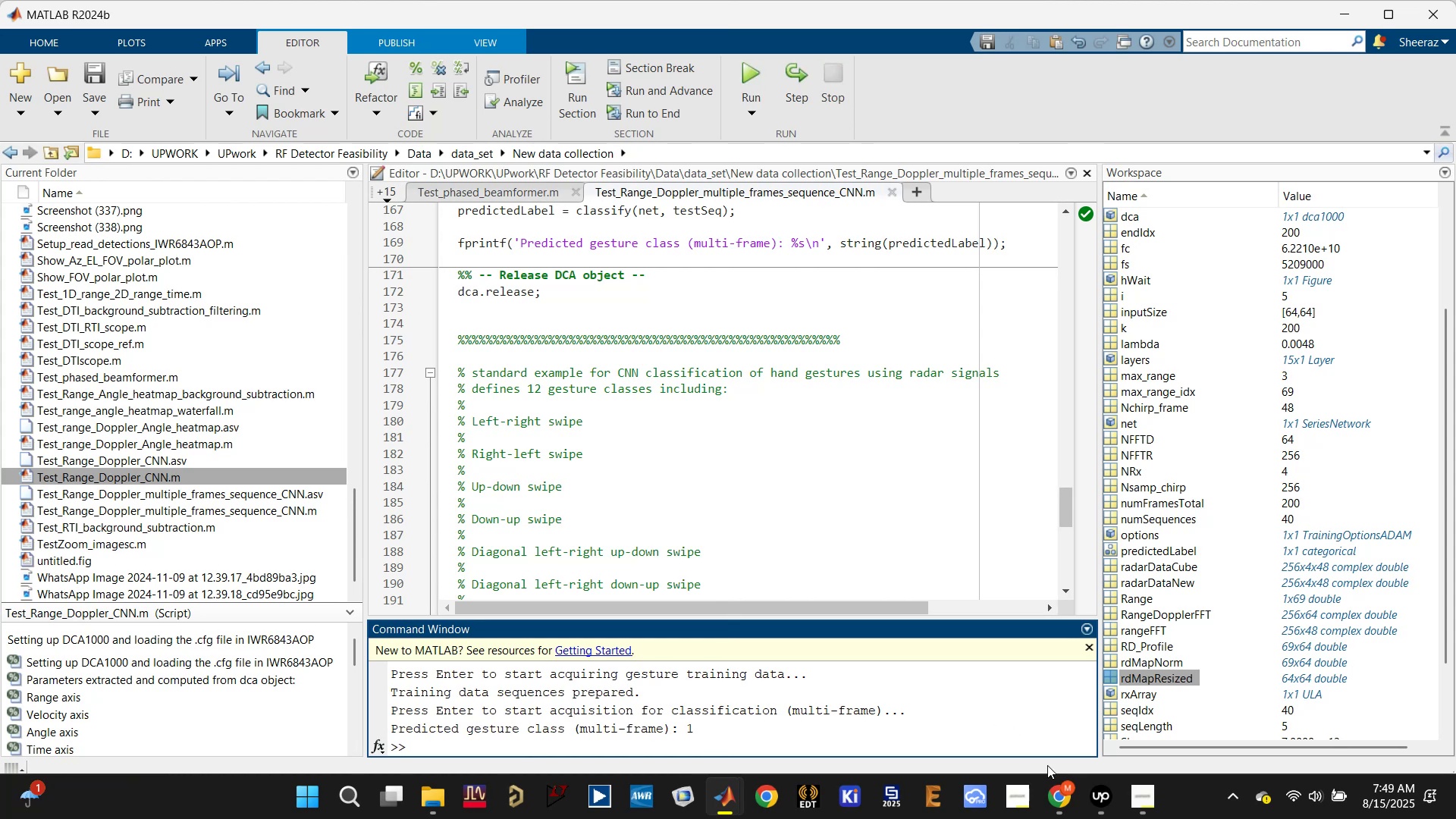 
left_click([1132, 805])
 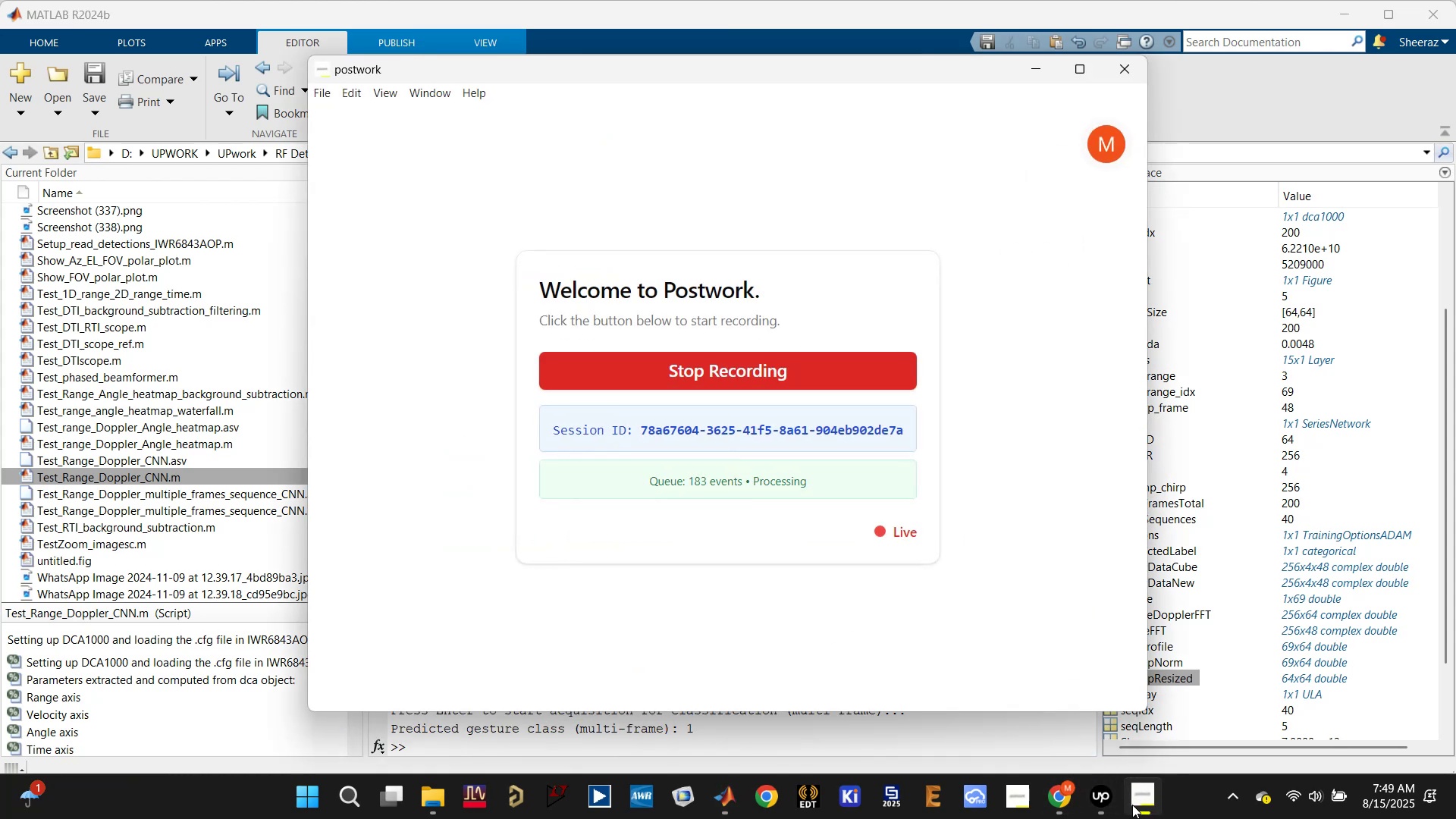 
left_click([1132, 805])
 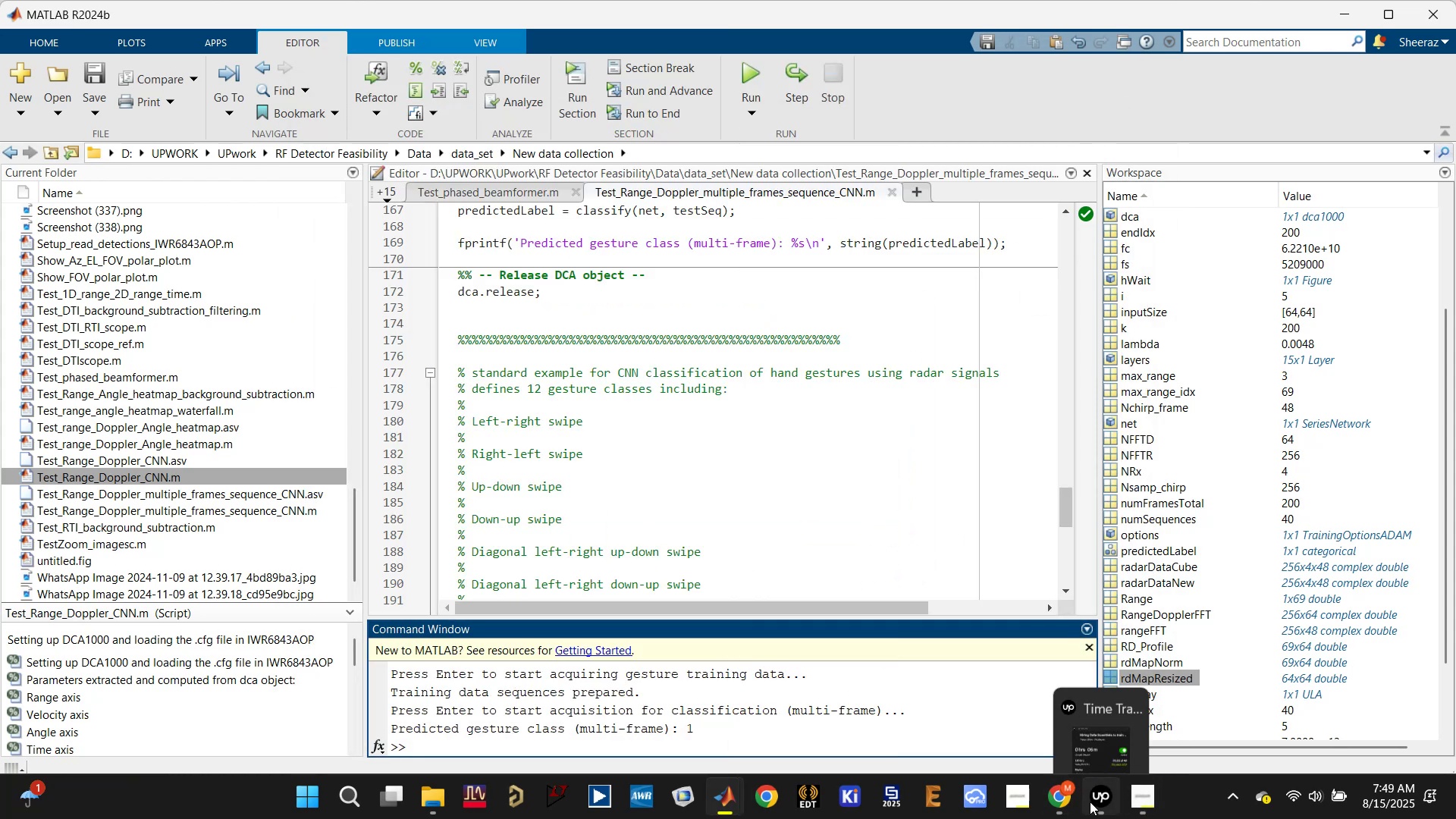 
left_click([1094, 802])
 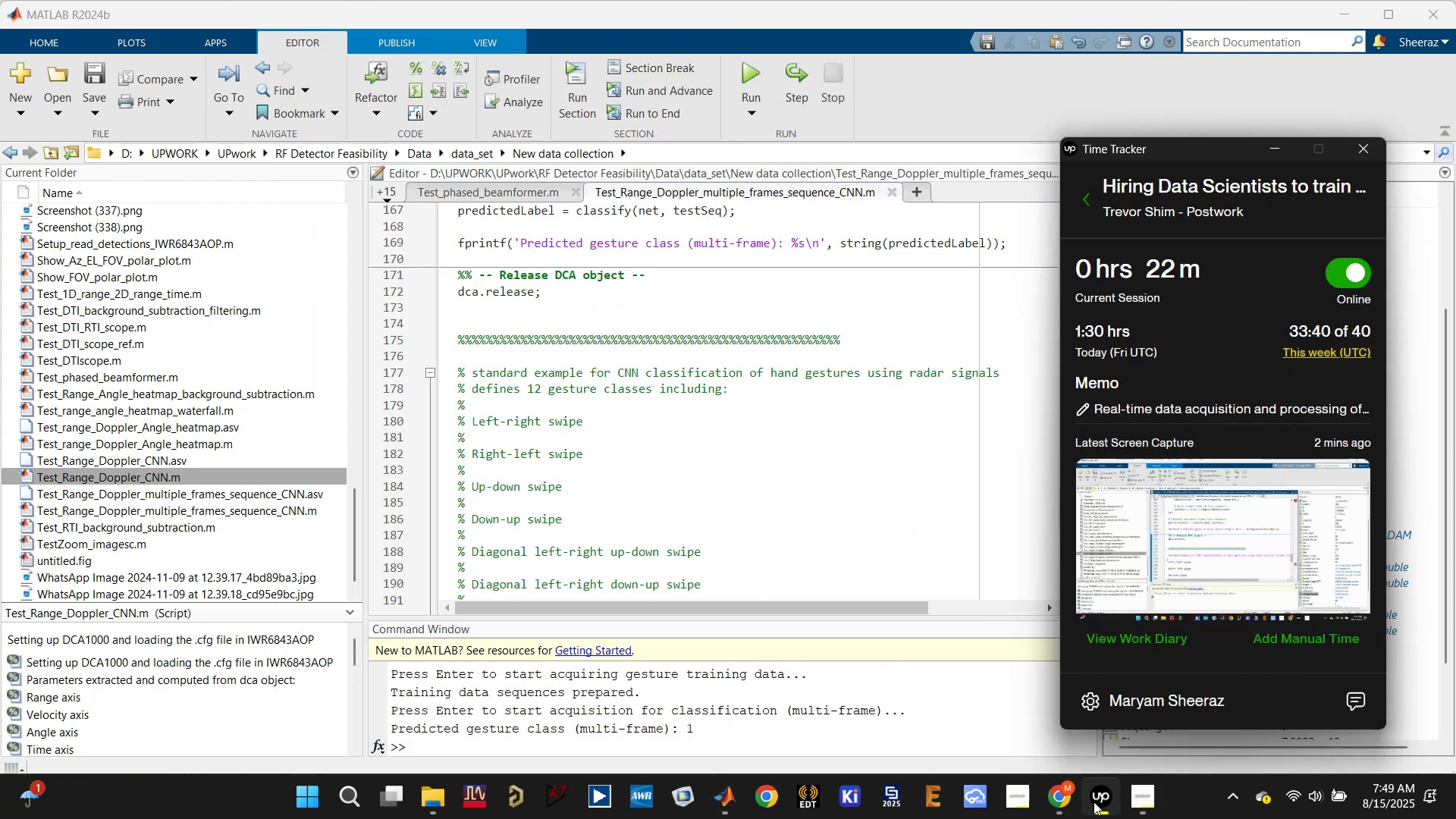 
left_click([1094, 802])
 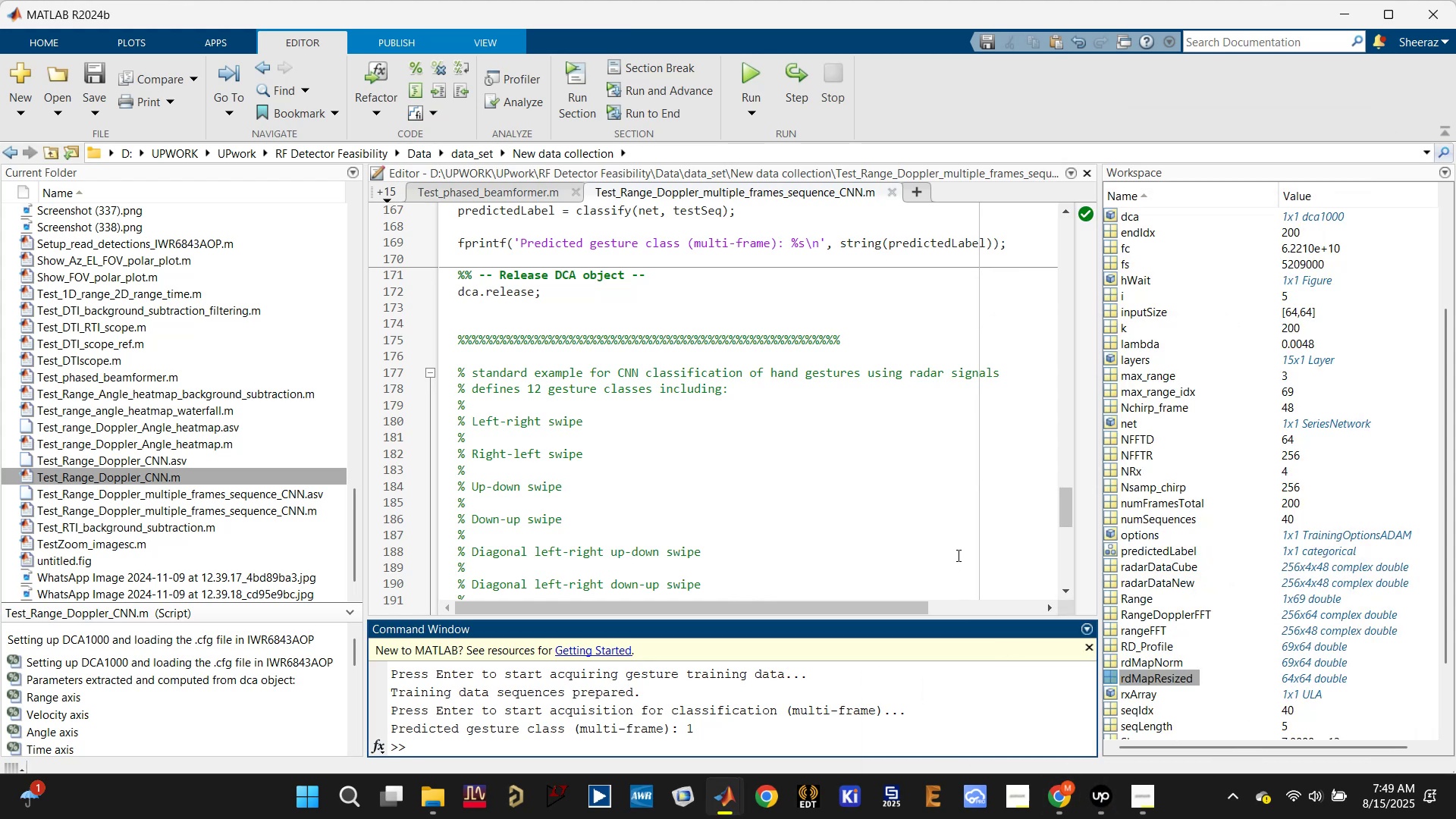 
left_click([942, 522])
 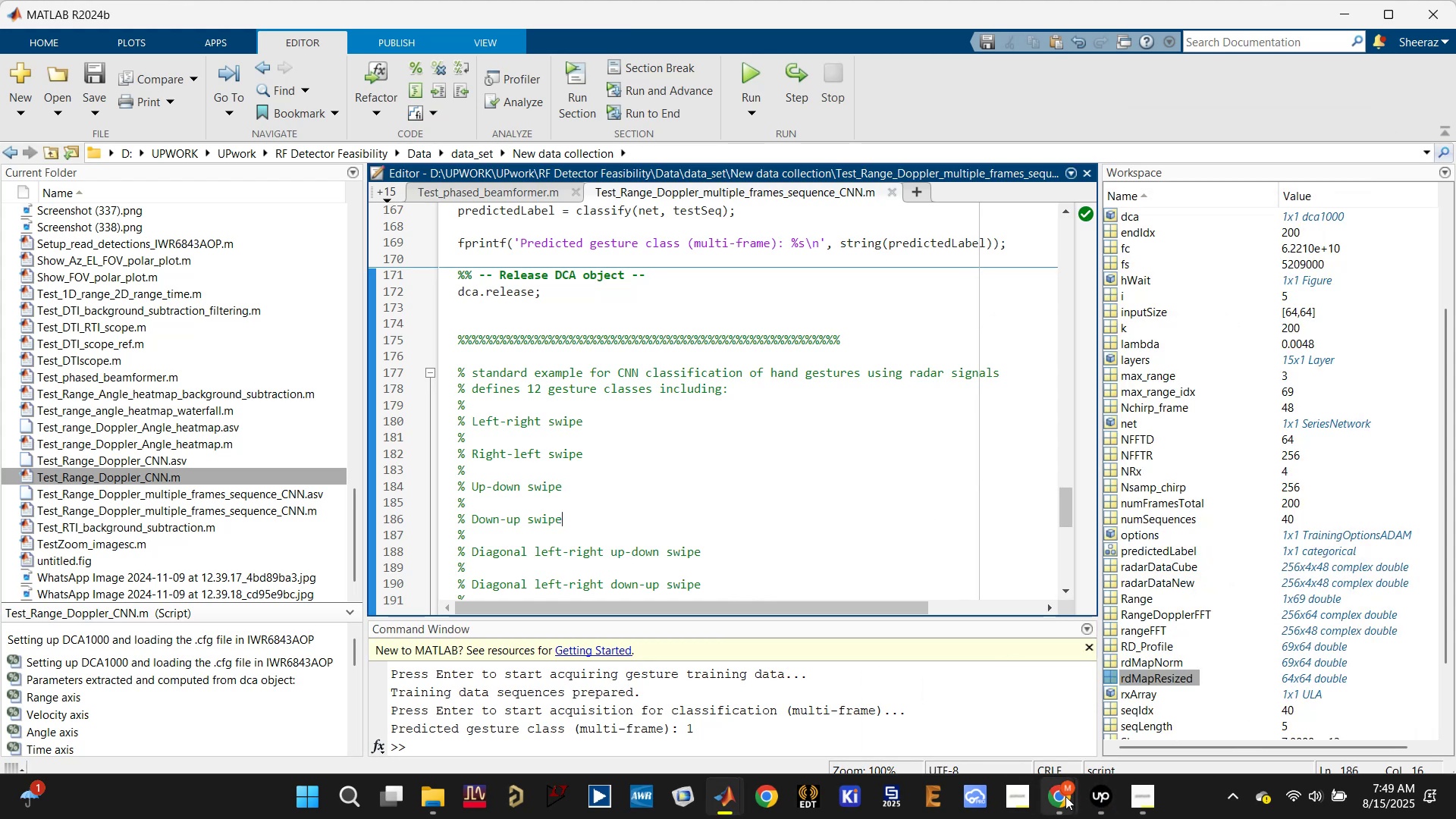 
left_click([952, 690])
 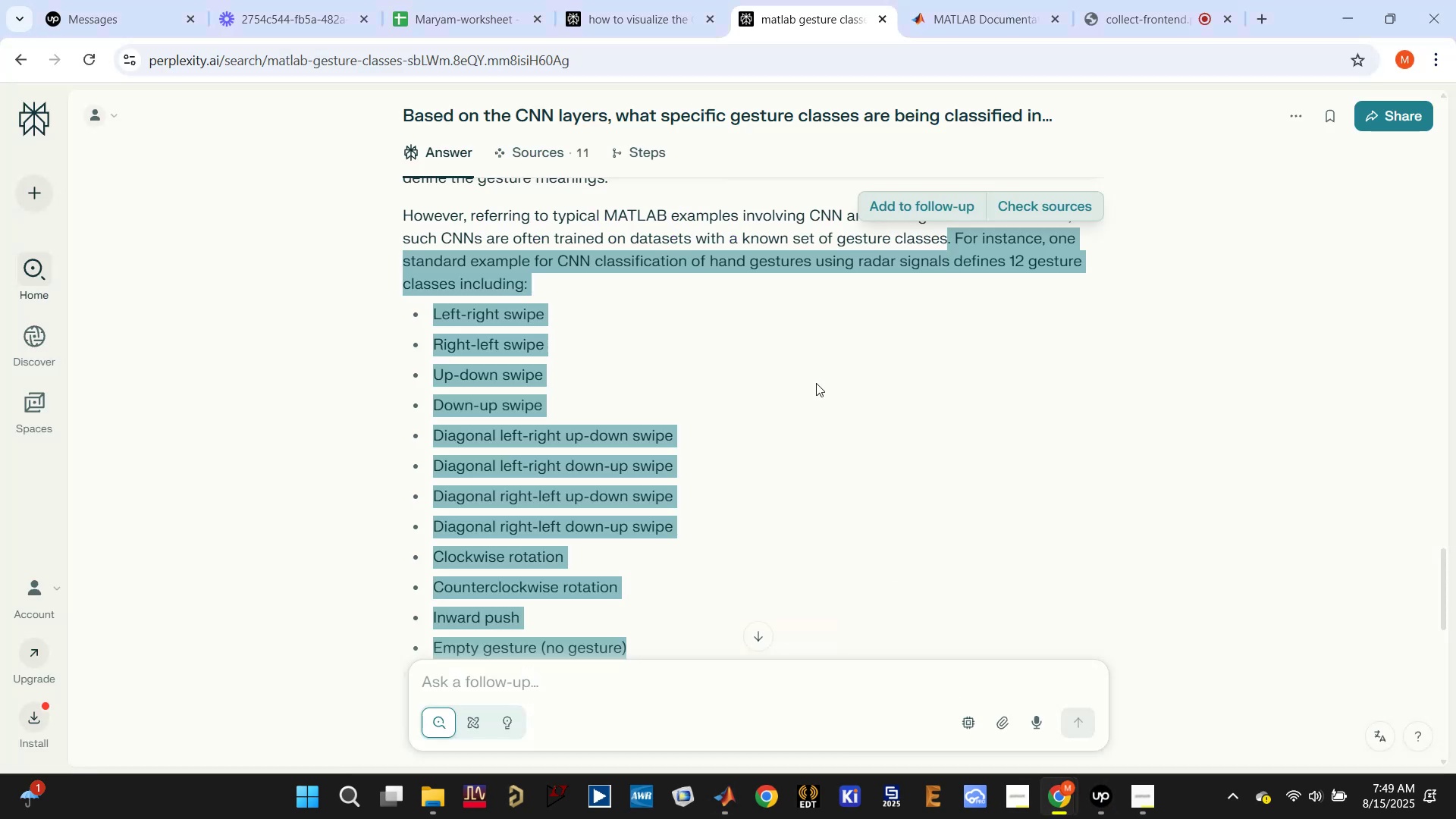 
left_click([866, 469])
 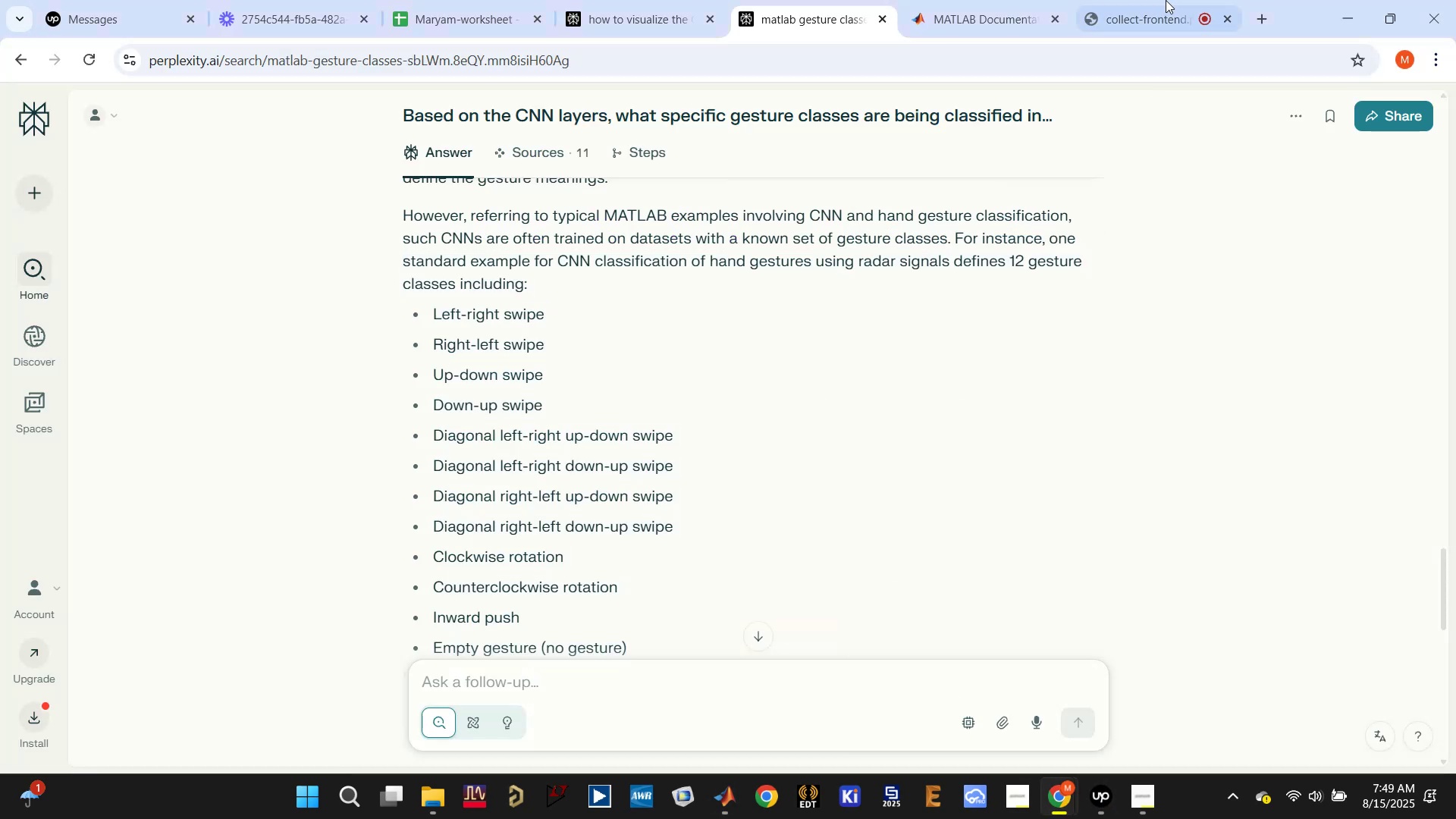 
left_click([1154, 0])
 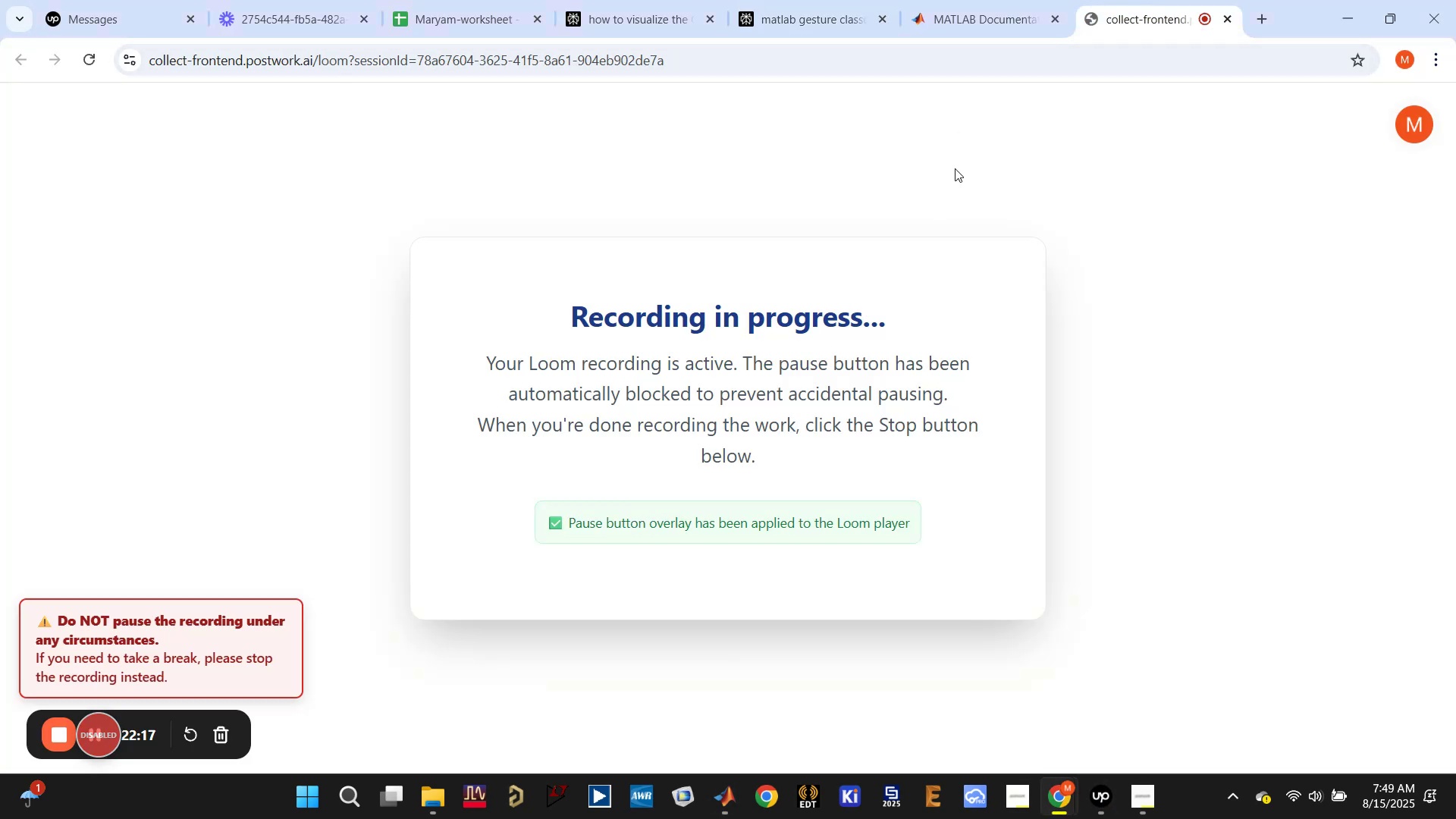 
left_click([965, 14])
 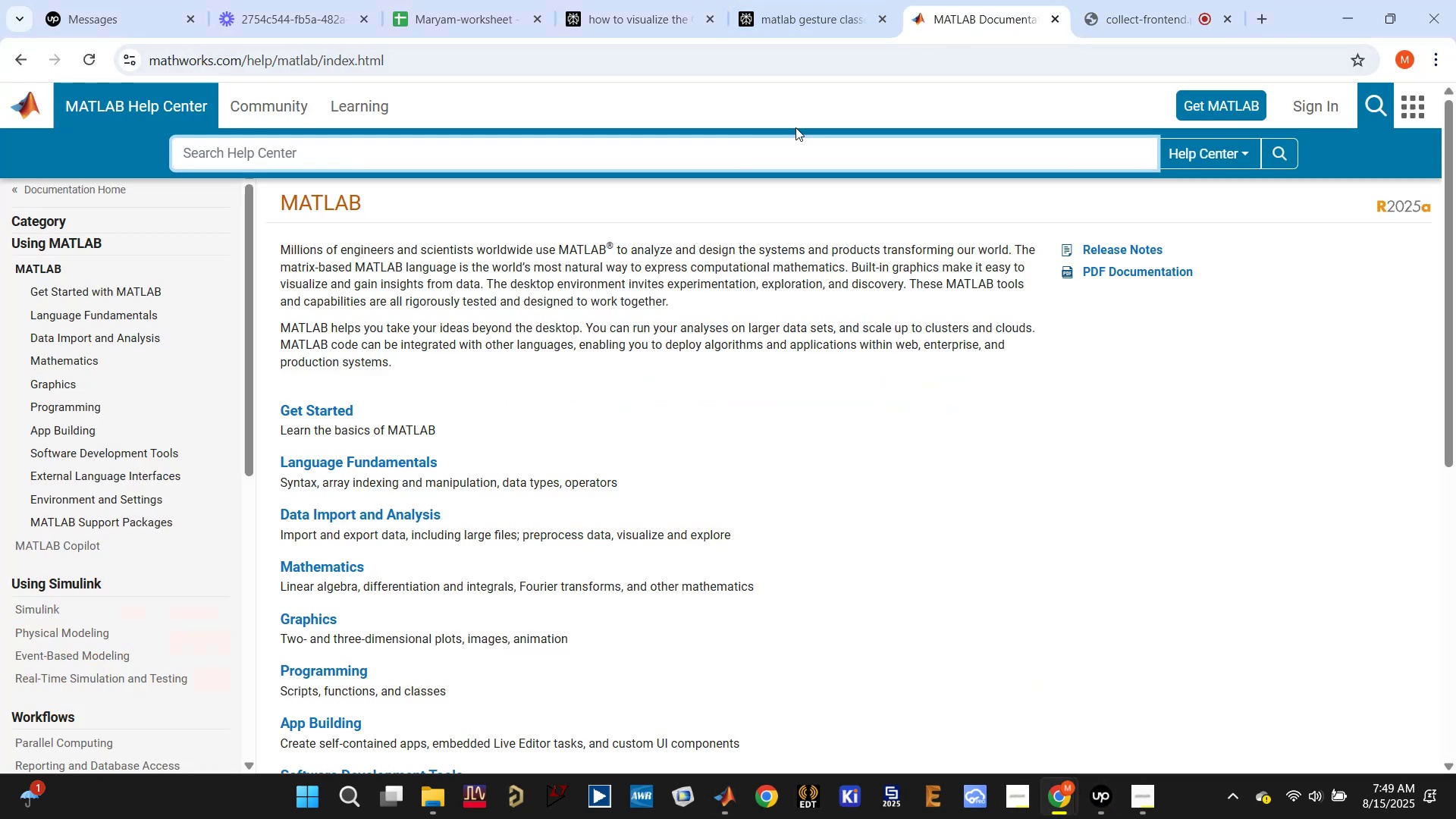 
left_click([811, 11])
 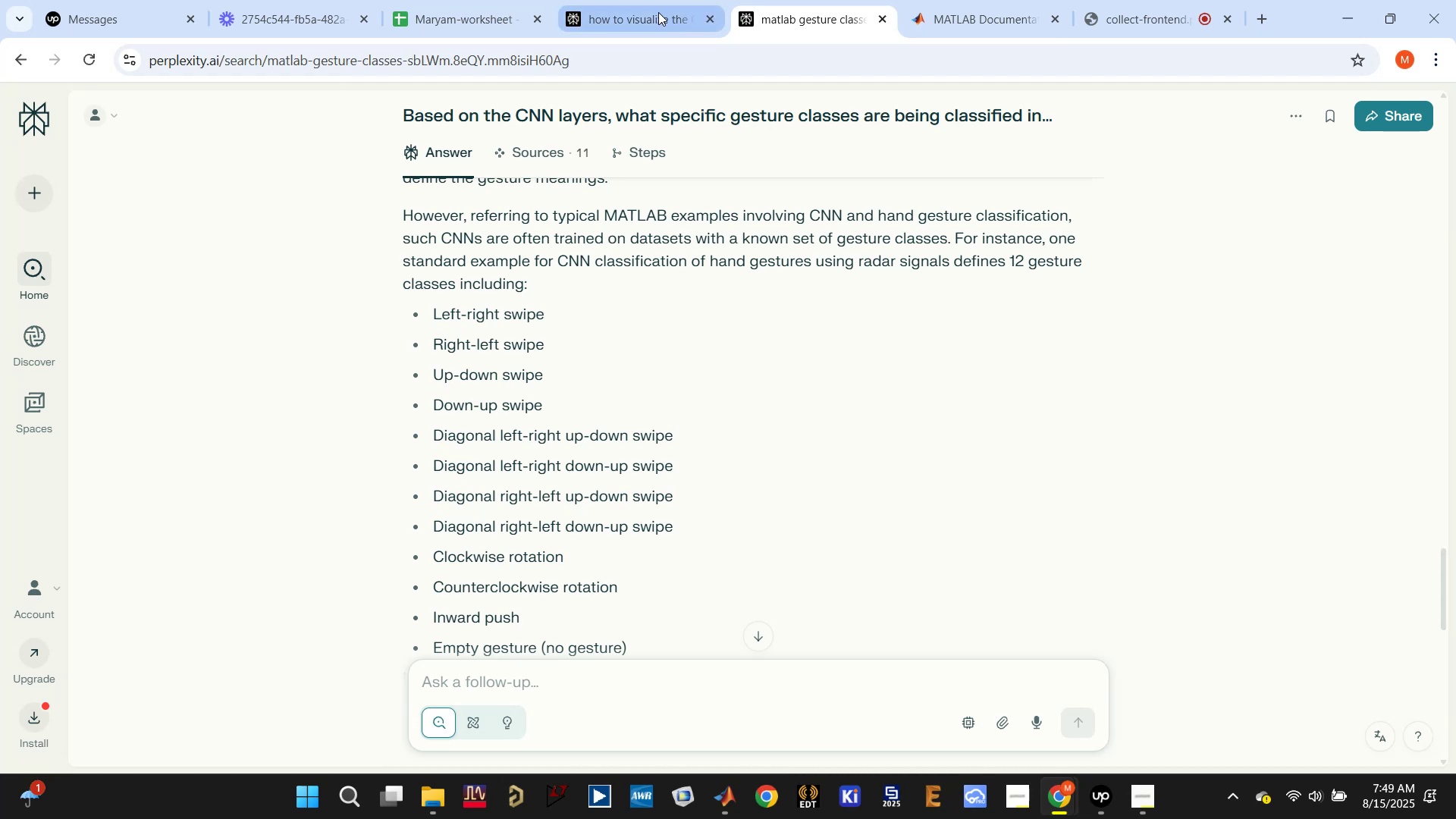 
left_click([658, 12])
 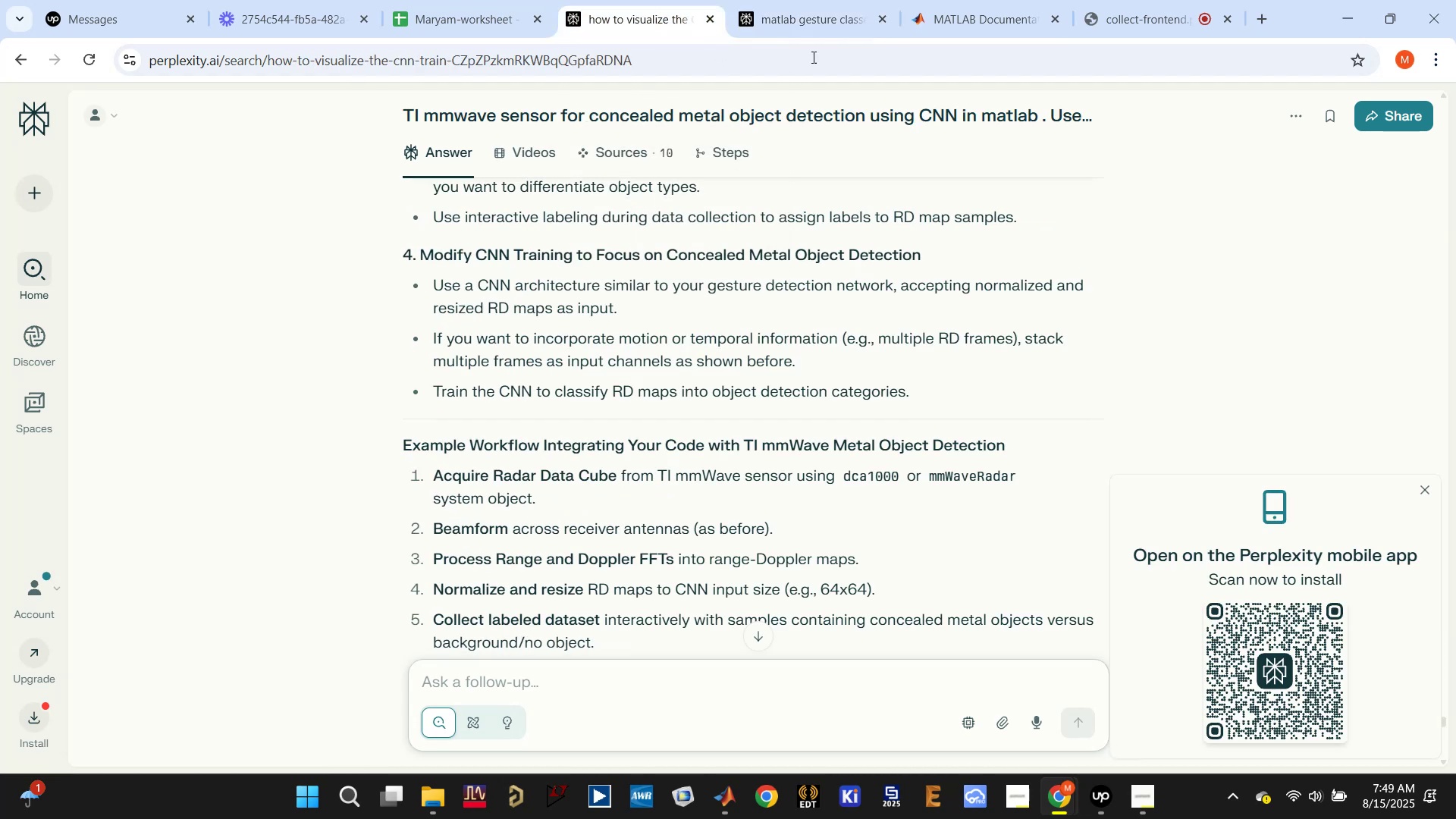 
left_click([805, 19])
 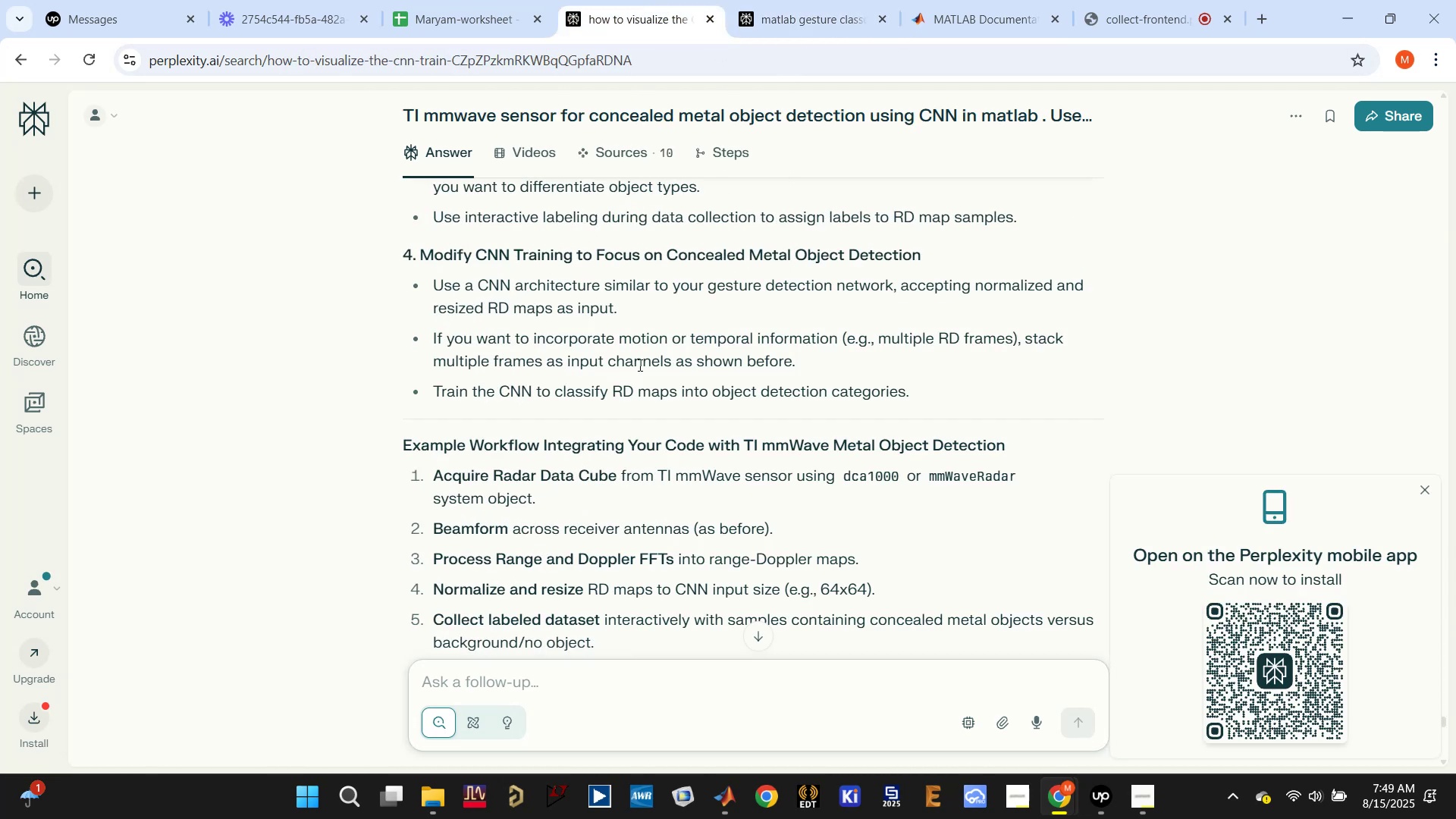 
scroll: coordinate [565, 411], scroll_direction: down, amount: 5.0
 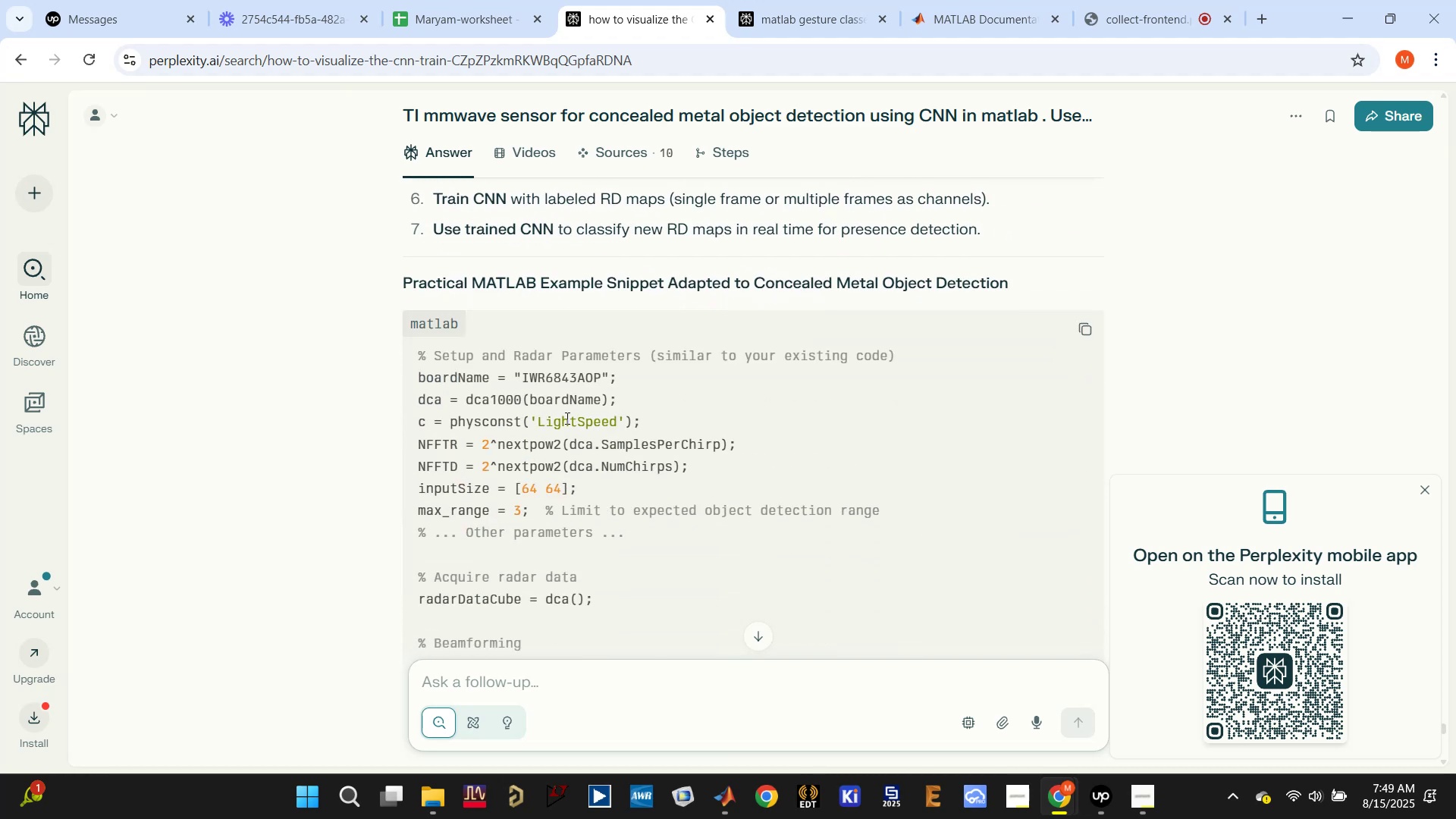 
wait(7.24)
 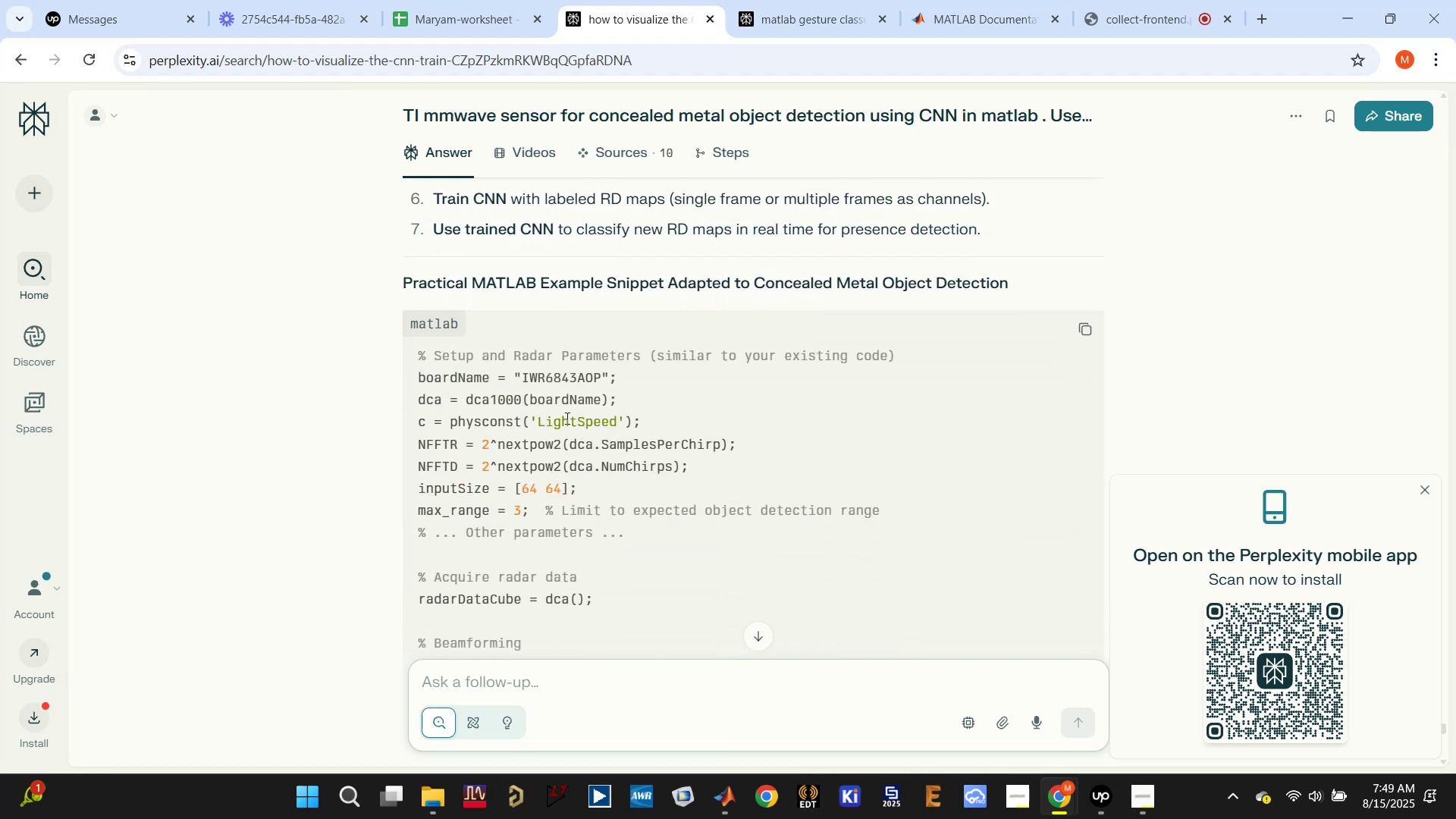 
scroll: coordinate [566, 418], scroll_direction: down, amount: 3.0
 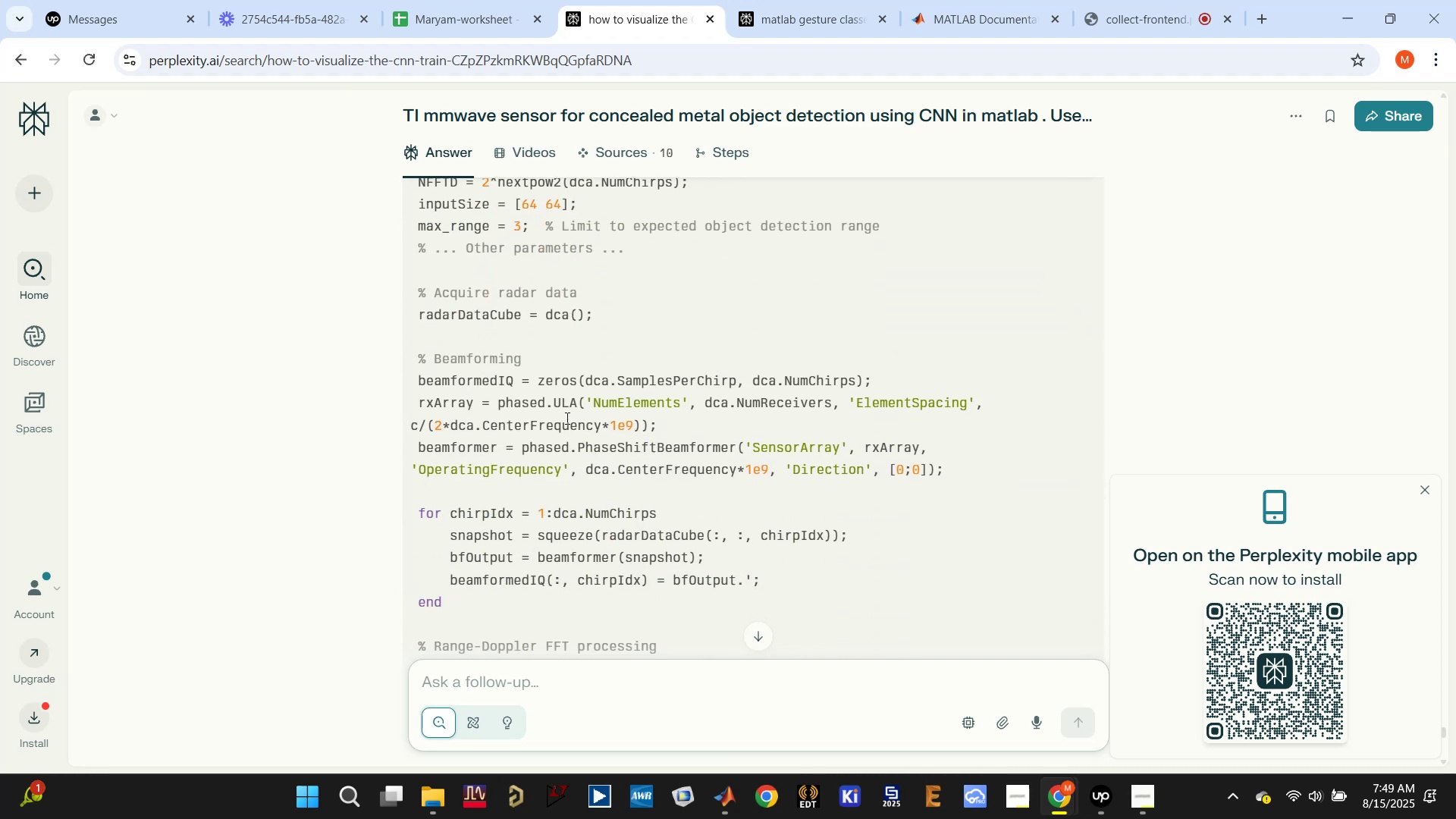 
right_click([566, 418])
 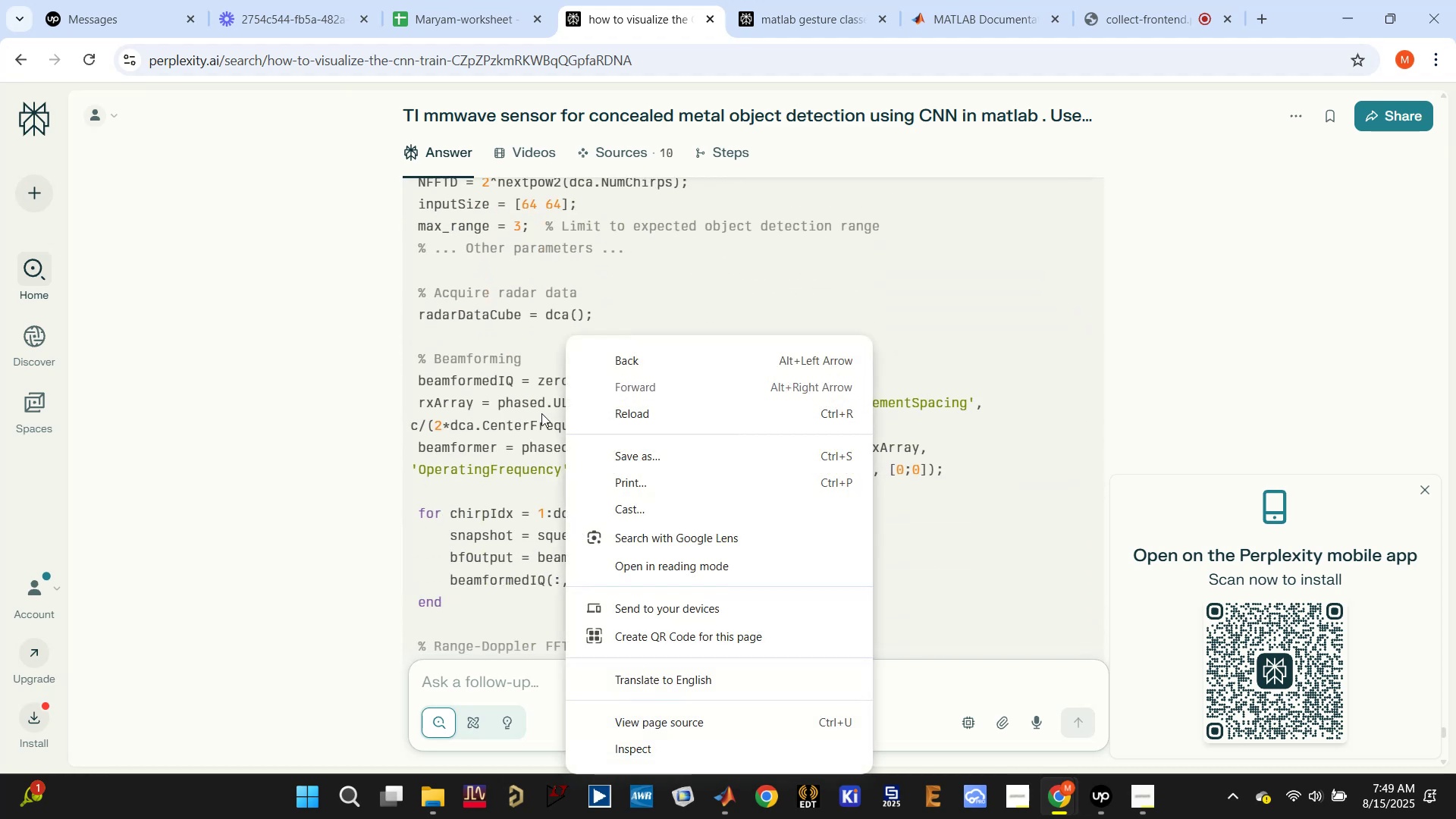 
left_click([517, 398])
 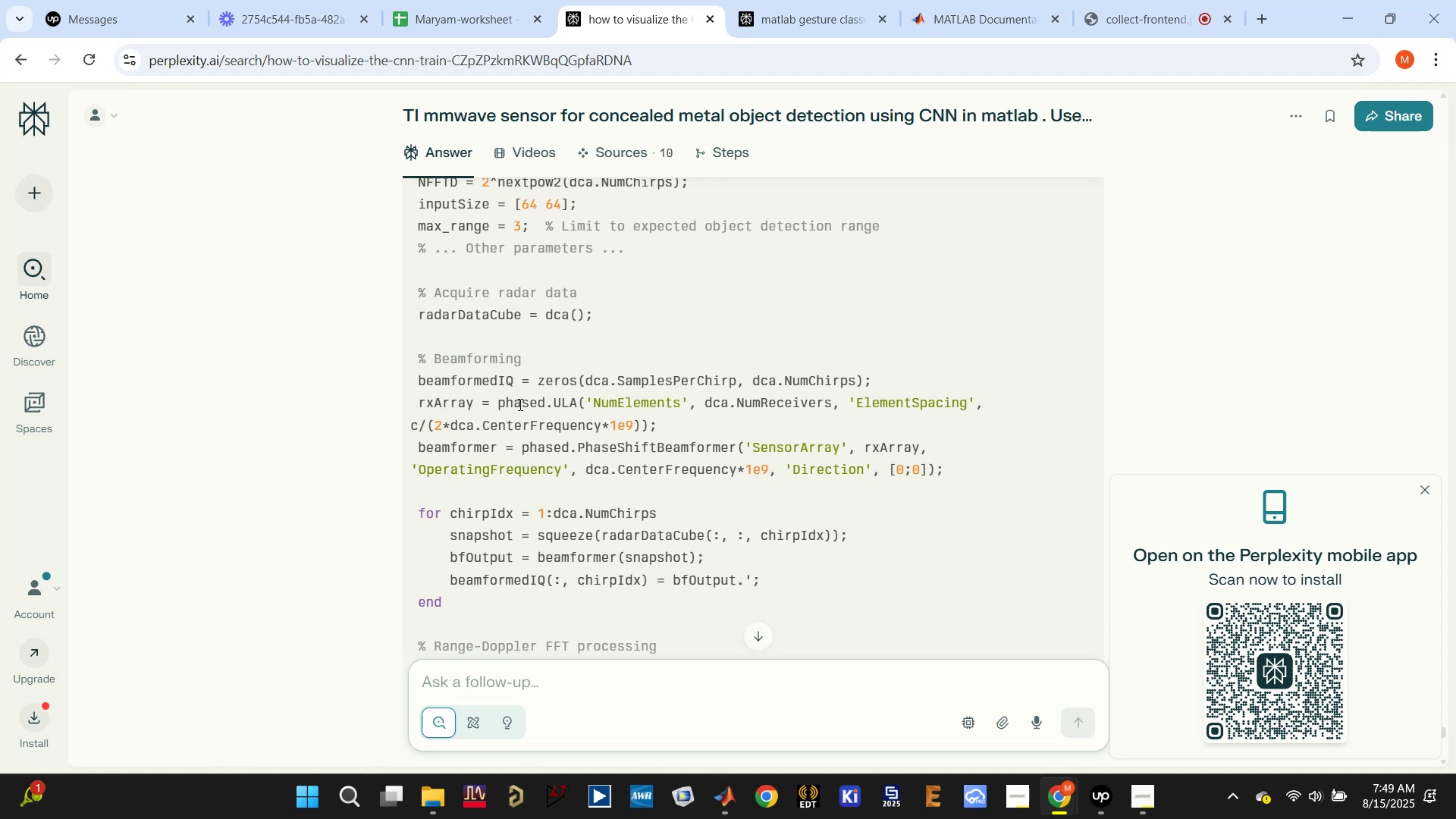 
scroll: coordinate [519, 404], scroll_direction: down, amount: 5.0
 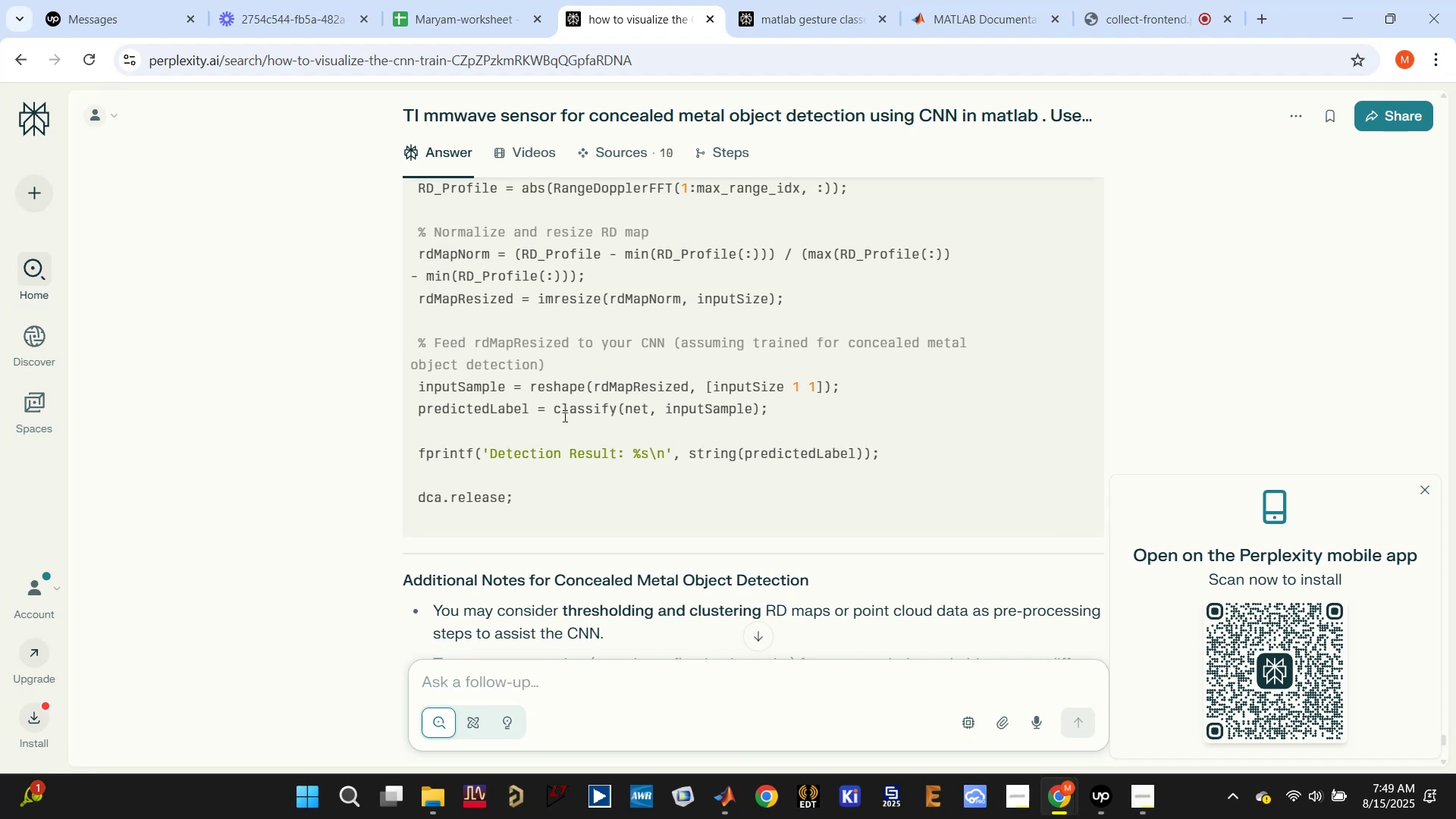 
wait(6.18)
 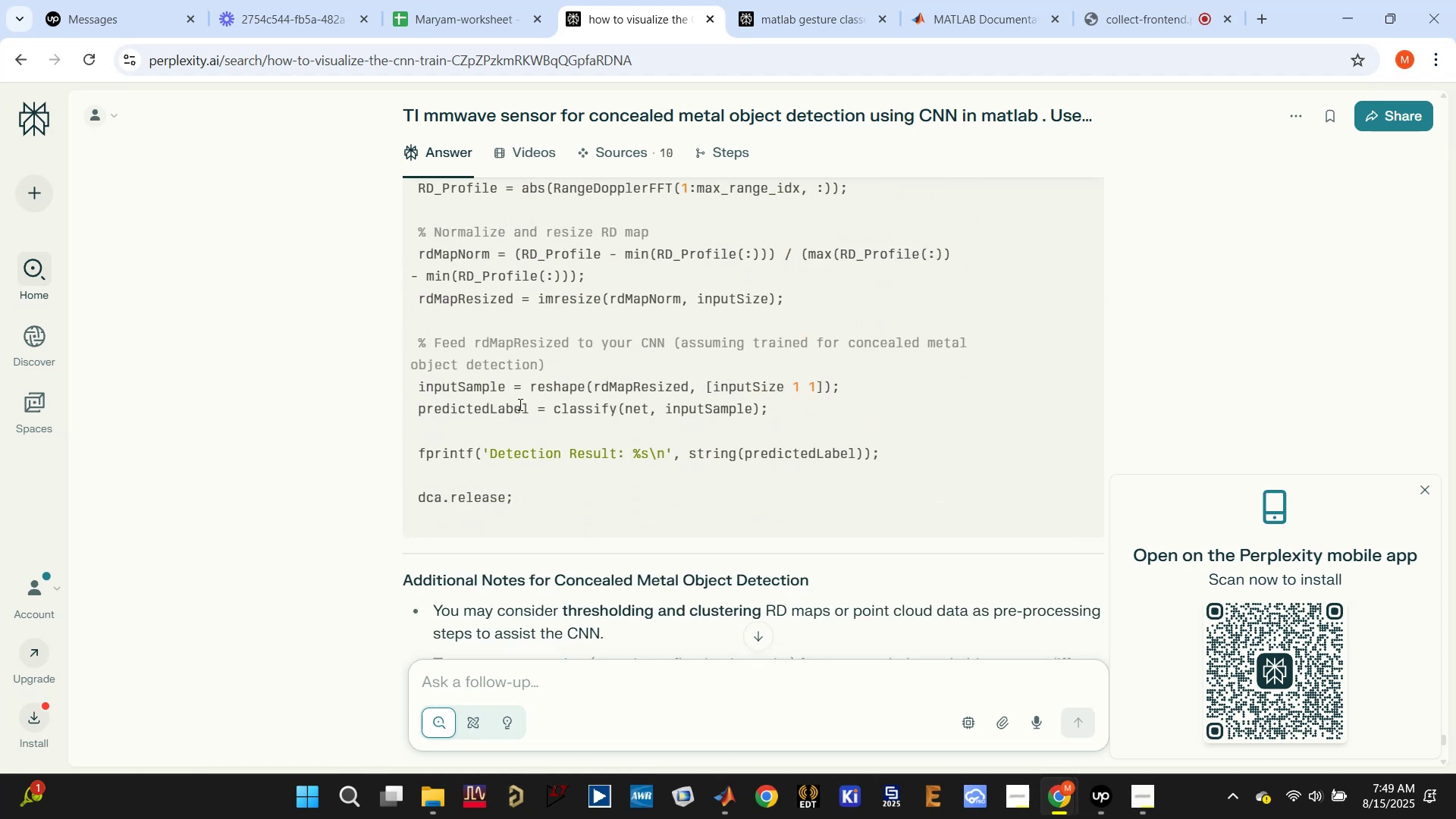 
scroll: coordinate [563, 428], scroll_direction: down, amount: 6.0
 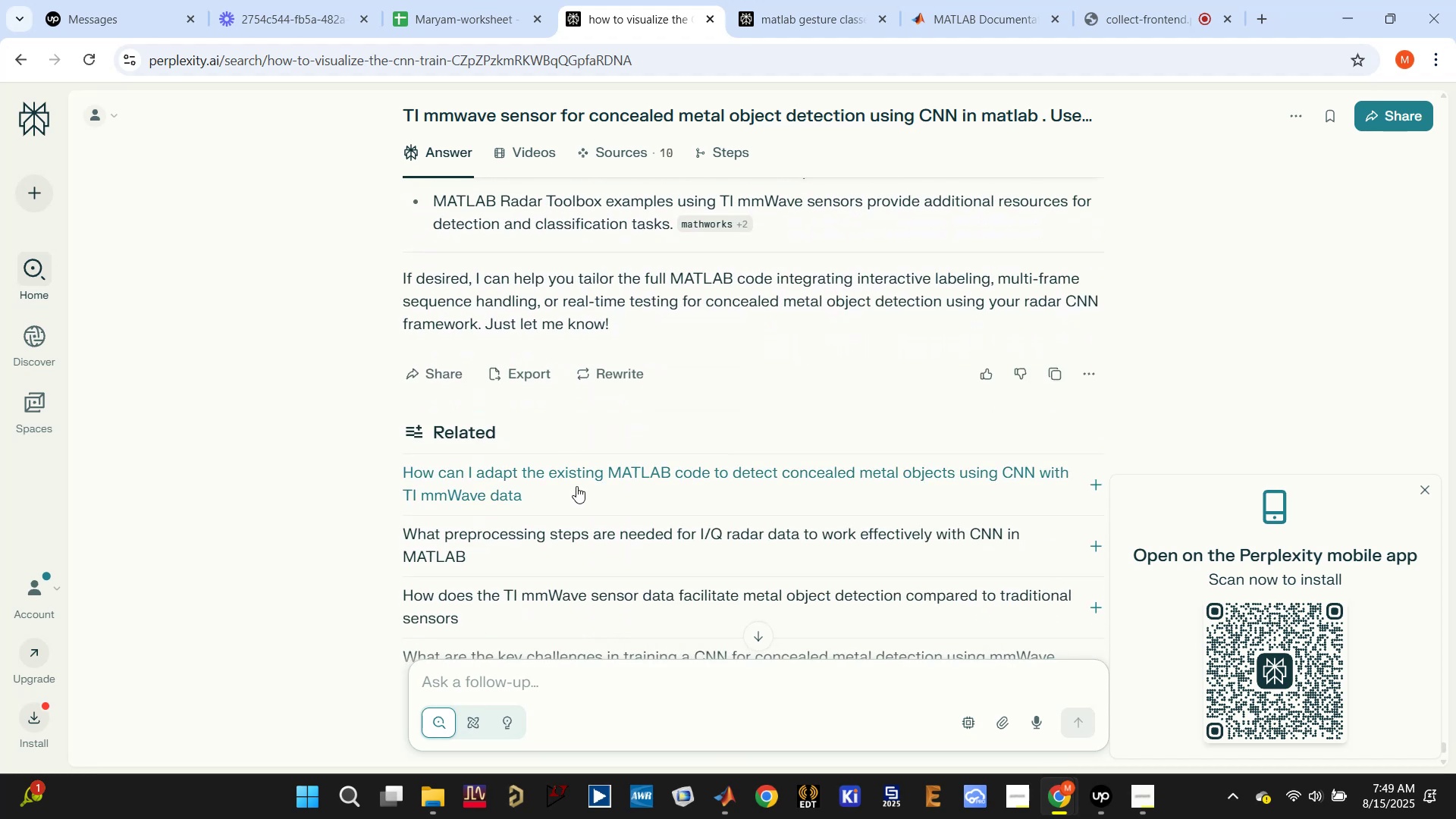 
left_click([575, 484])
 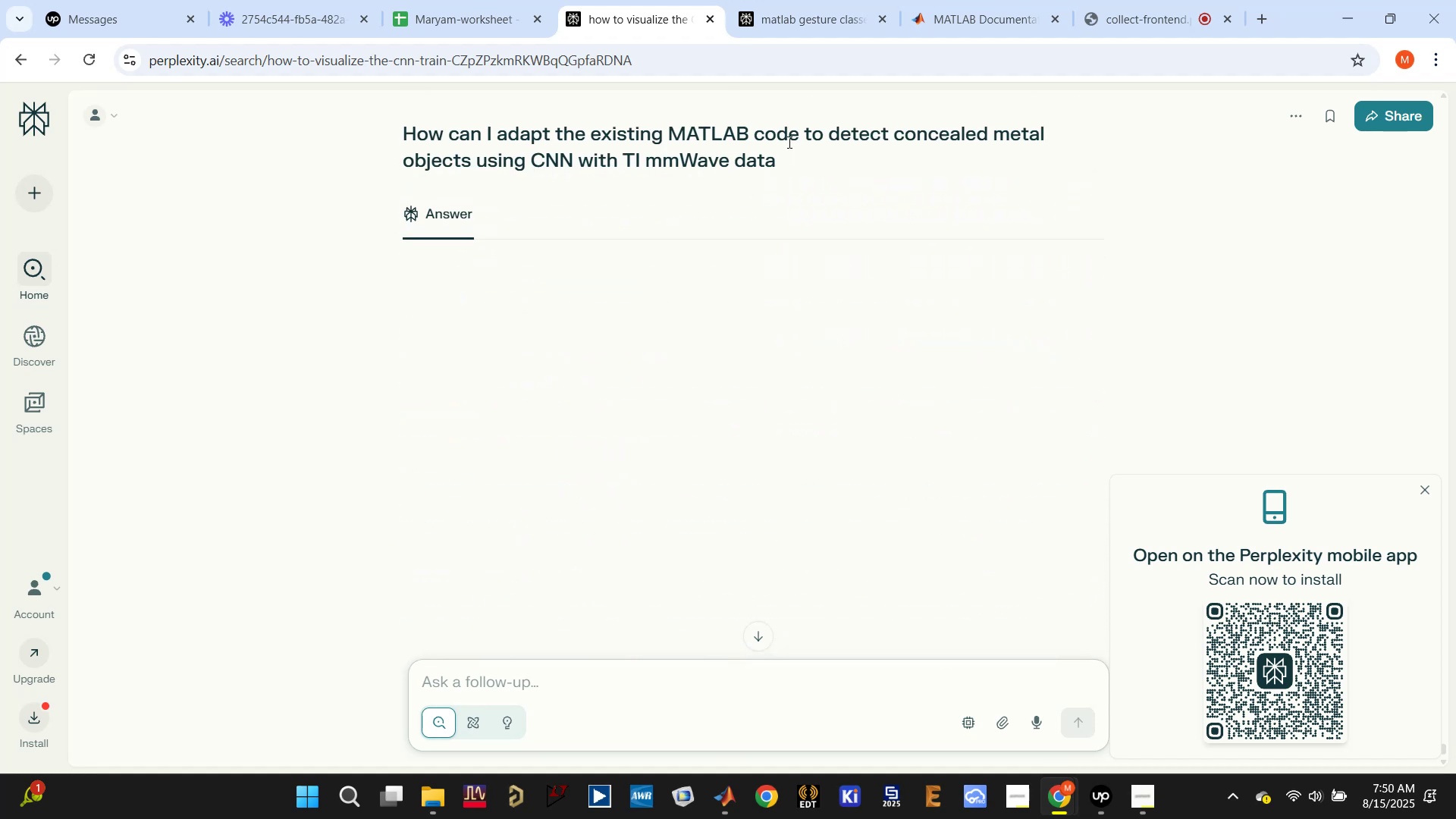 
left_click([814, 11])
 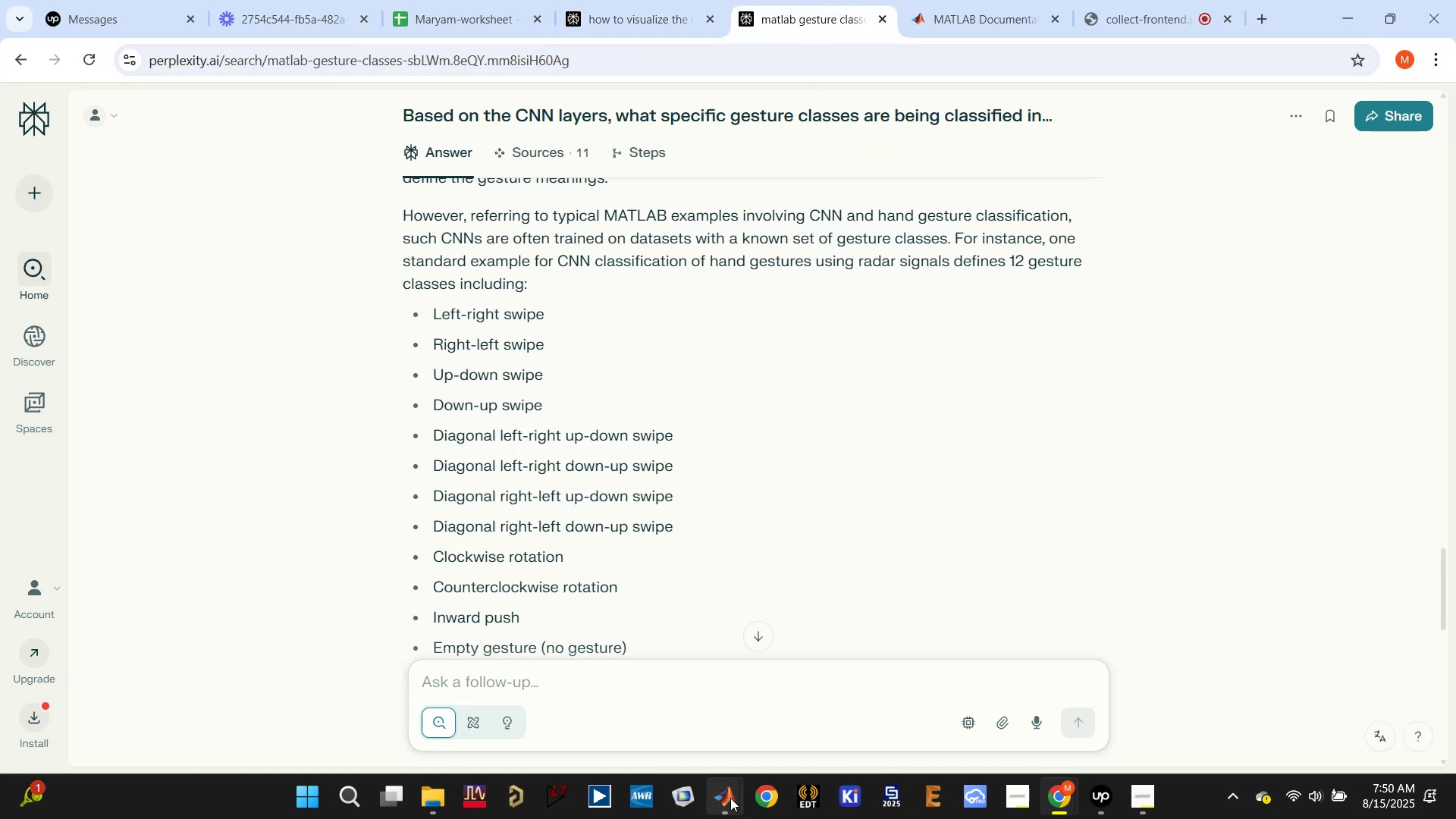 
left_click([533, 692])
 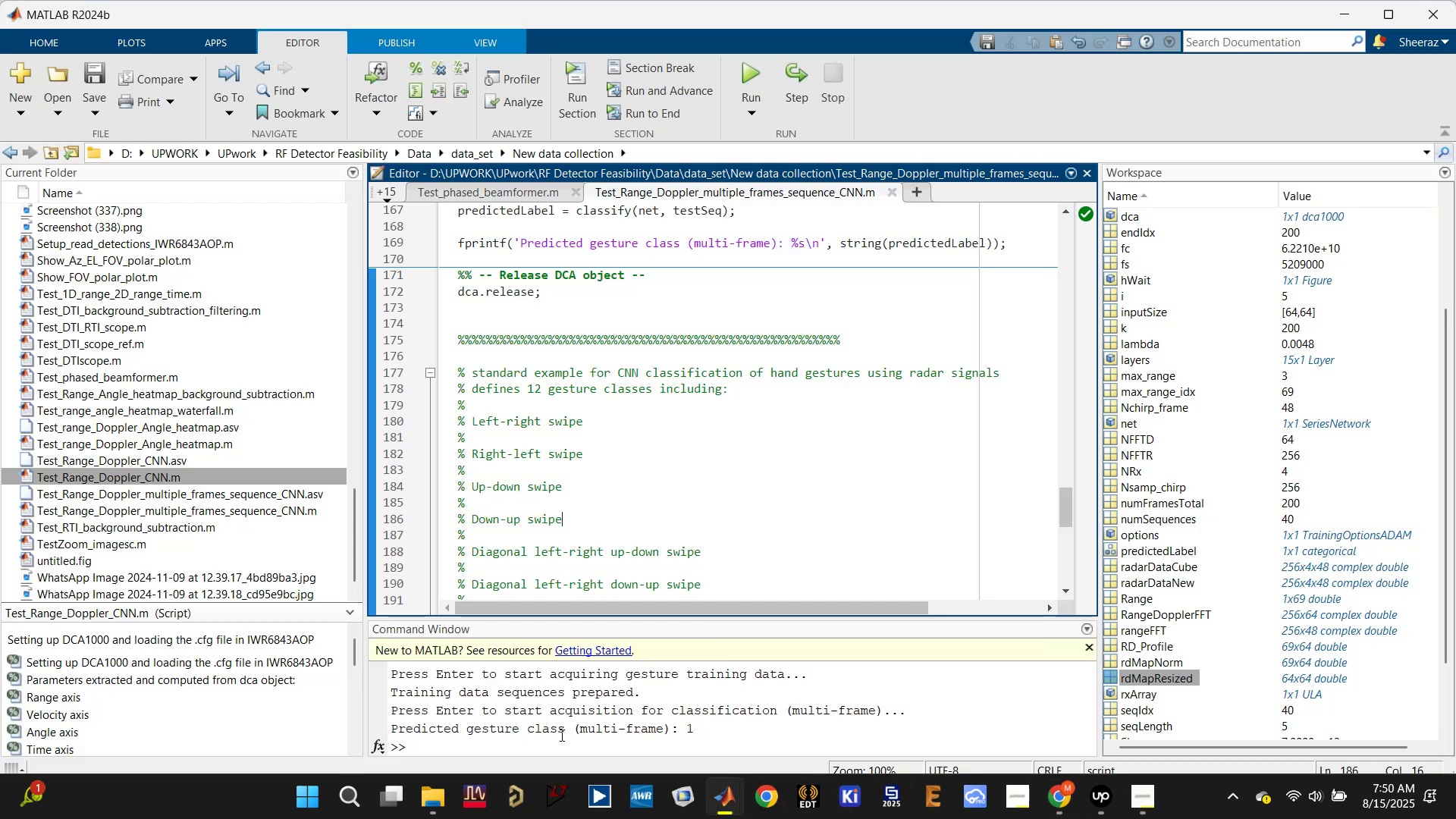 
scroll: coordinate [559, 740], scroll_direction: down, amount: 1.0
 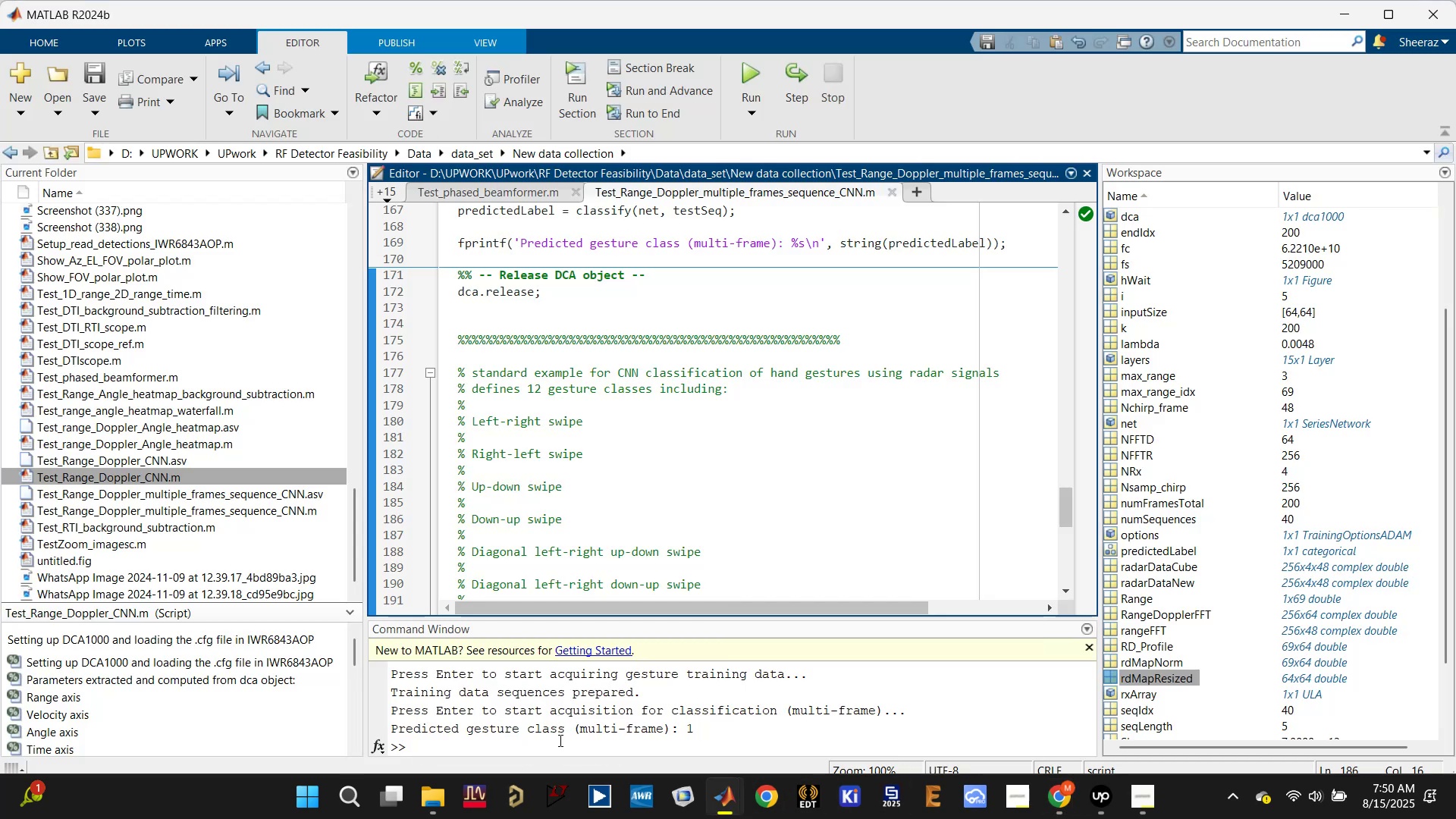 
left_click([559, 740])
 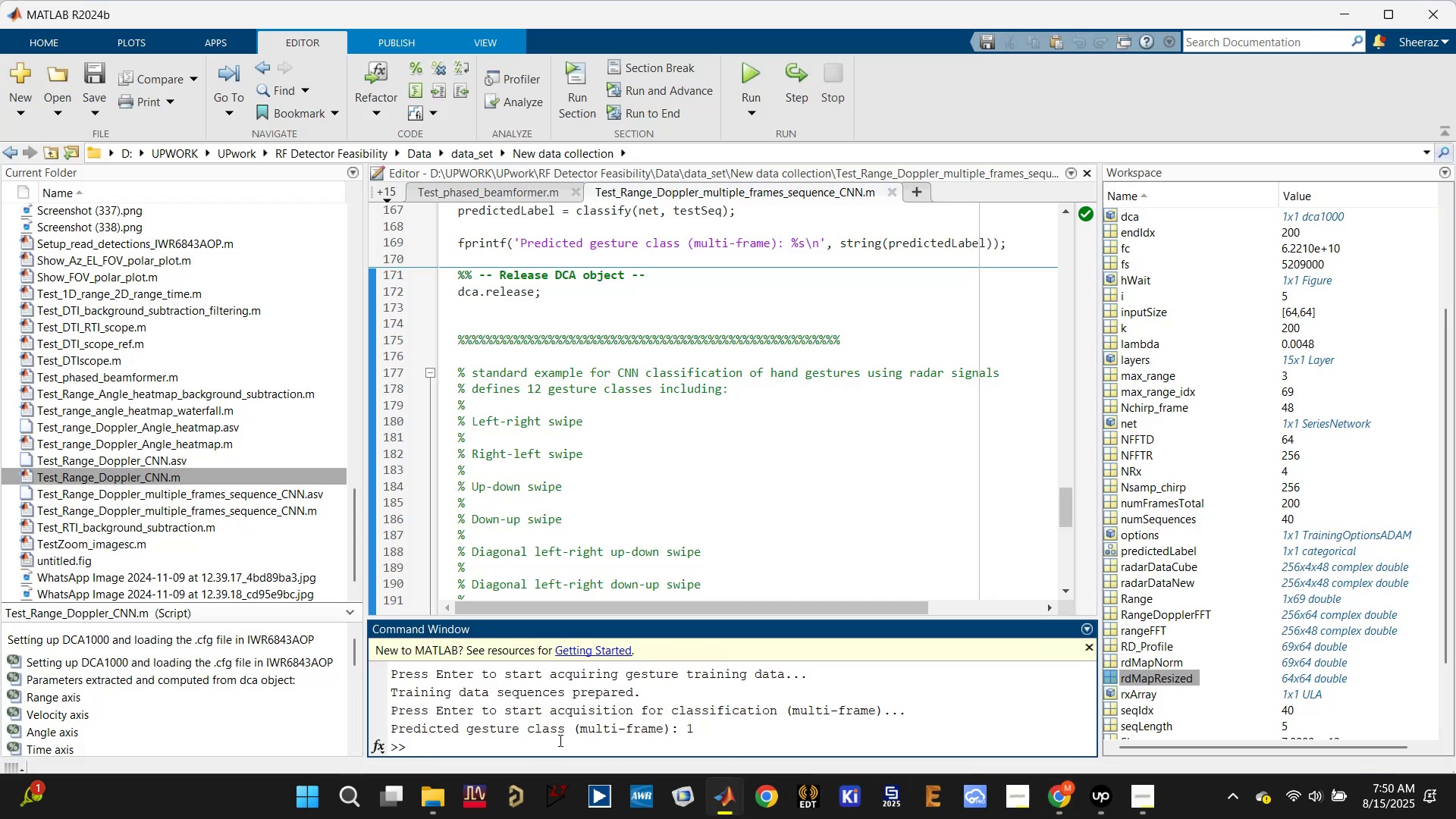 
type(cloe)
key(Backspace)
type(se all;)
 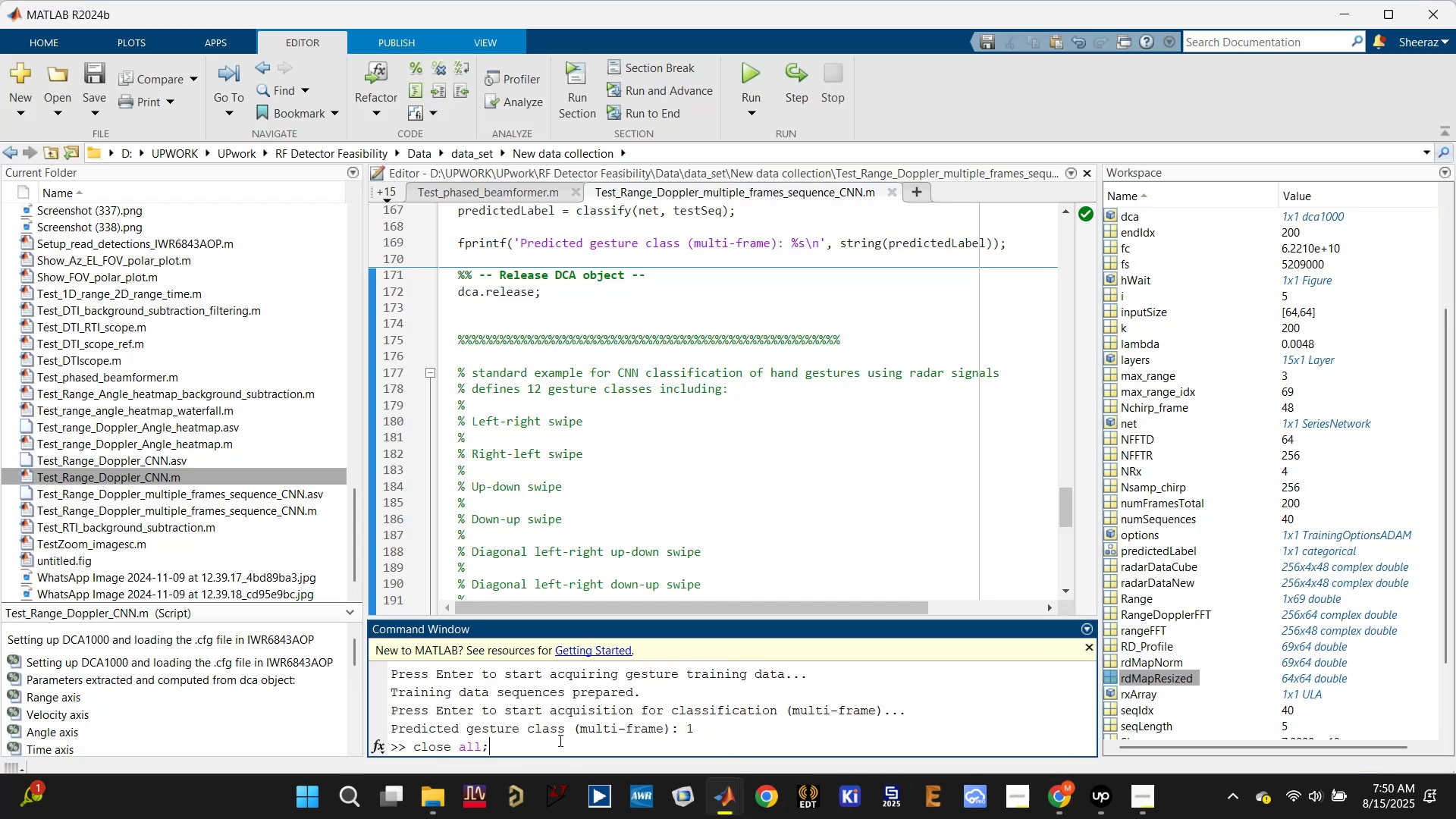 
key(Enter)
 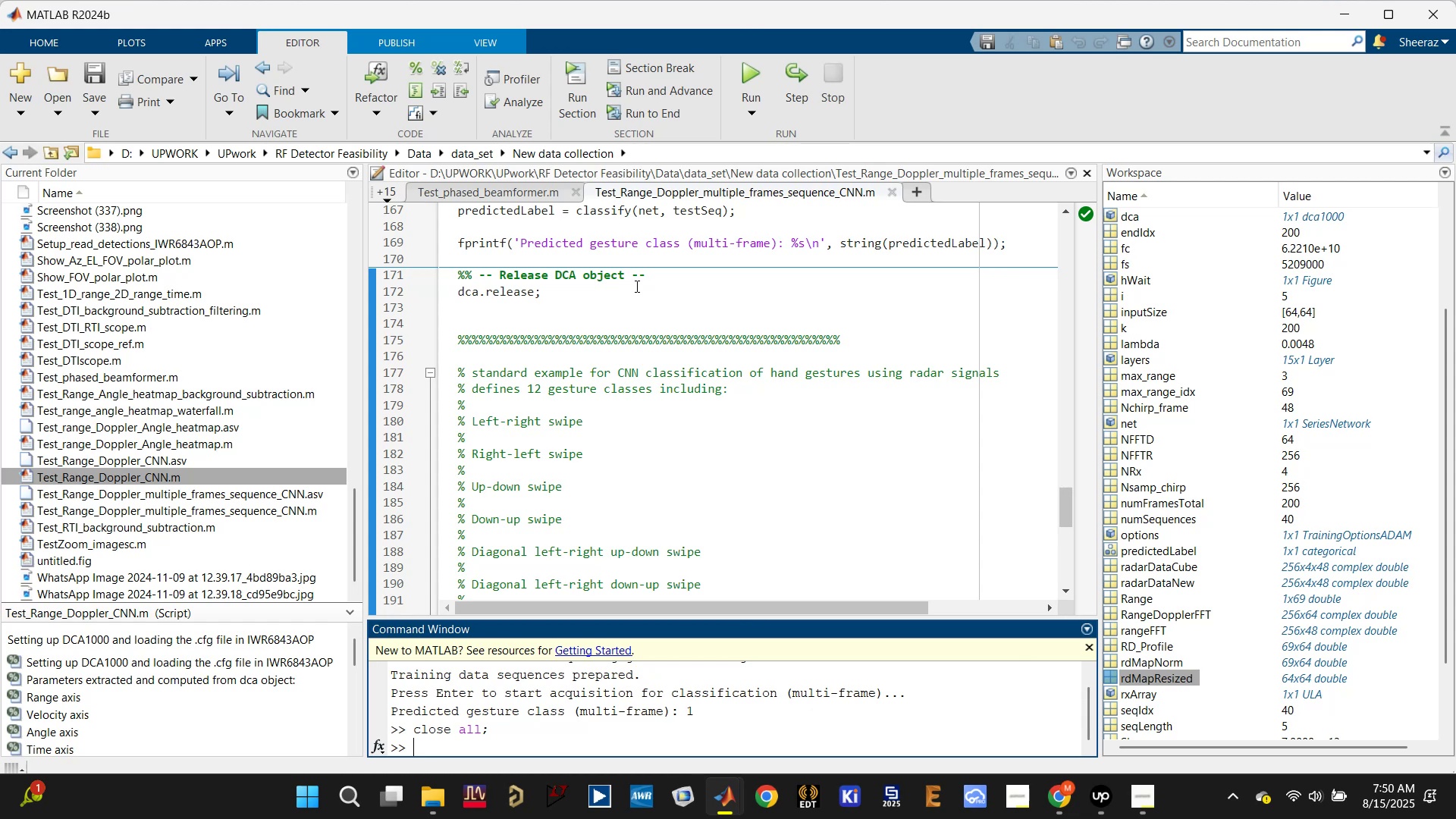 
scroll: coordinate [702, 306], scroll_direction: up, amount: 36.0
 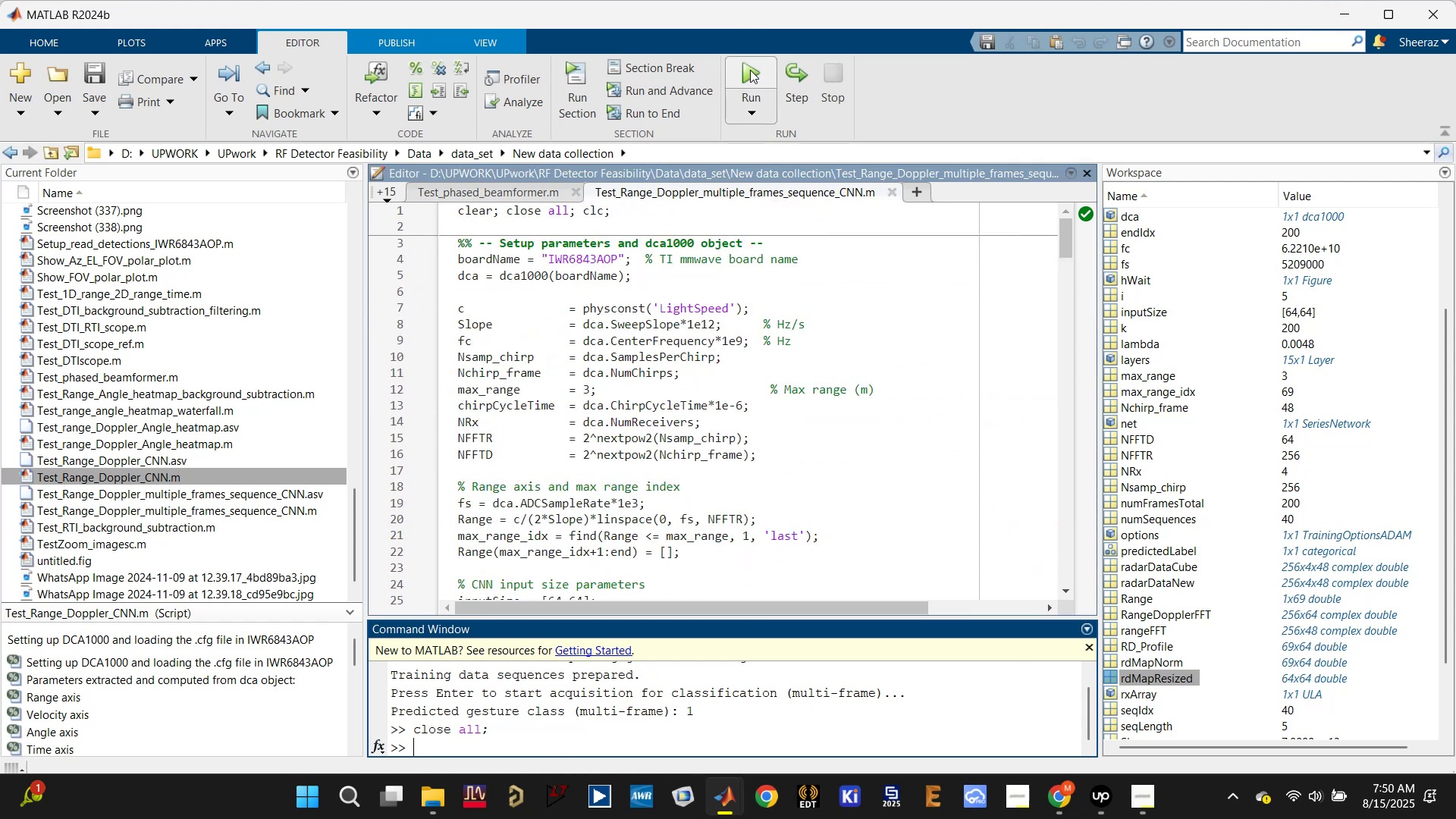 
left_click([748, 71])
 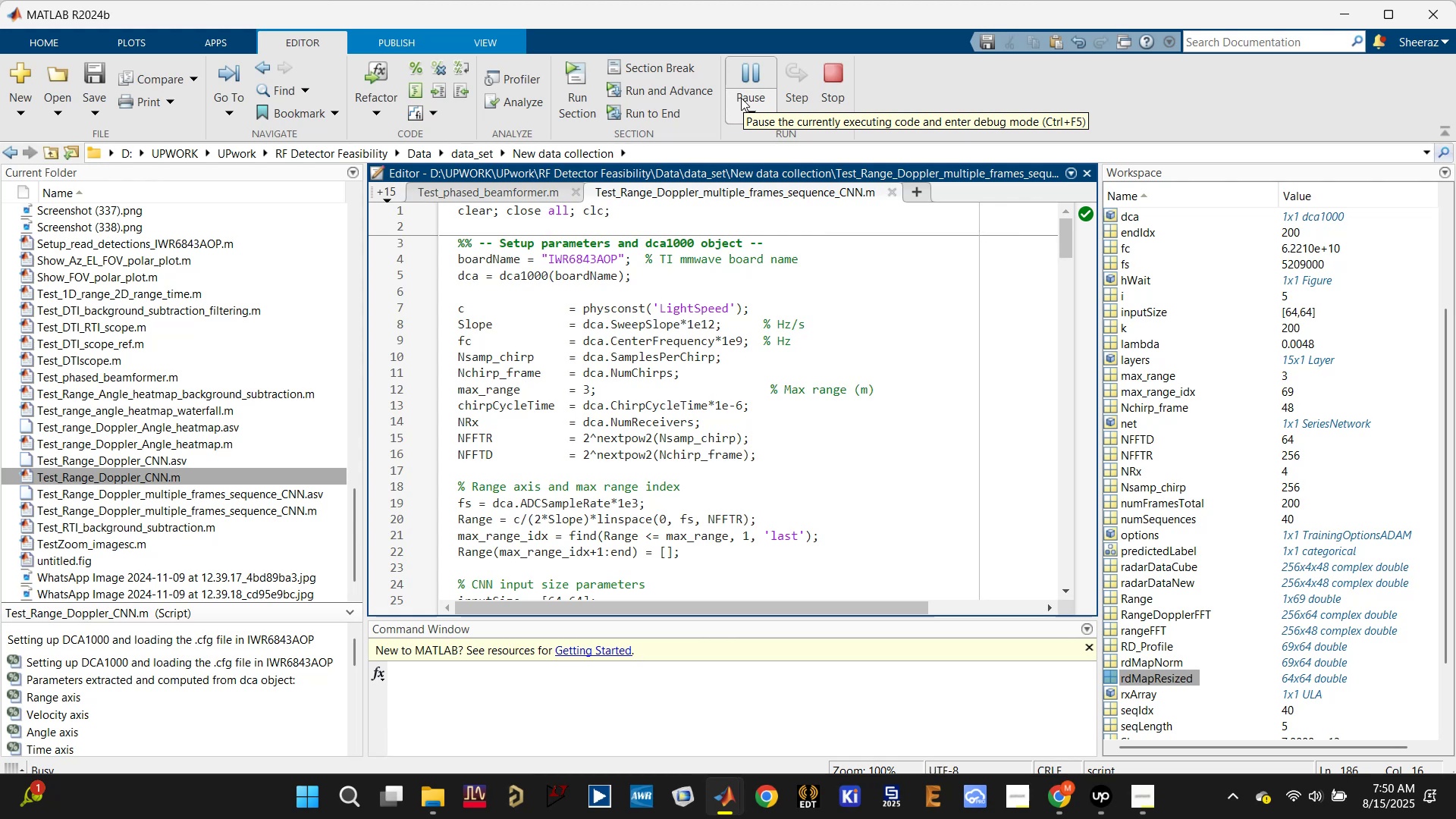 
scroll: coordinate [742, 280], scroll_direction: down, amount: 29.0
 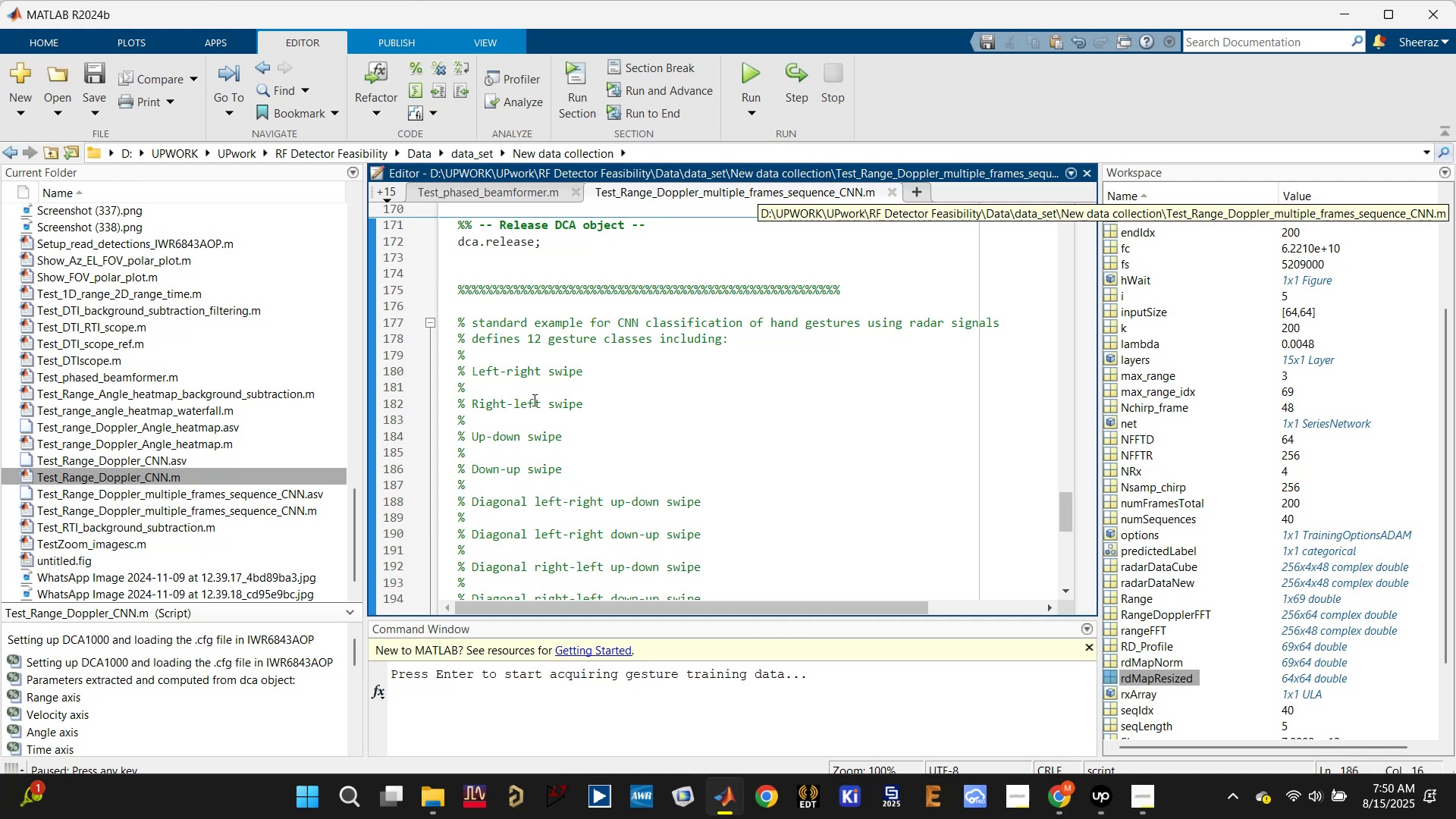 
wait(10.64)
 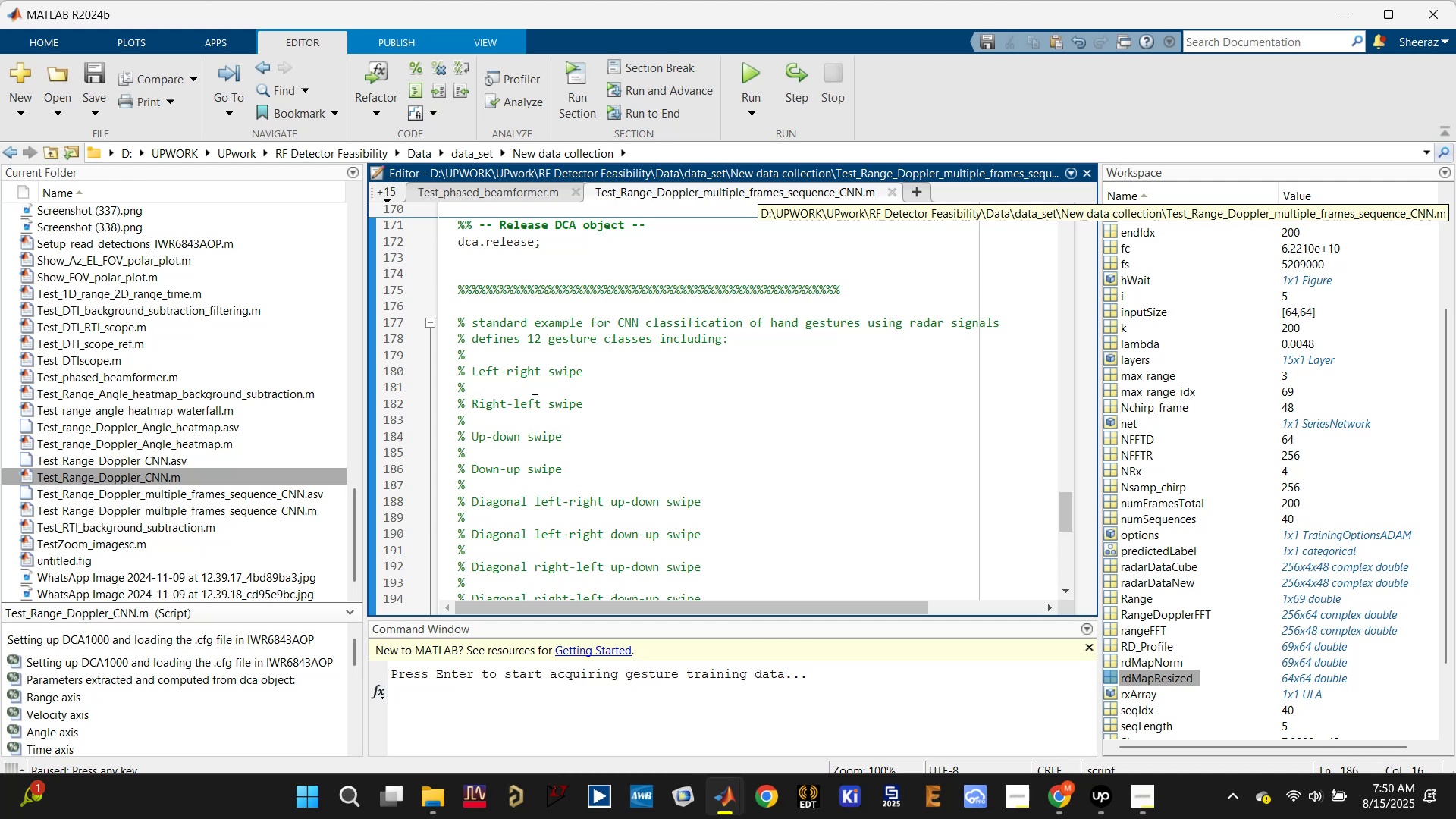 
left_click([459, 704])
 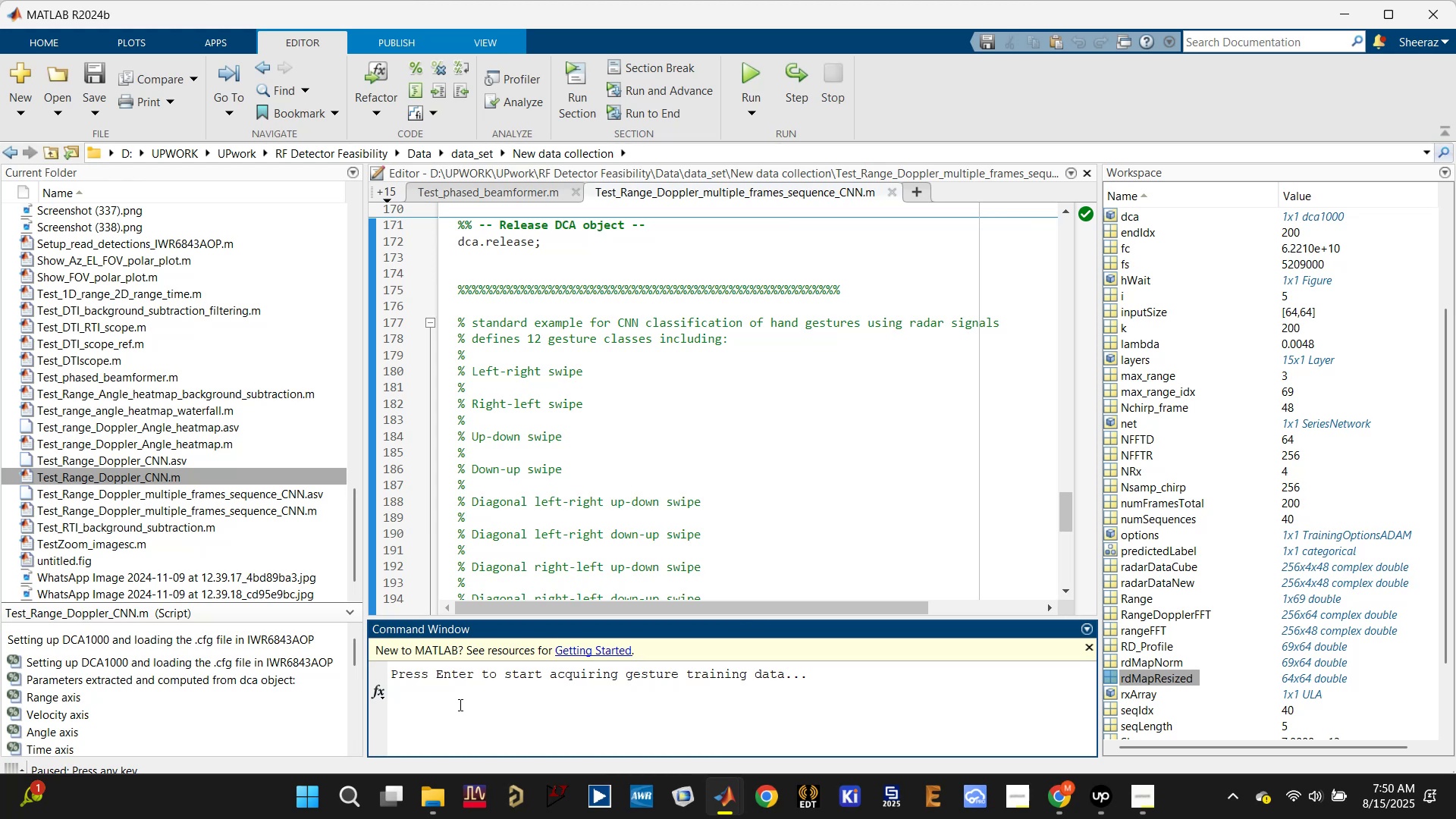 
wait(6.49)
 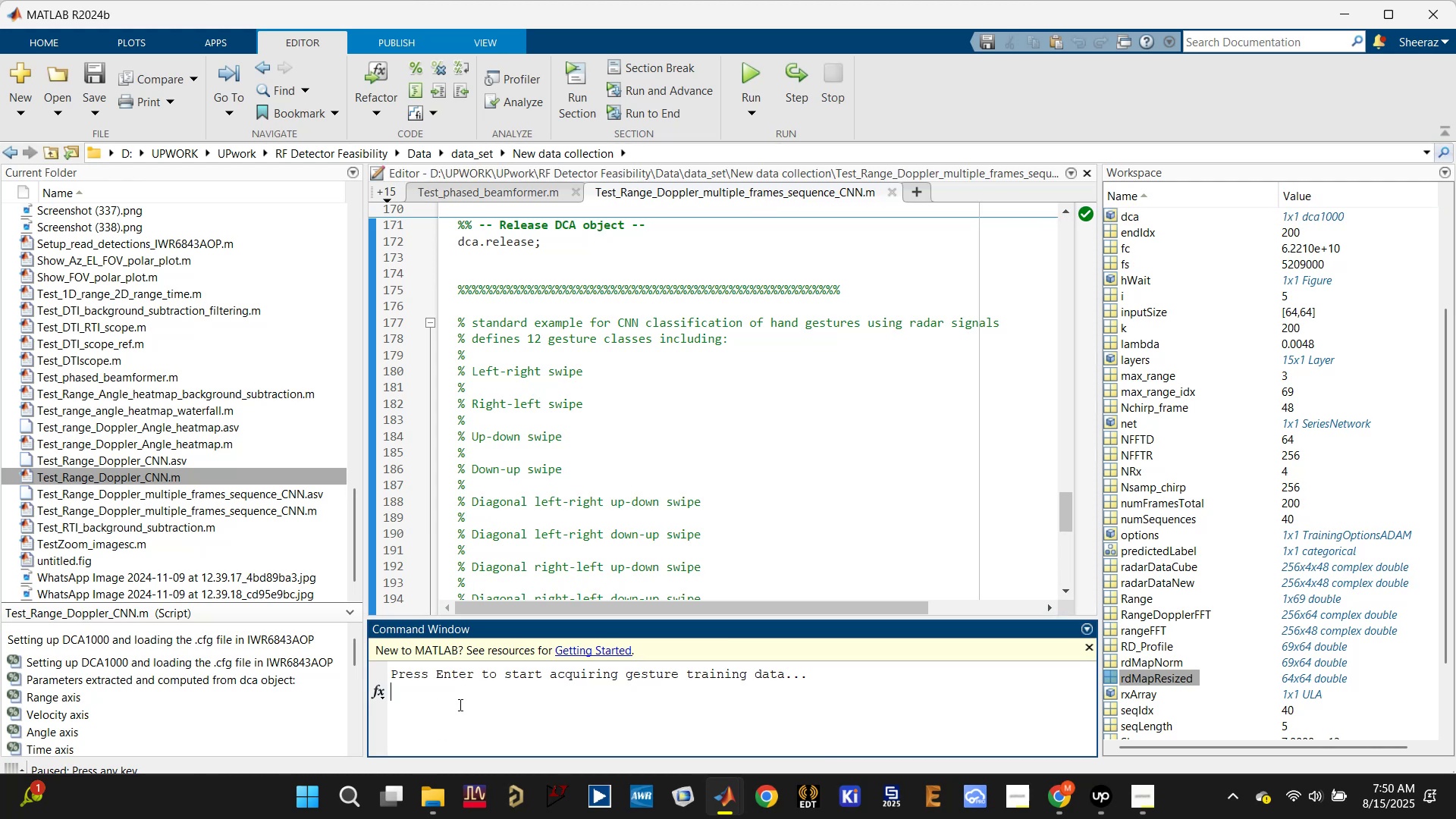 
key(Enter)
 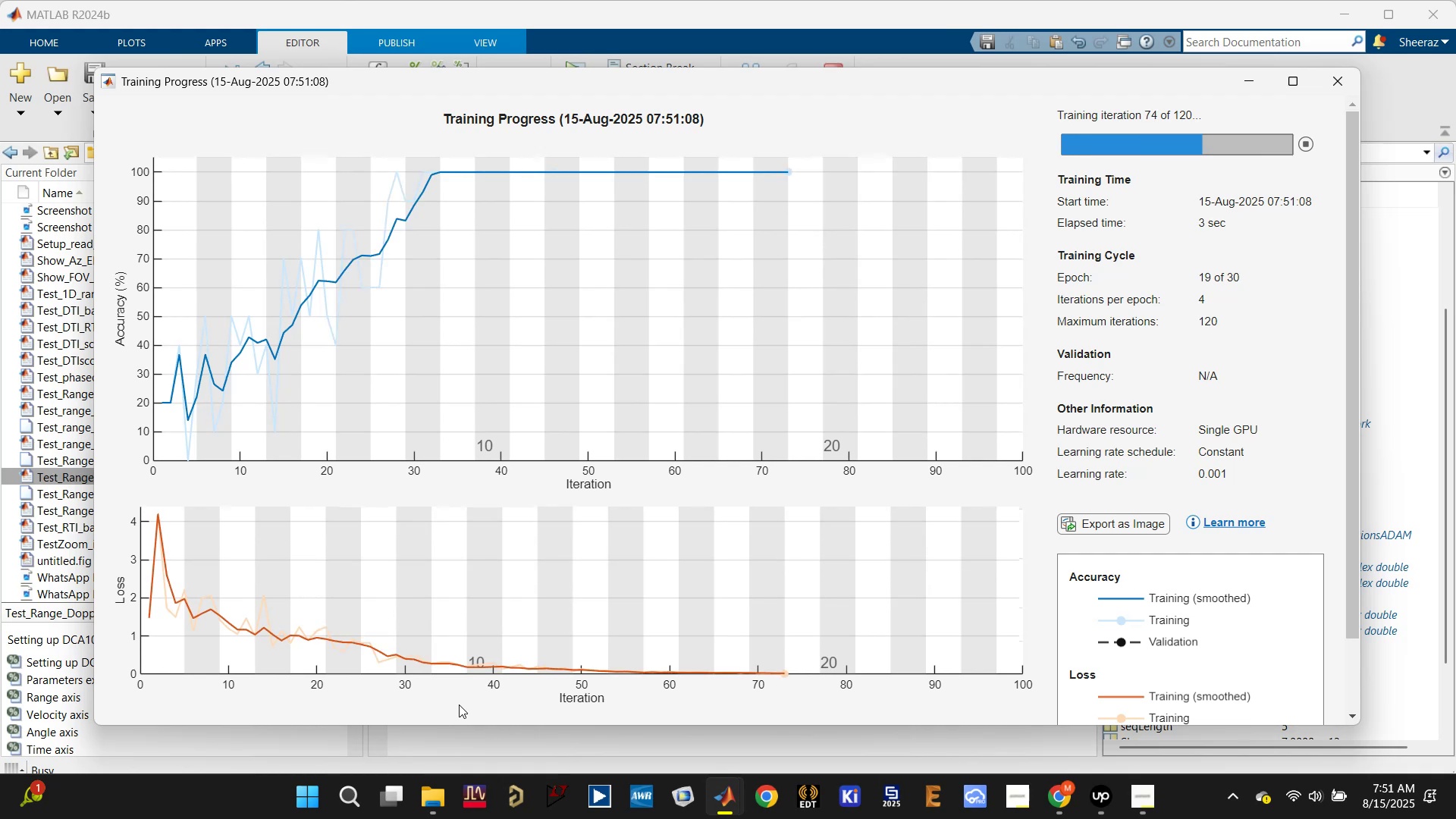 
wait(35.13)
 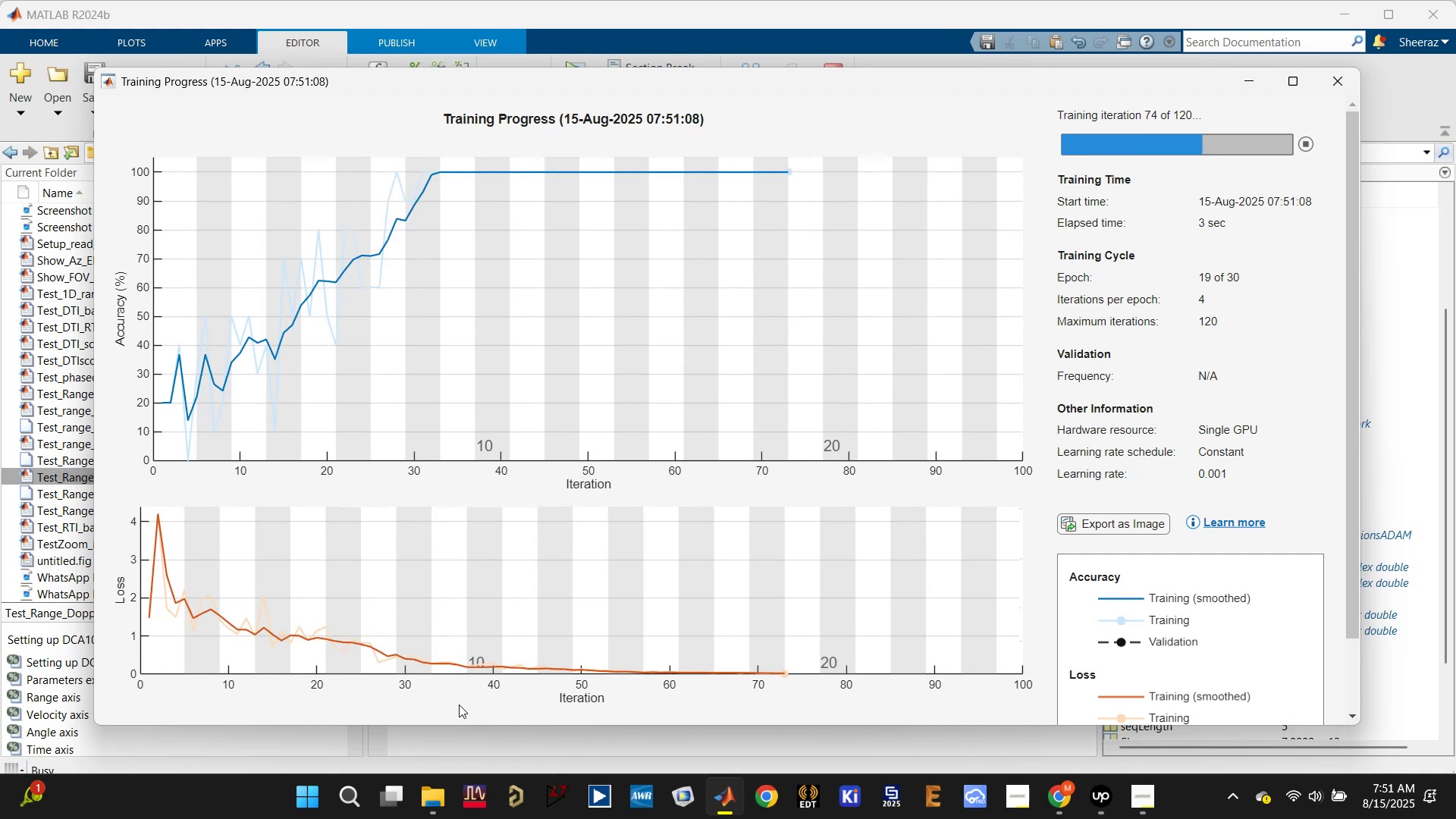 
left_click([1335, 82])
 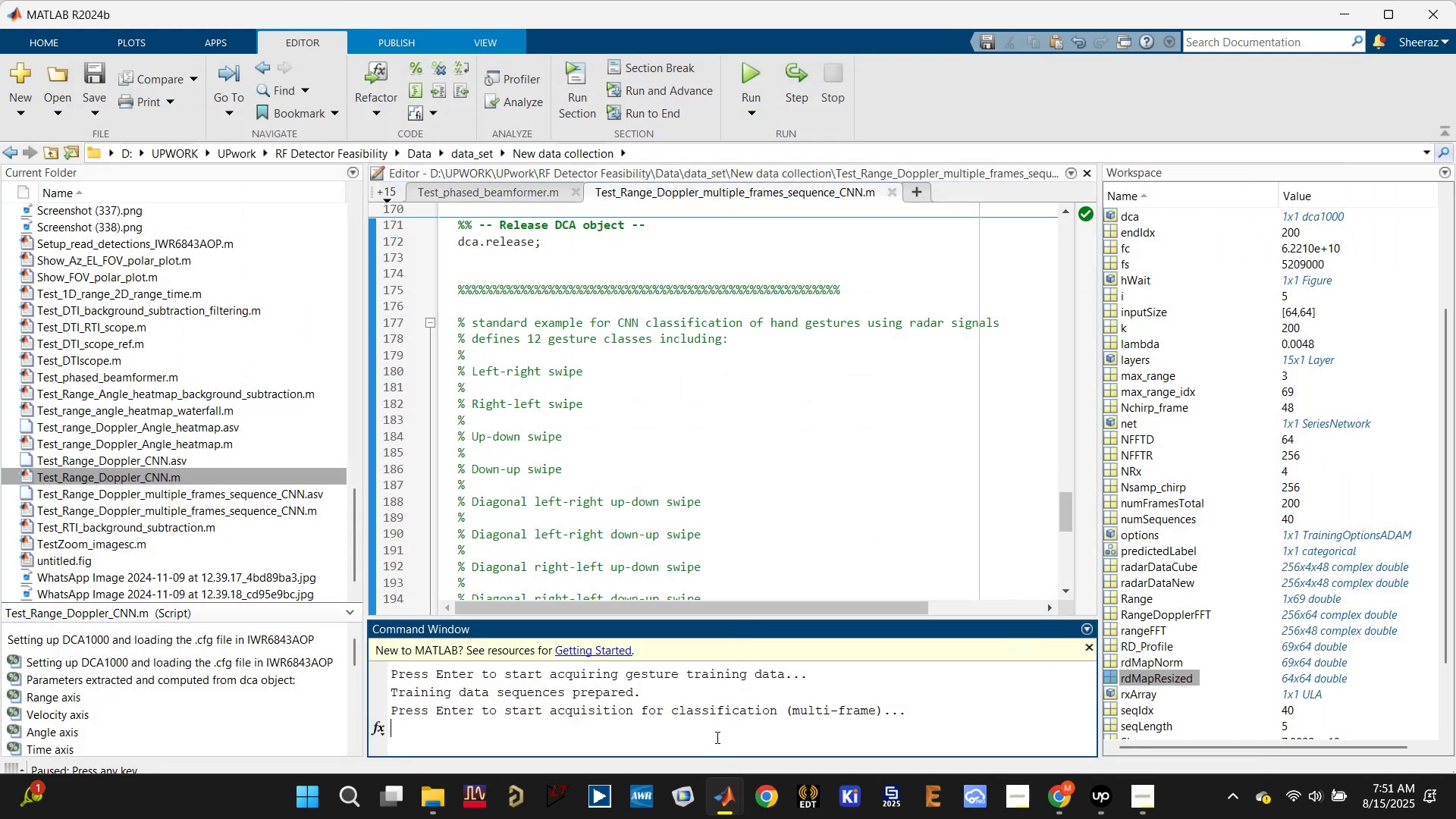 
left_click([726, 726])
 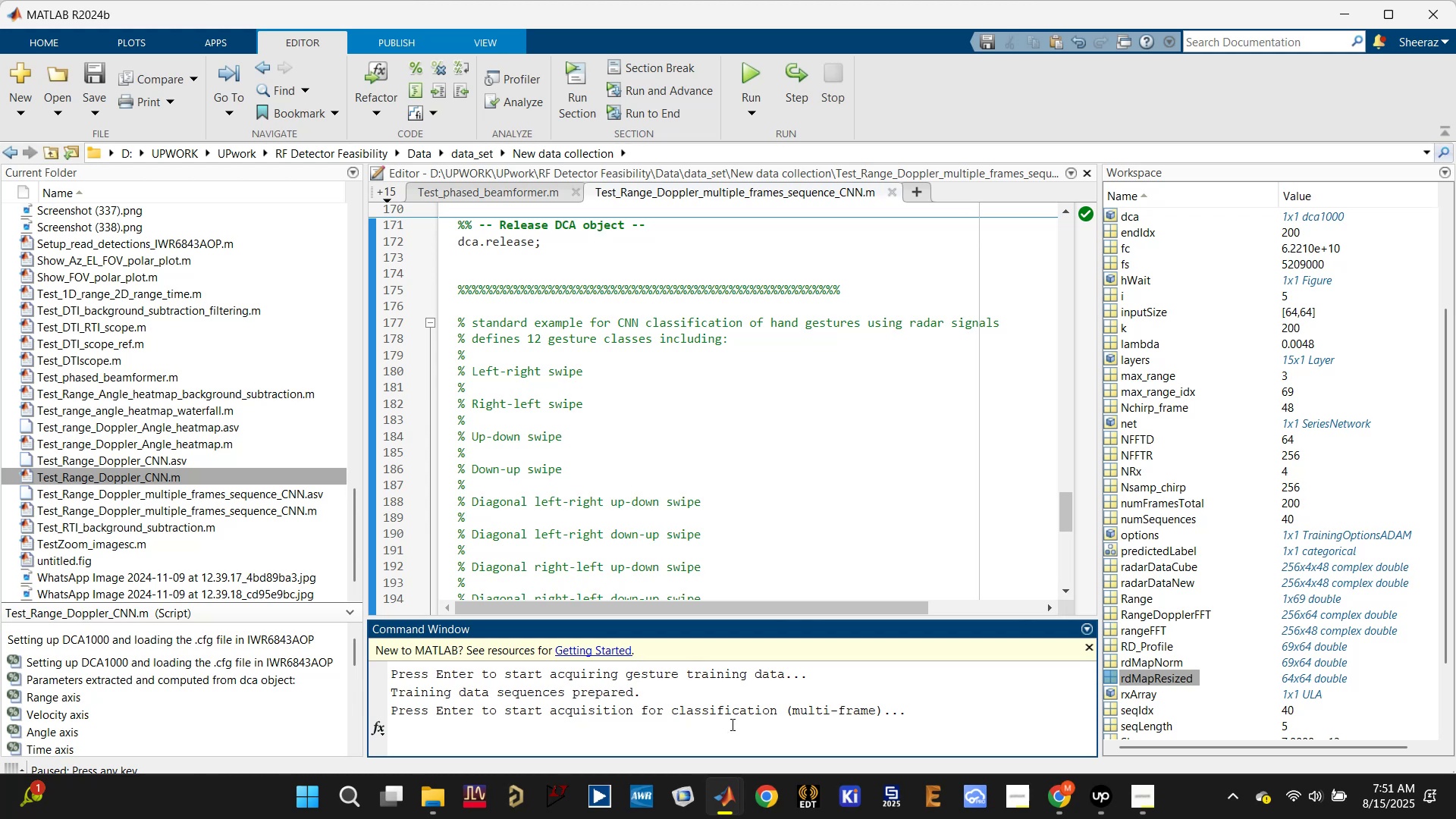 
key(Enter)
 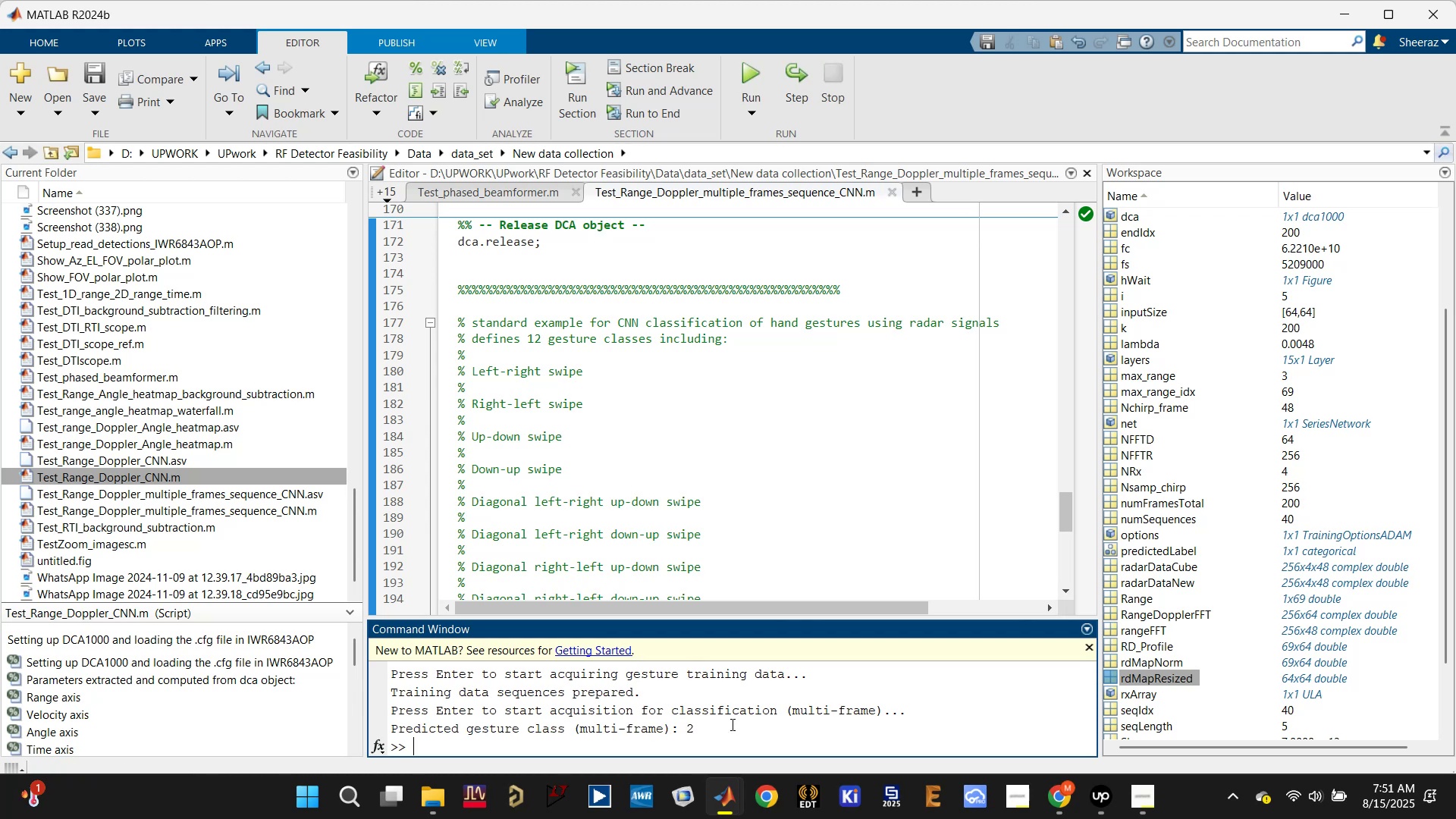 
wait(7.93)
 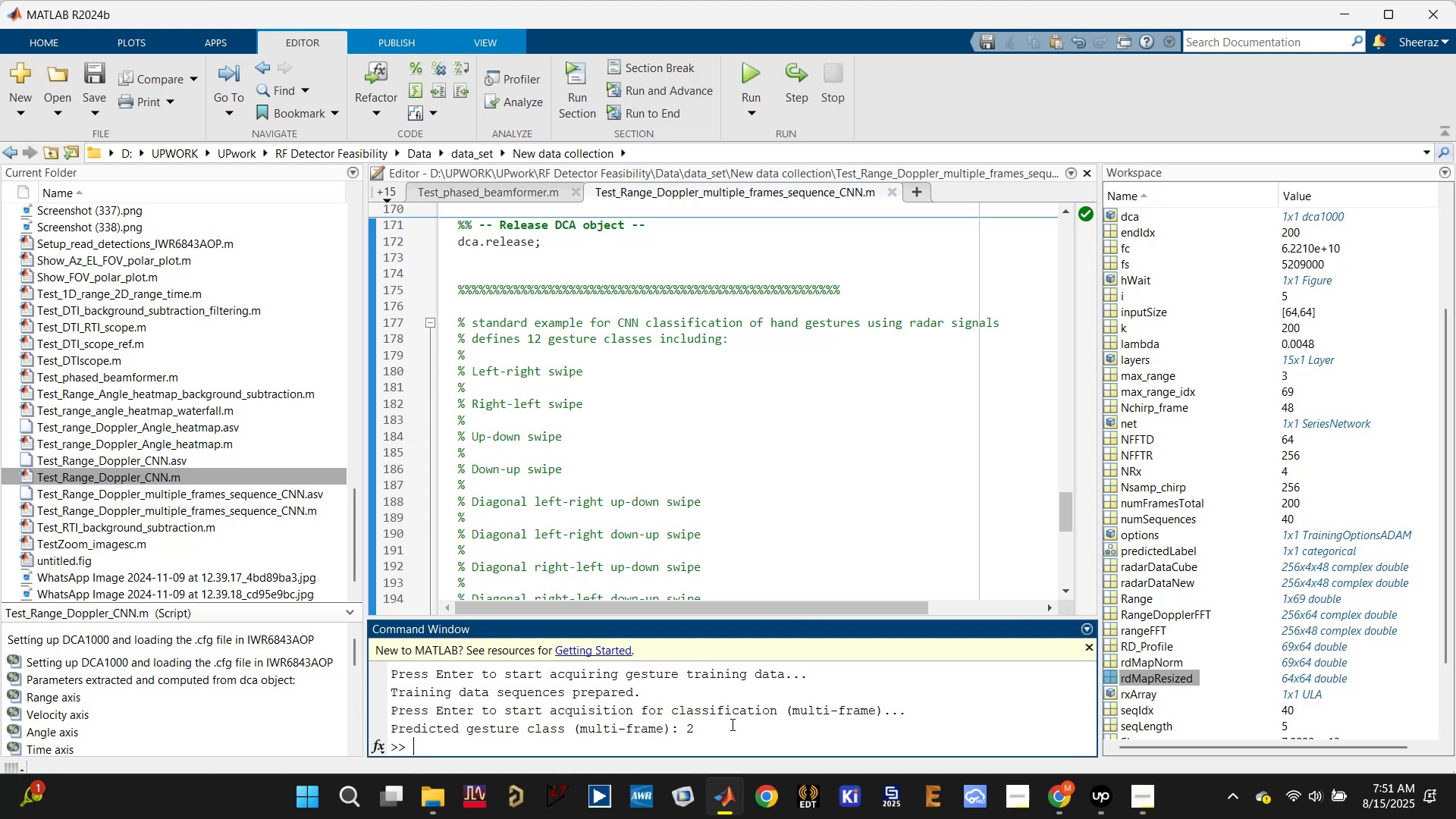 
double_click([551, 410])
 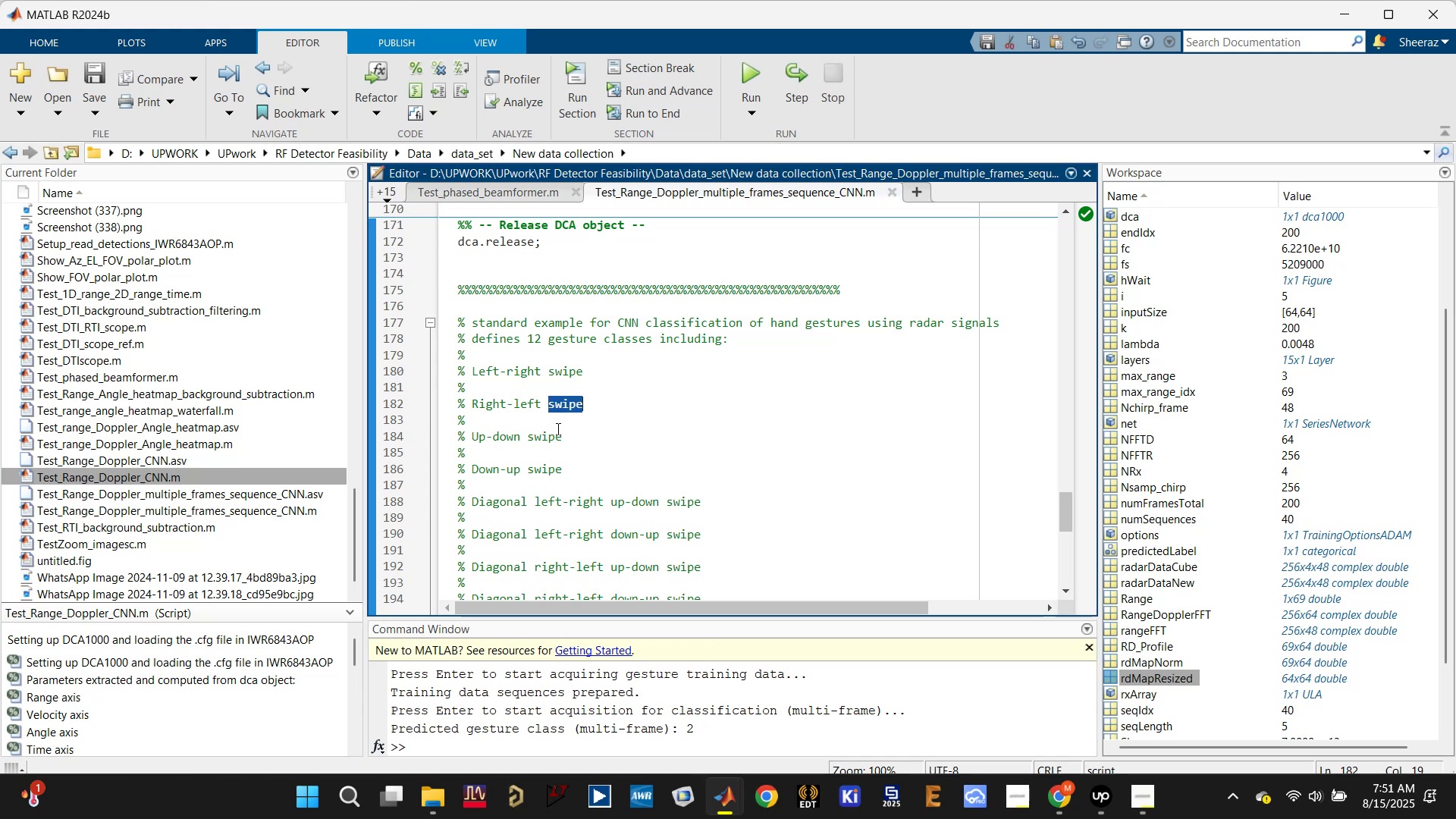 
scroll: coordinate [561, 446], scroll_direction: up, amount: 1.0
 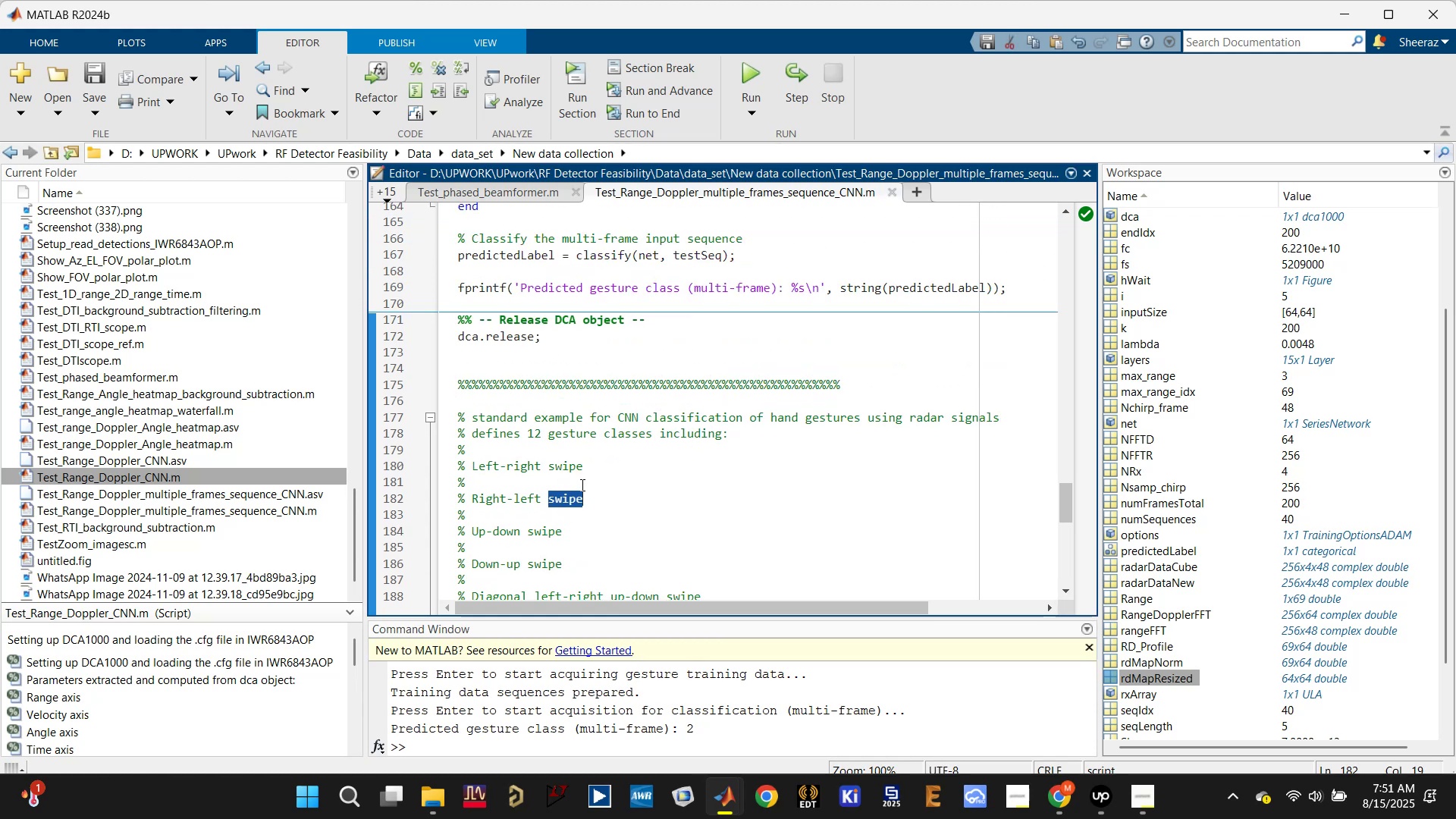 
wait(5.37)
 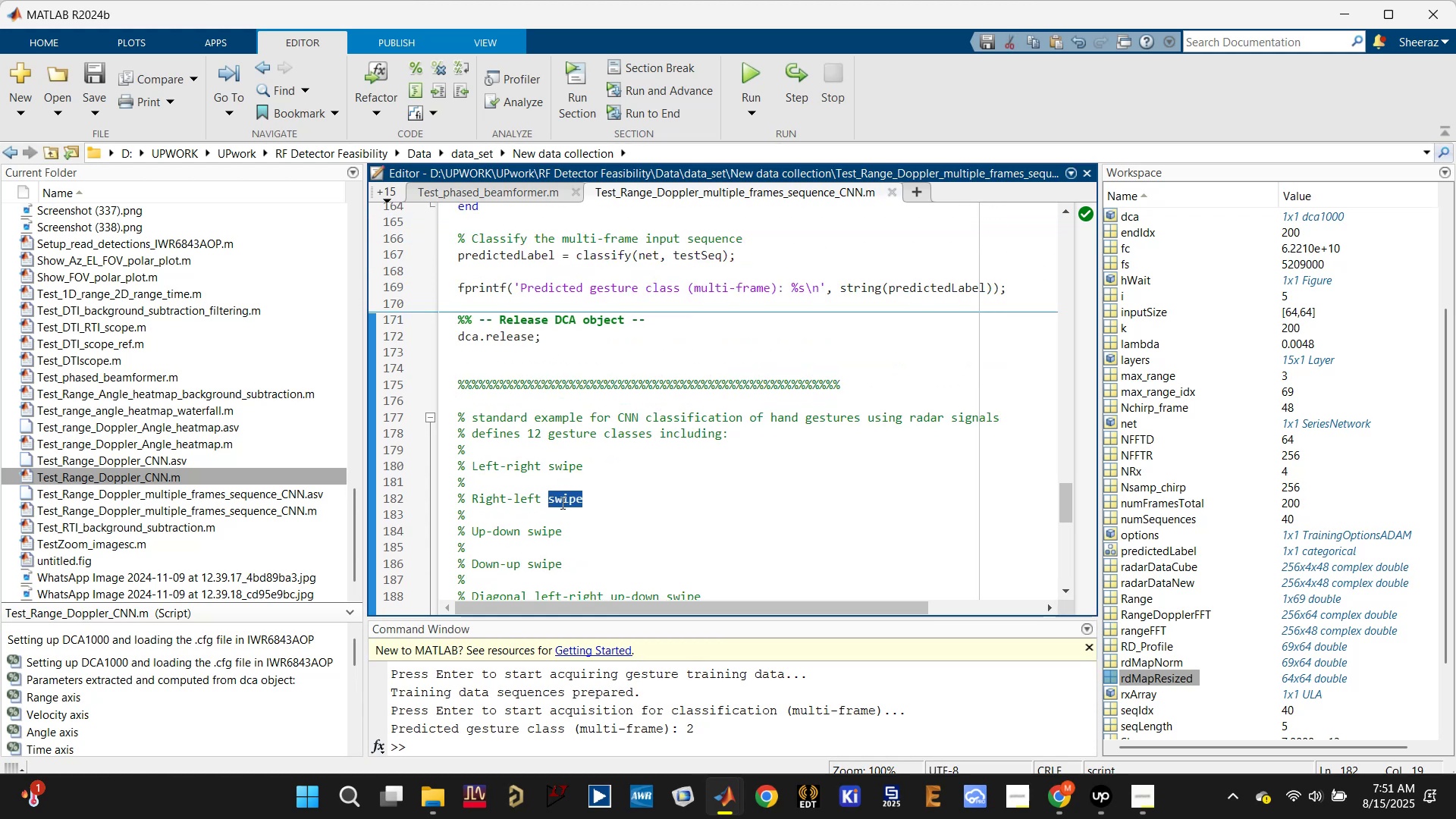 
left_click([704, 275])
 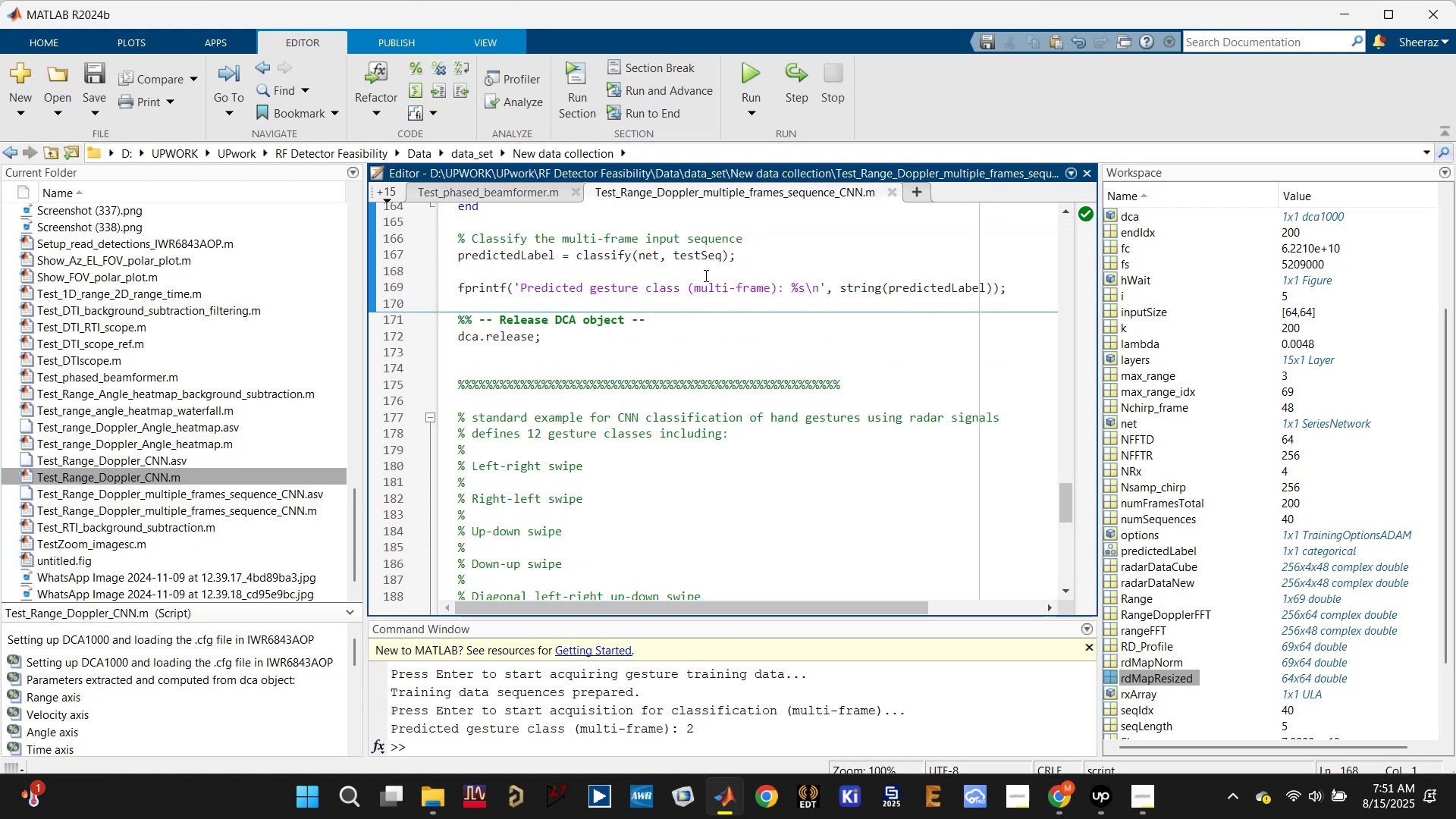 
key(Enter)
 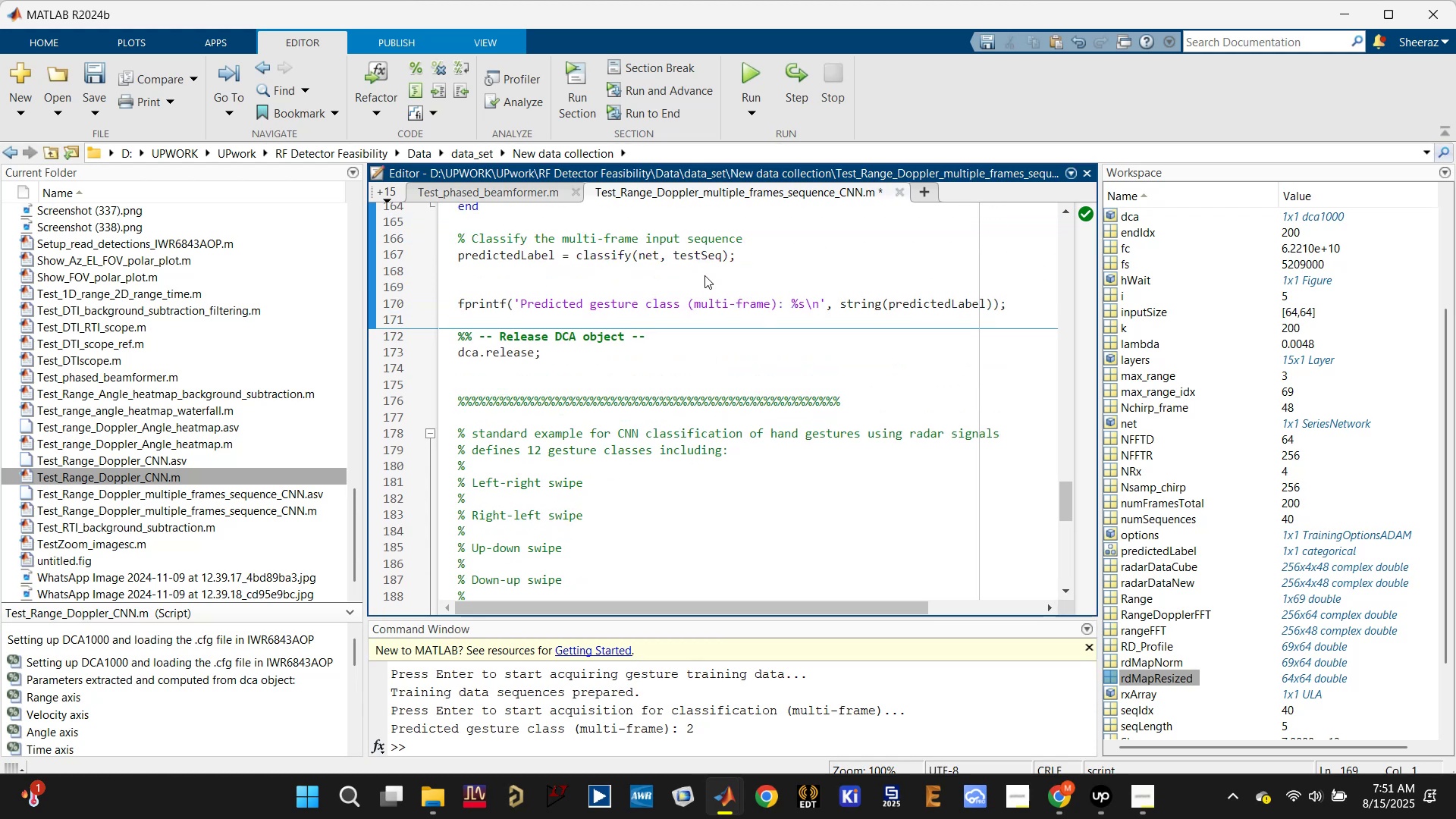 
type(gesture_array={})
 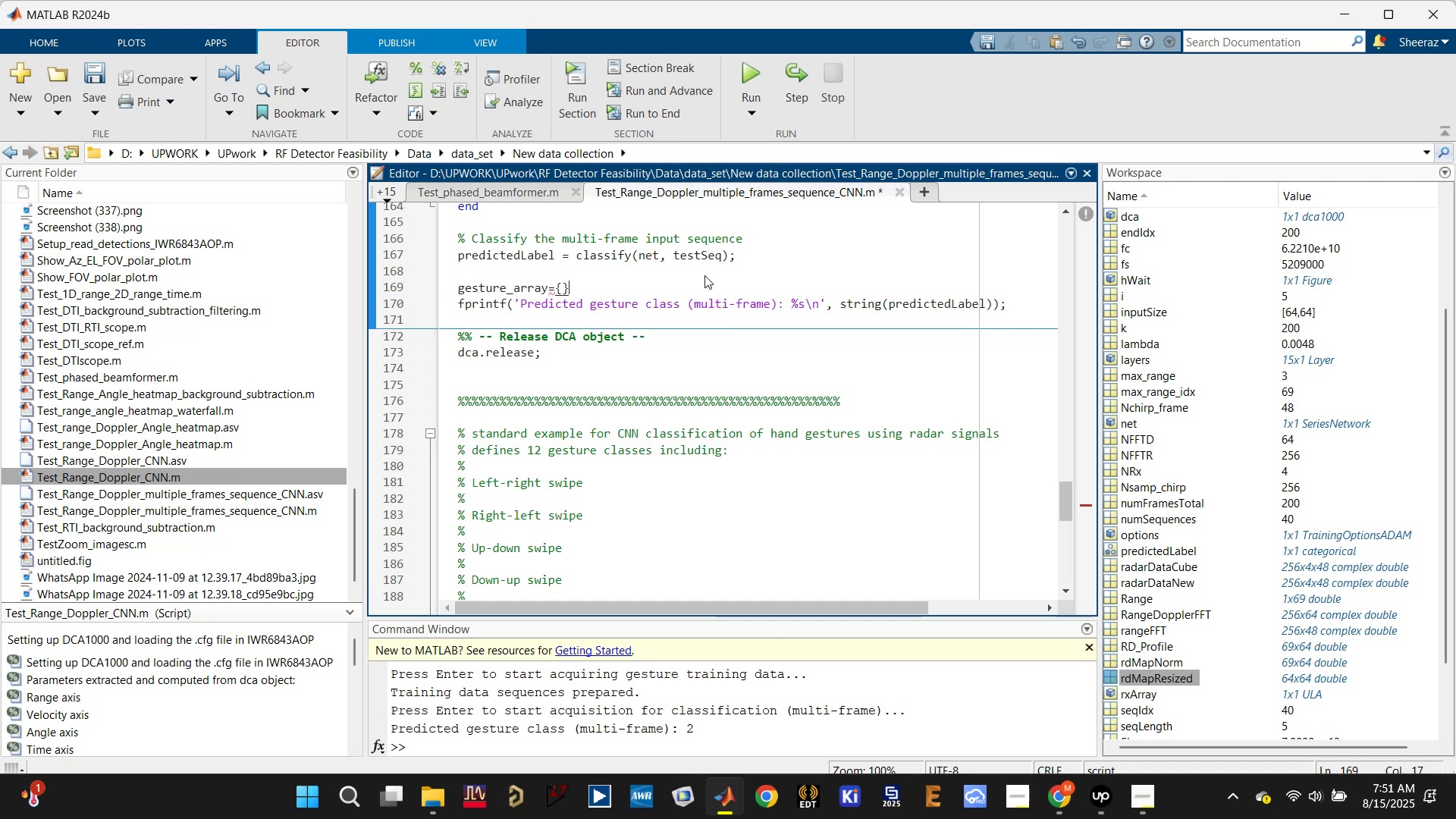 
double_click([557, 490])
 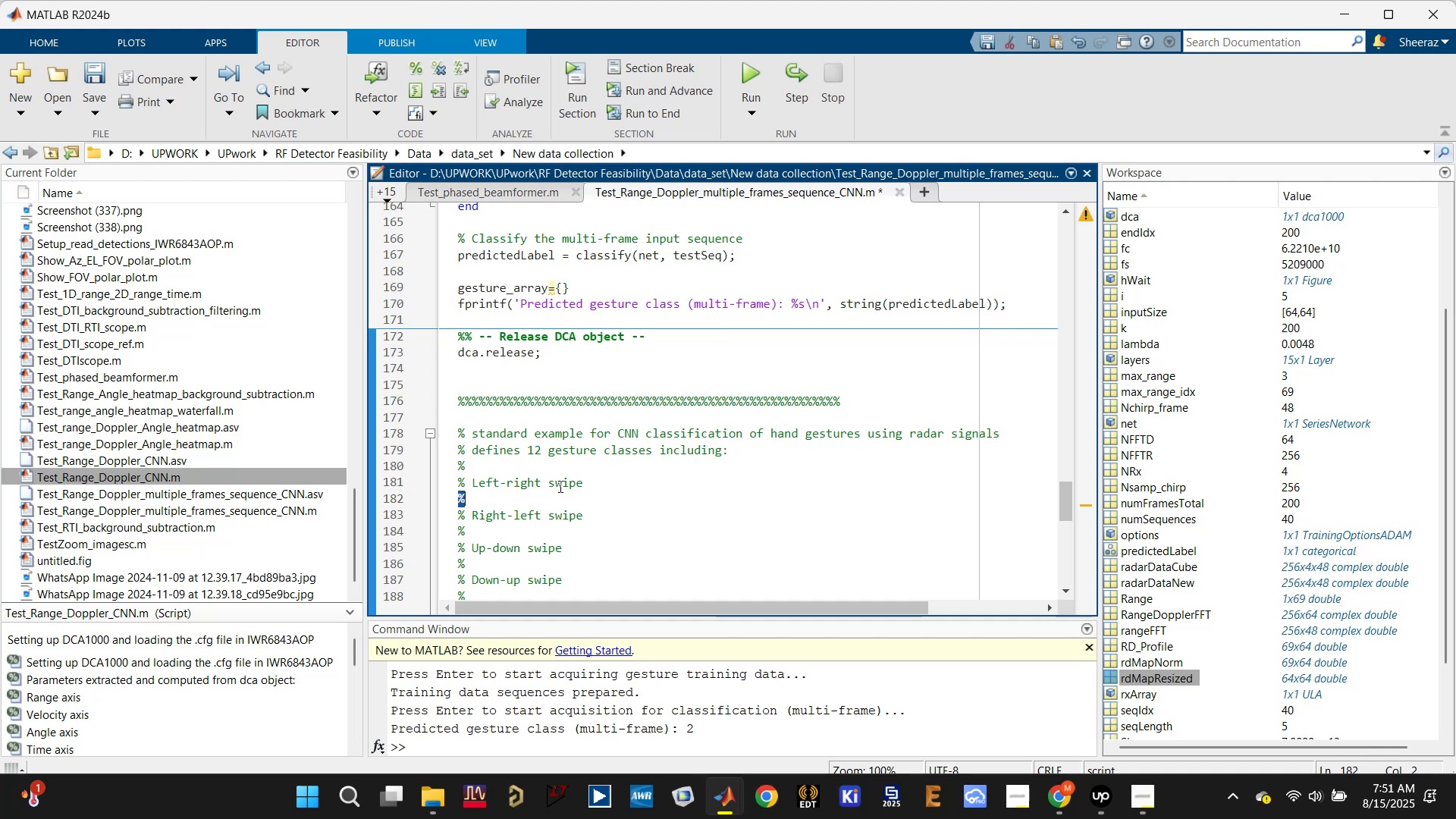 
triple_click([564, 479])
 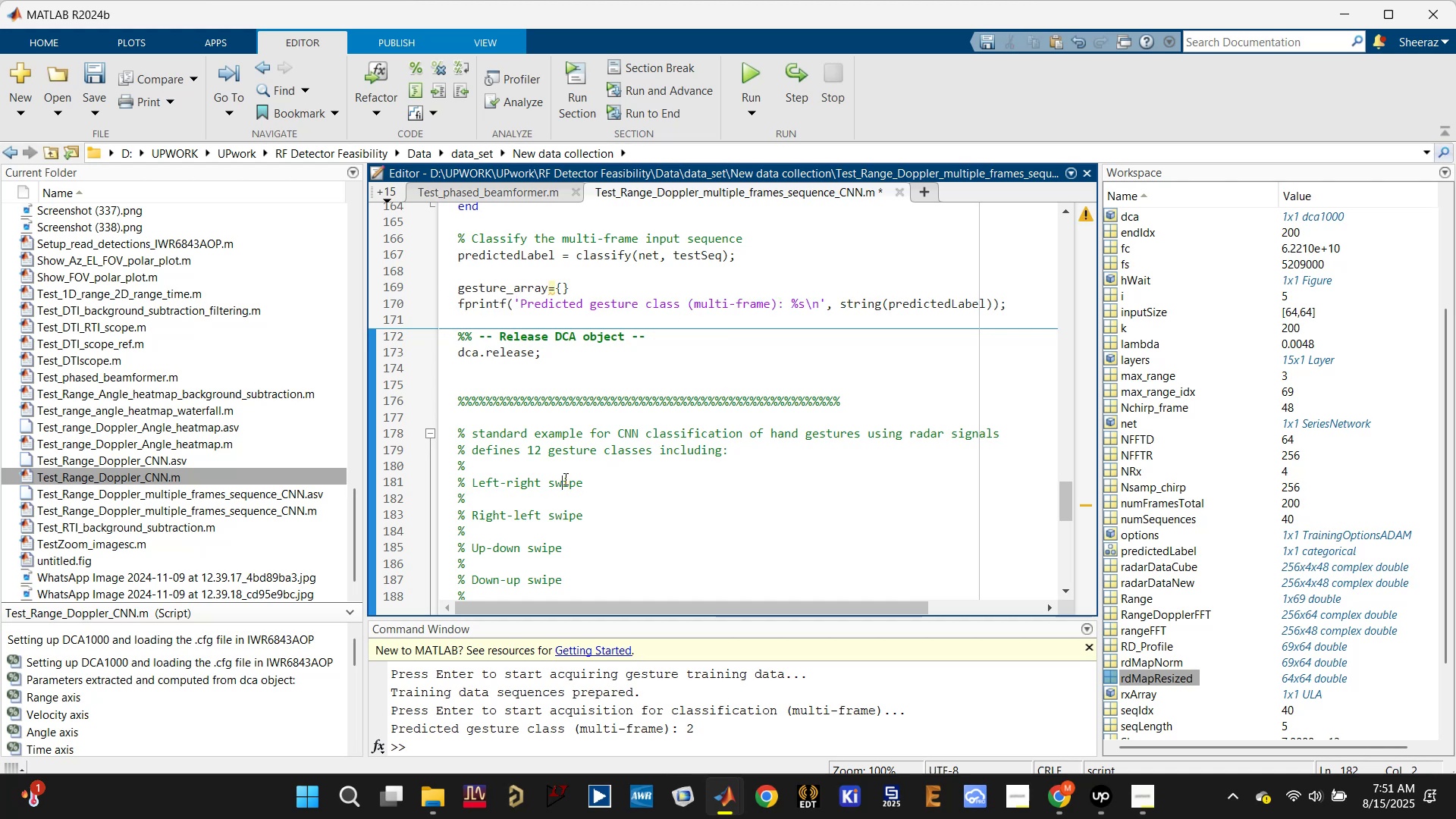 
triple_click([564, 479])
 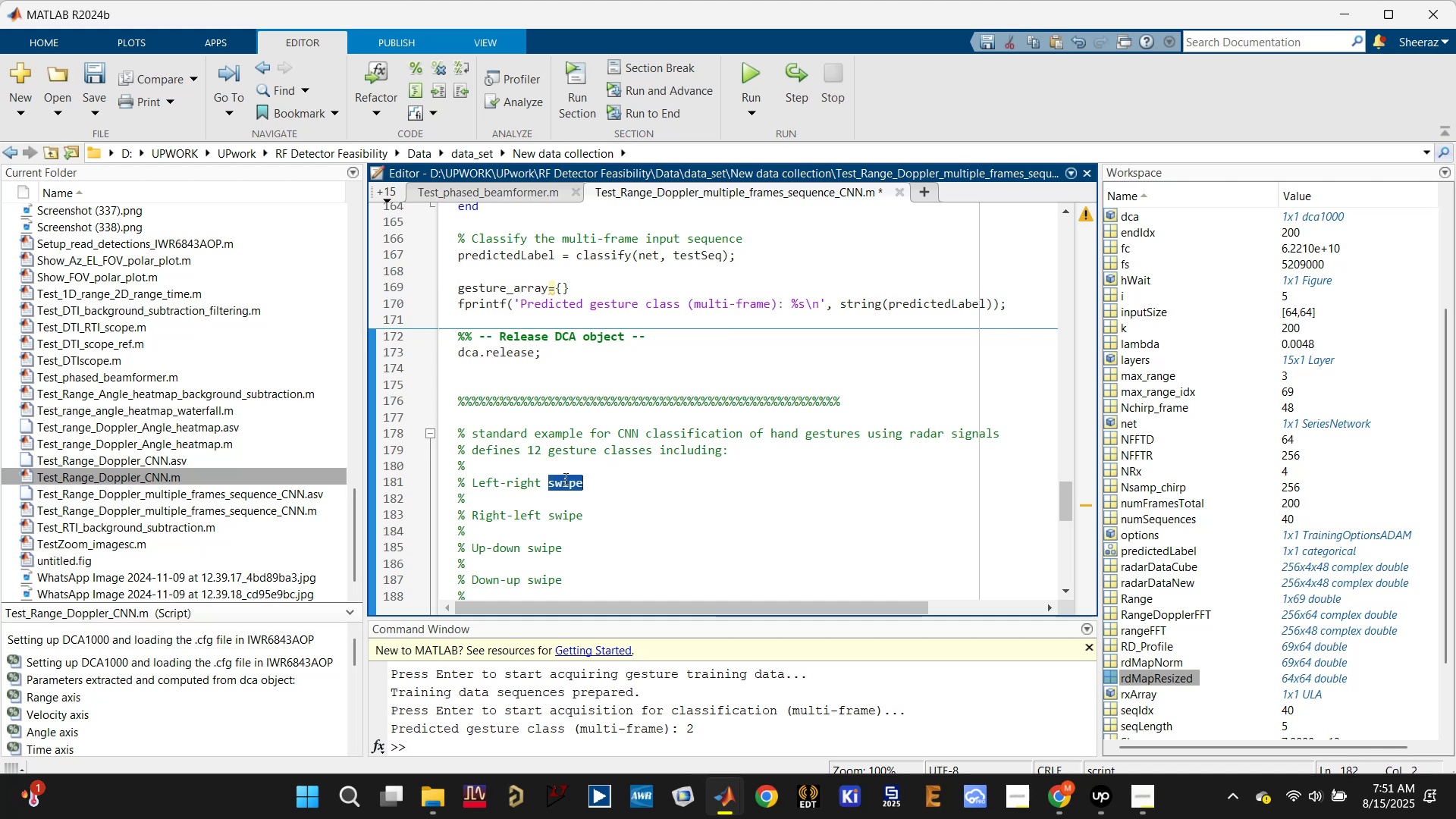 
triple_click([564, 479])
 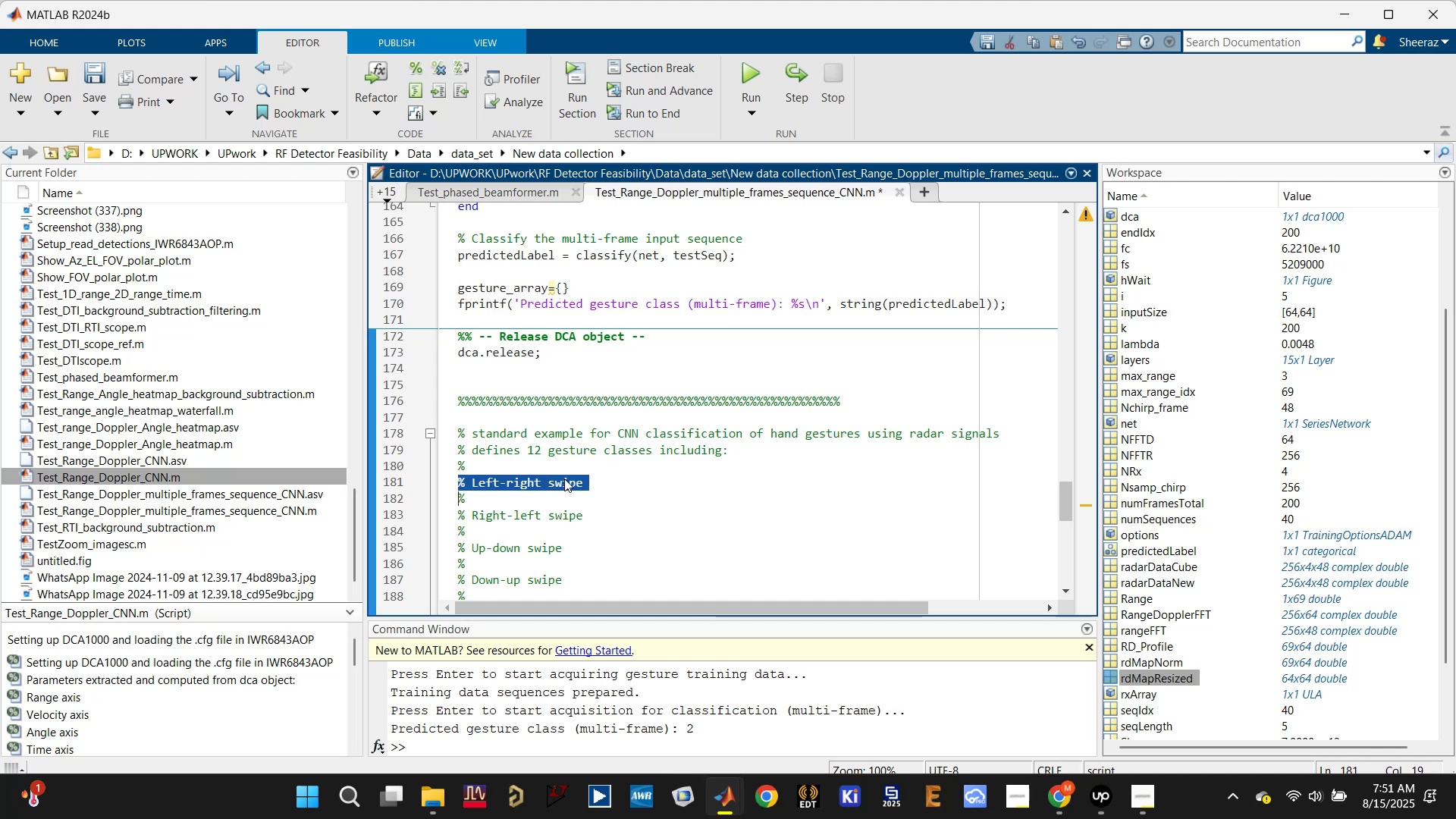 
key(Control+C)
 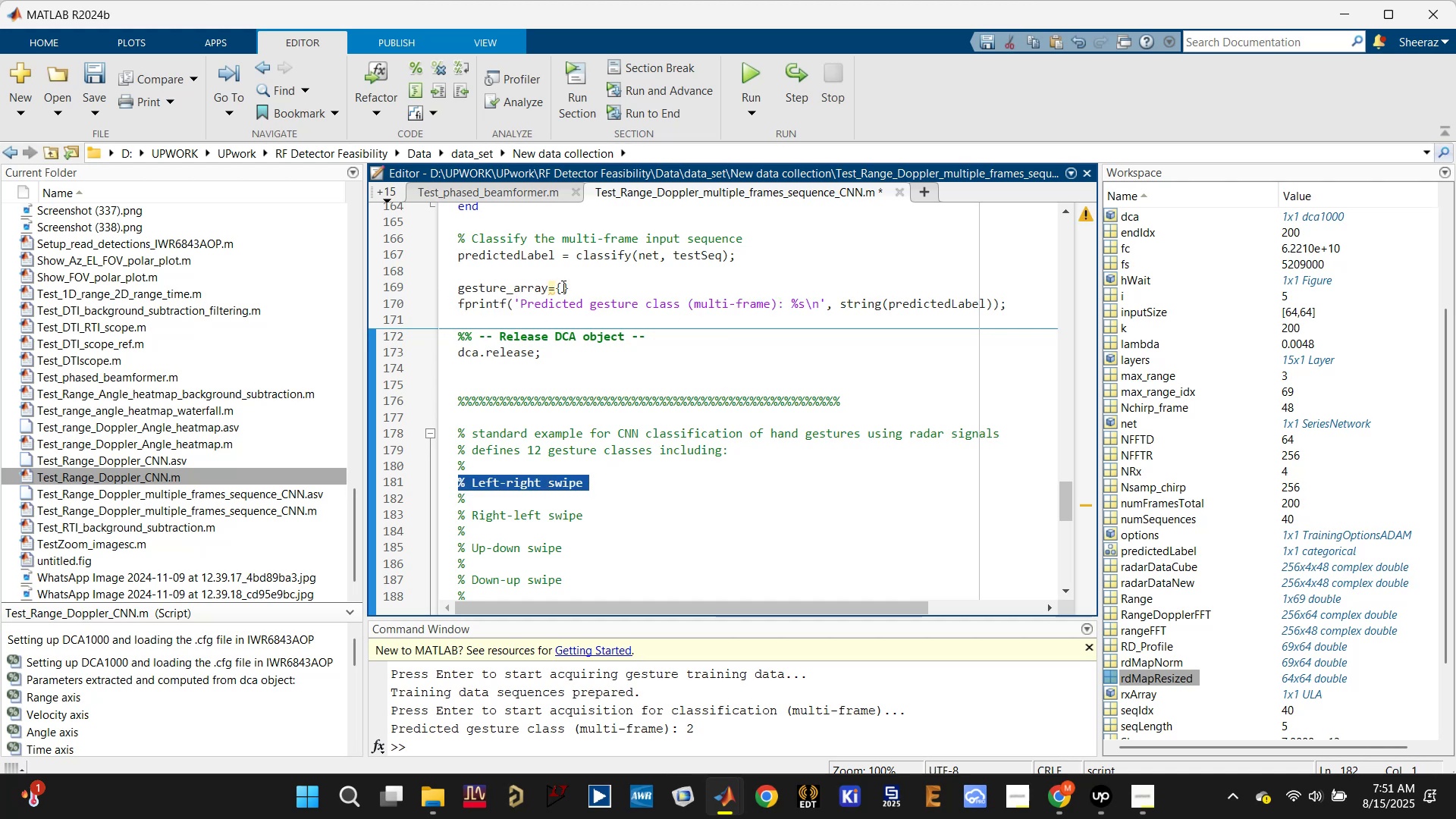 
key(Control+ControlLeft)
 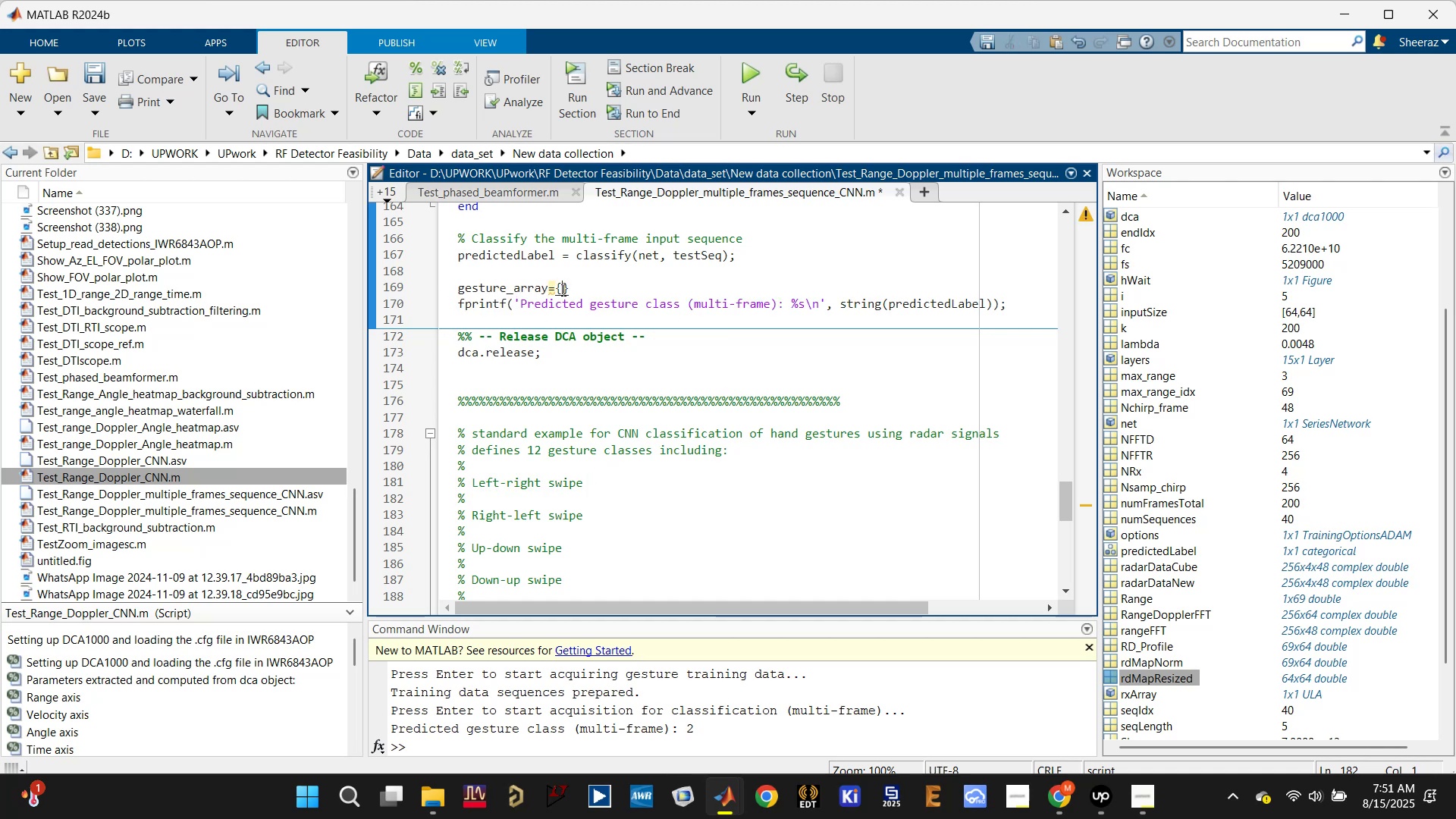 
key(Control+V)
 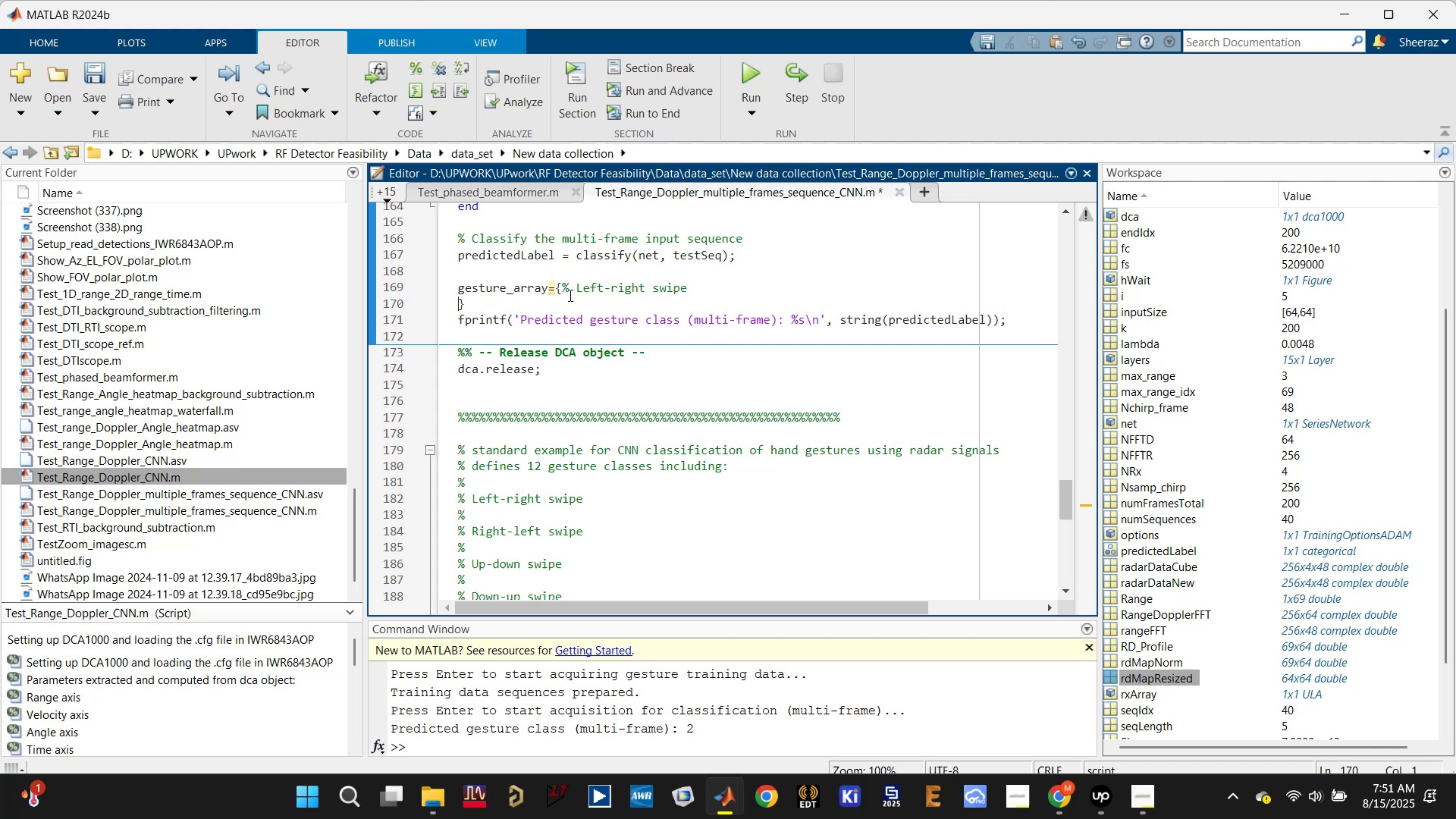 
left_click_drag(start_coordinate=[577, 289], to_coordinate=[563, 289])
 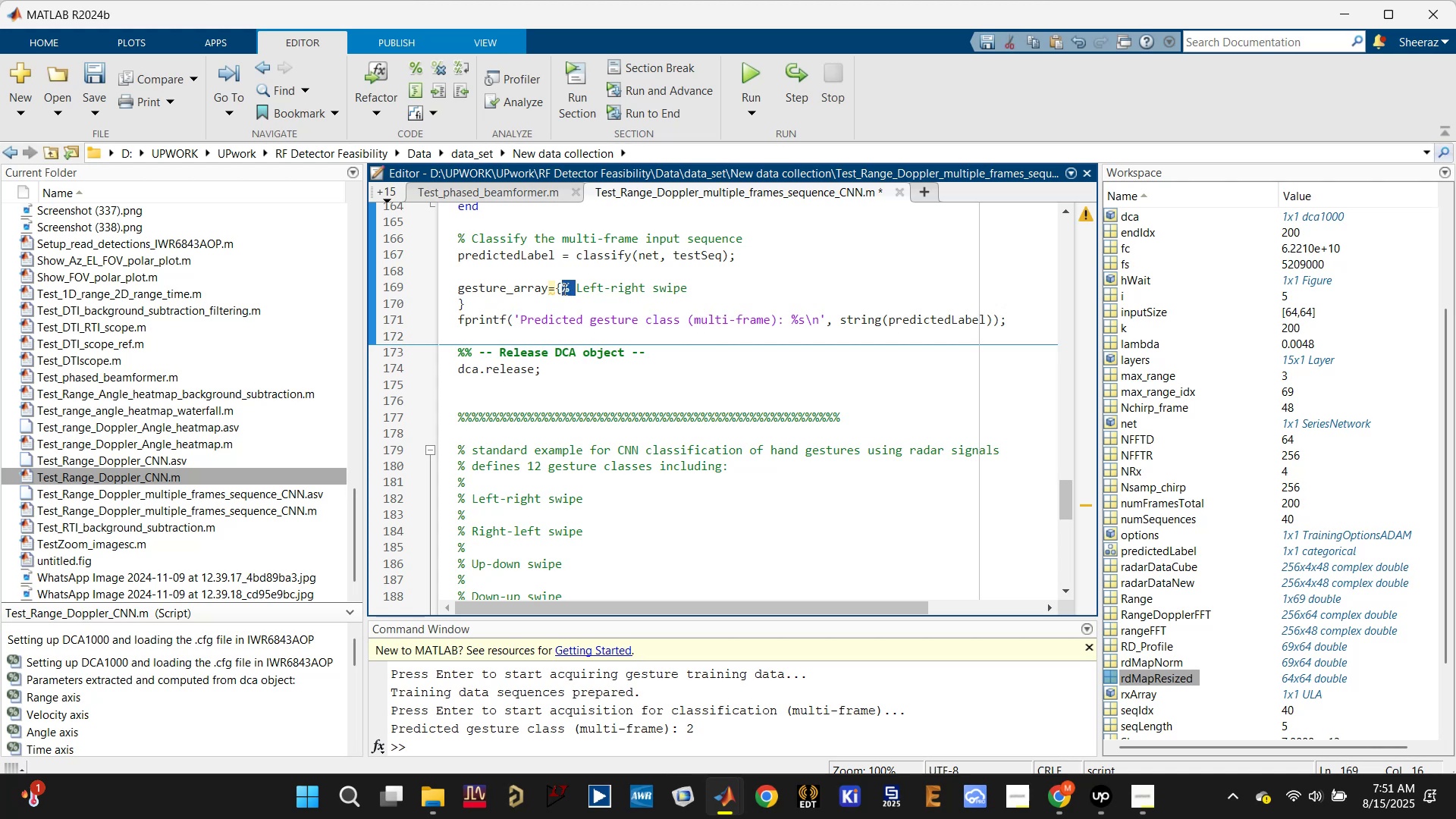 
key(Quote)
 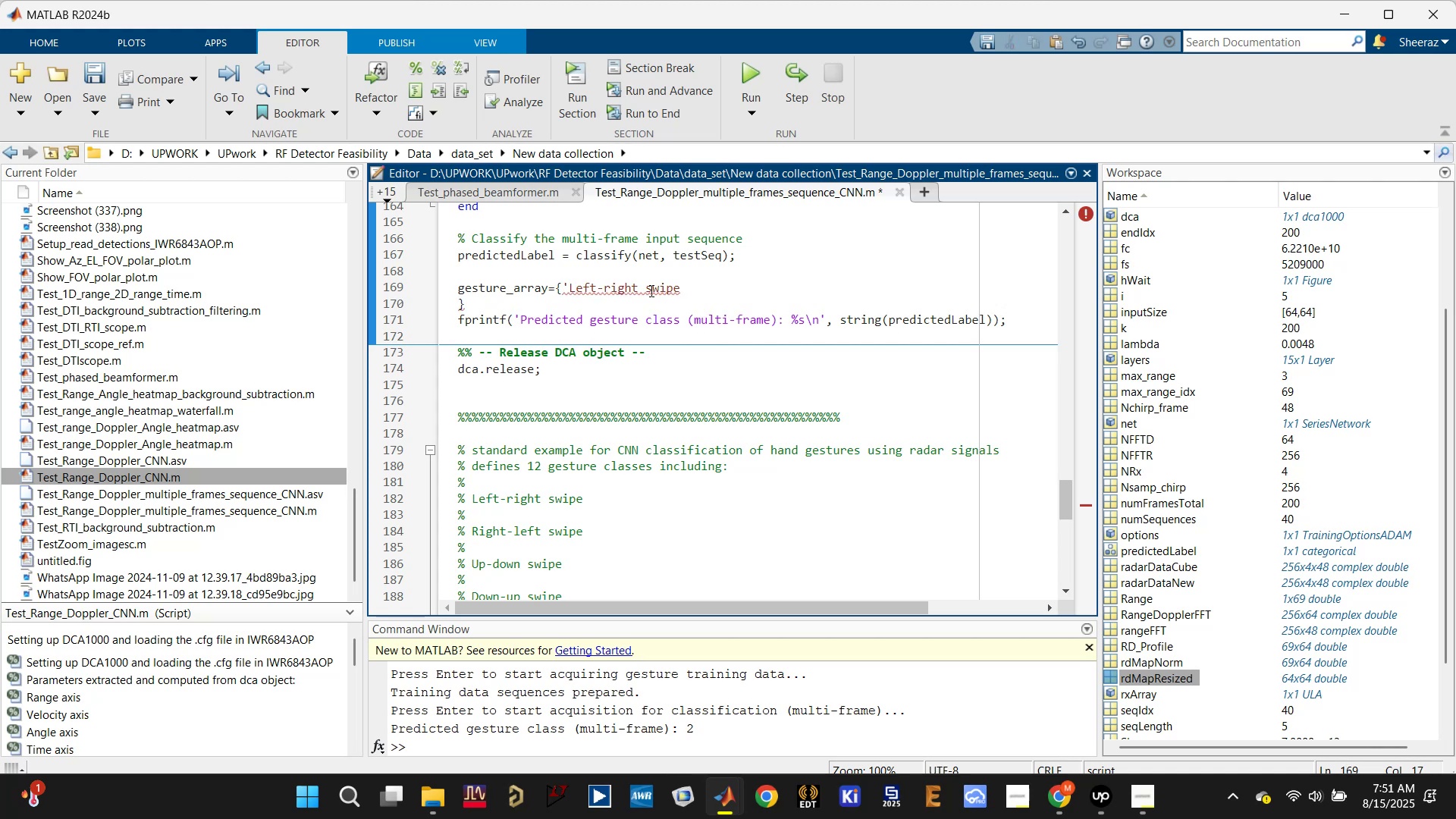 
left_click([693, 283])
 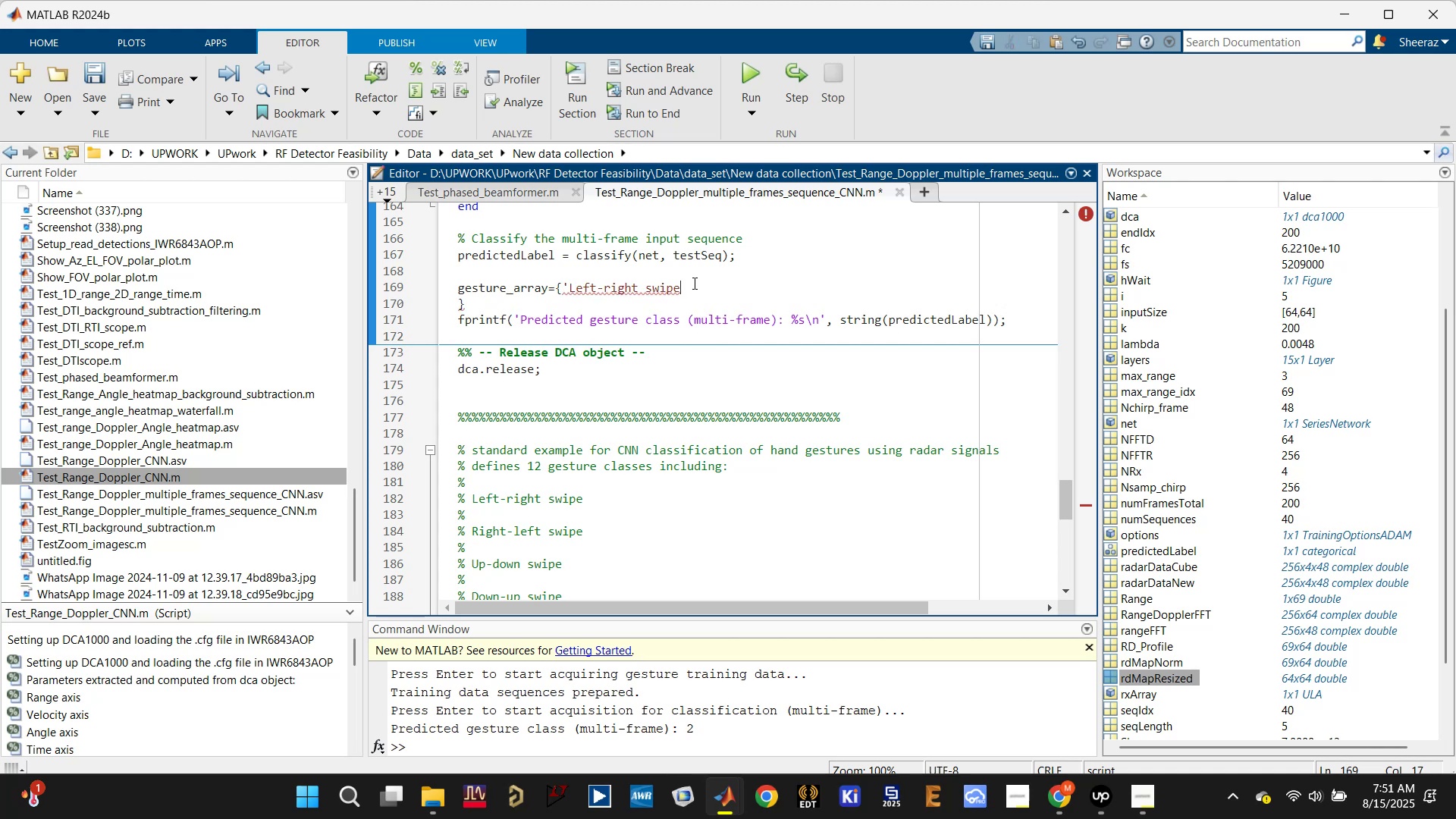 
key(Quote)
 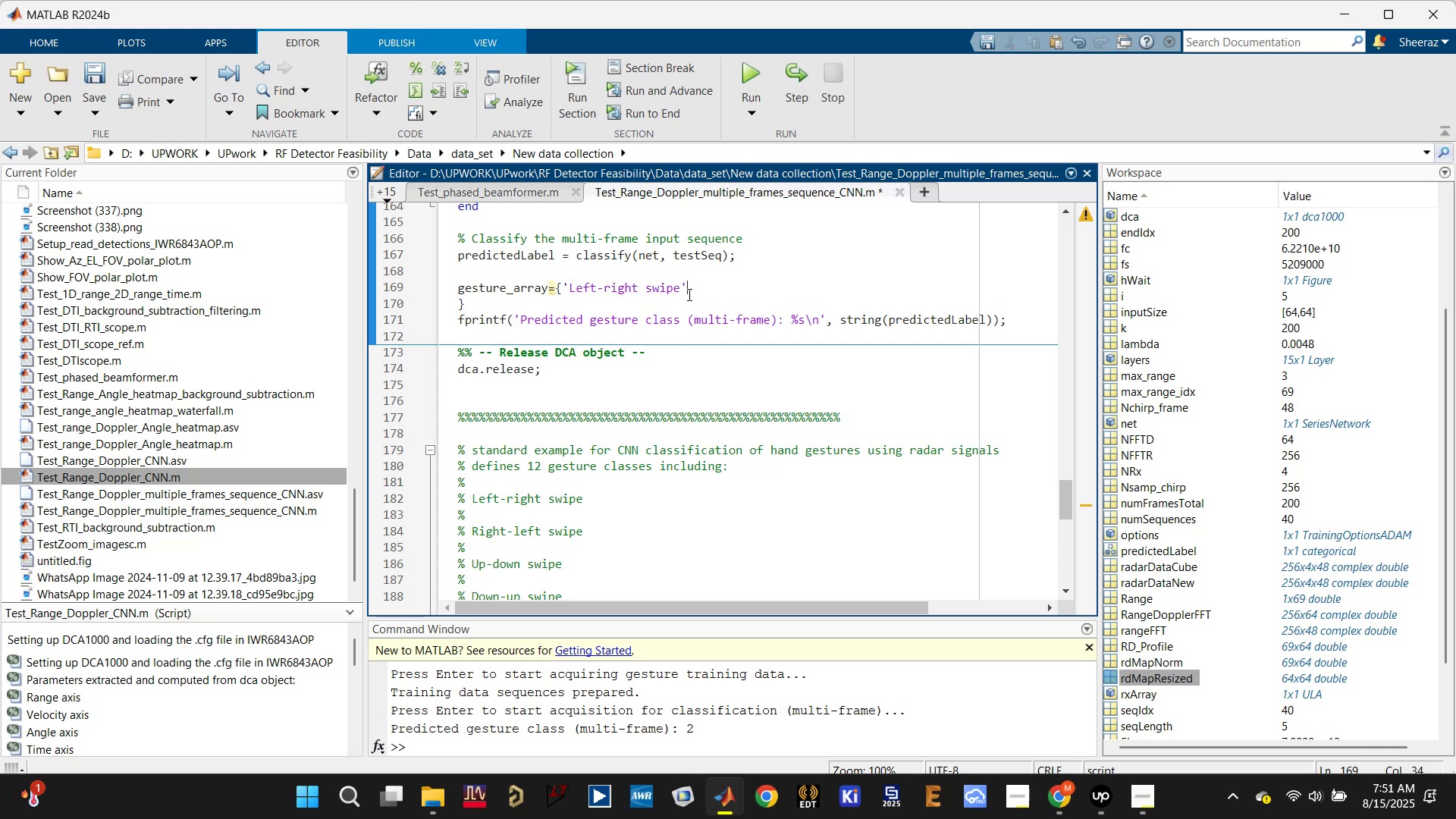 
key(Comma)
 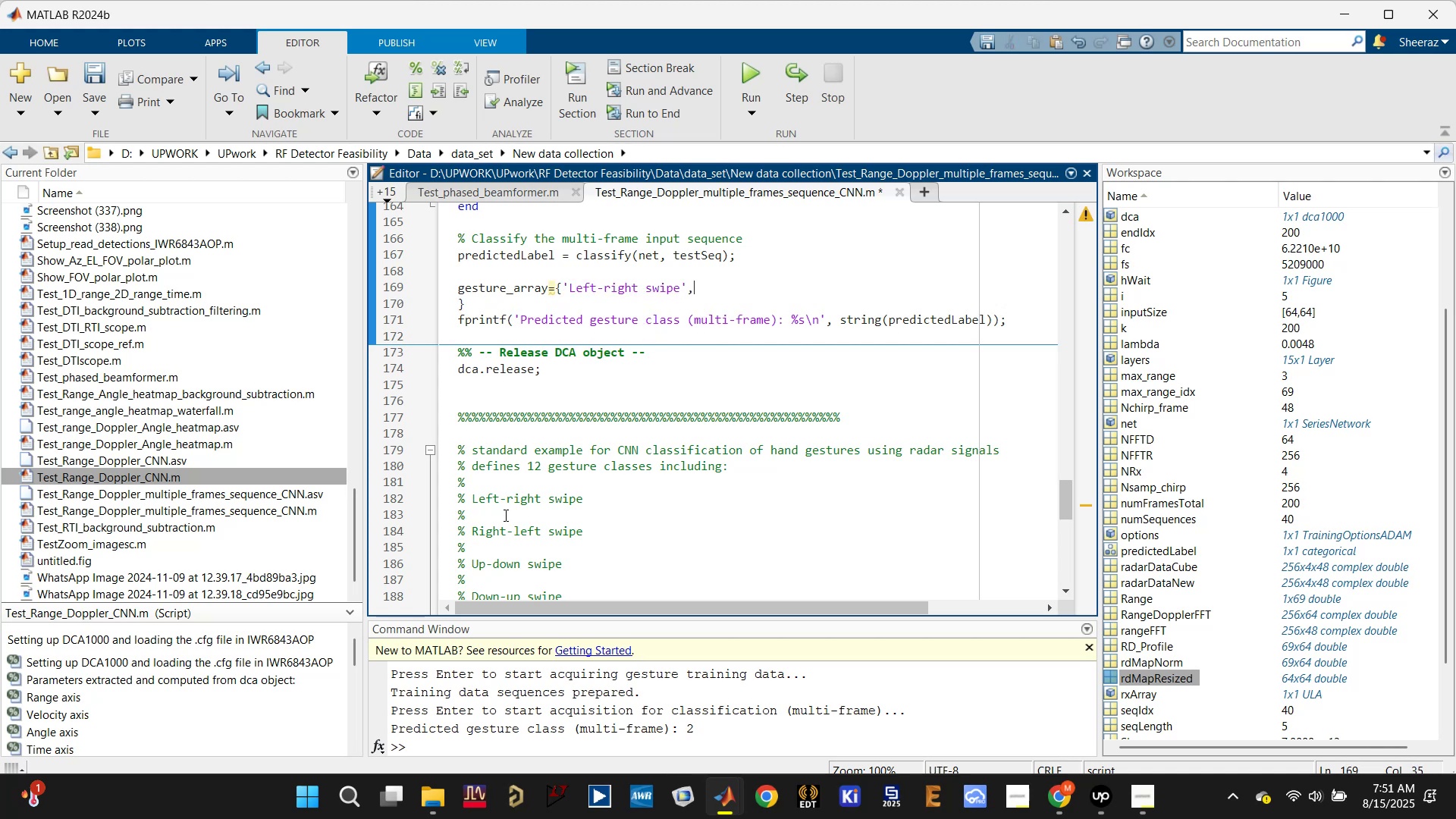 
left_click_drag(start_coordinate=[470, 528], to_coordinate=[583, 535])
 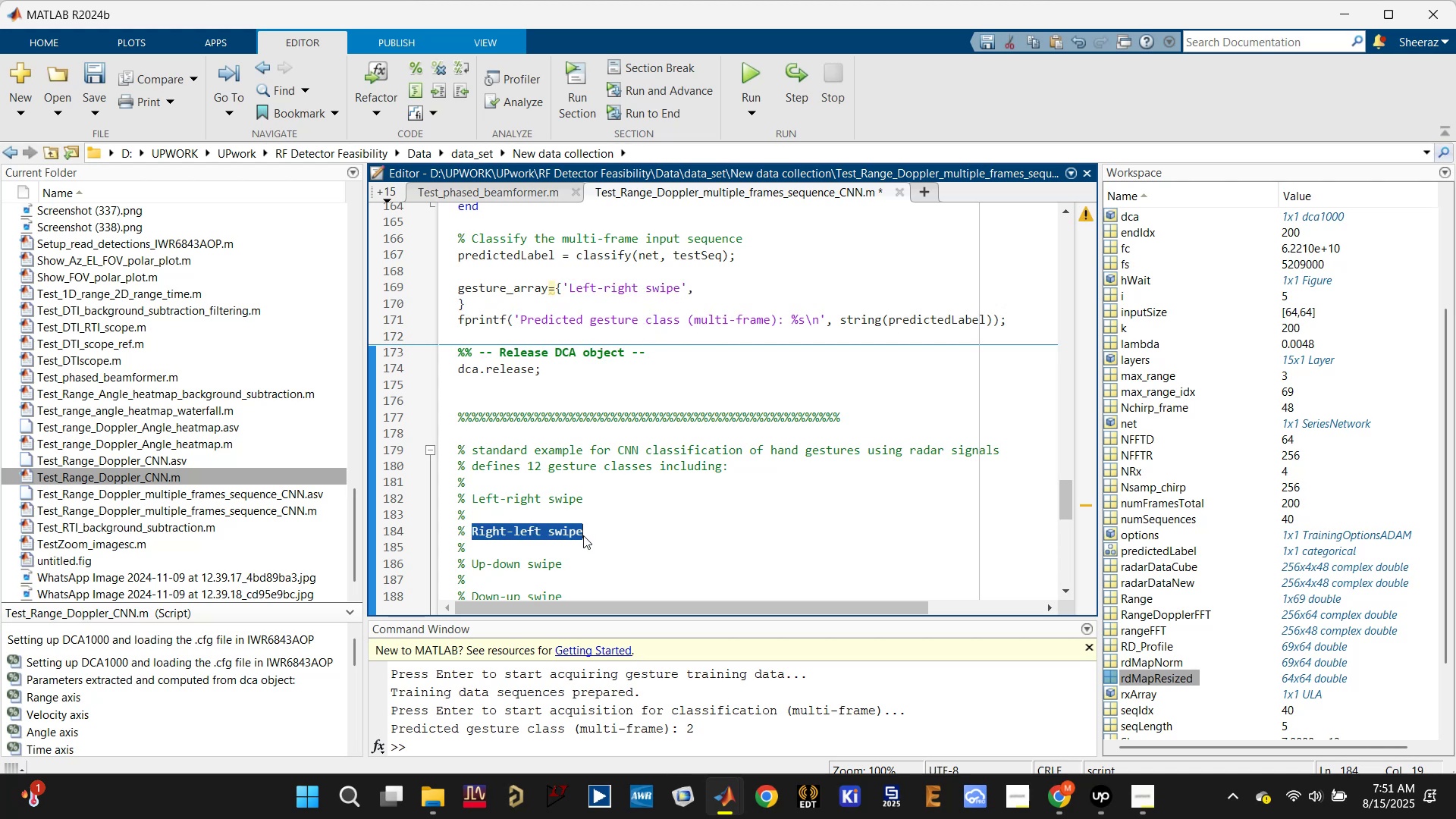 
key(Control+C)
 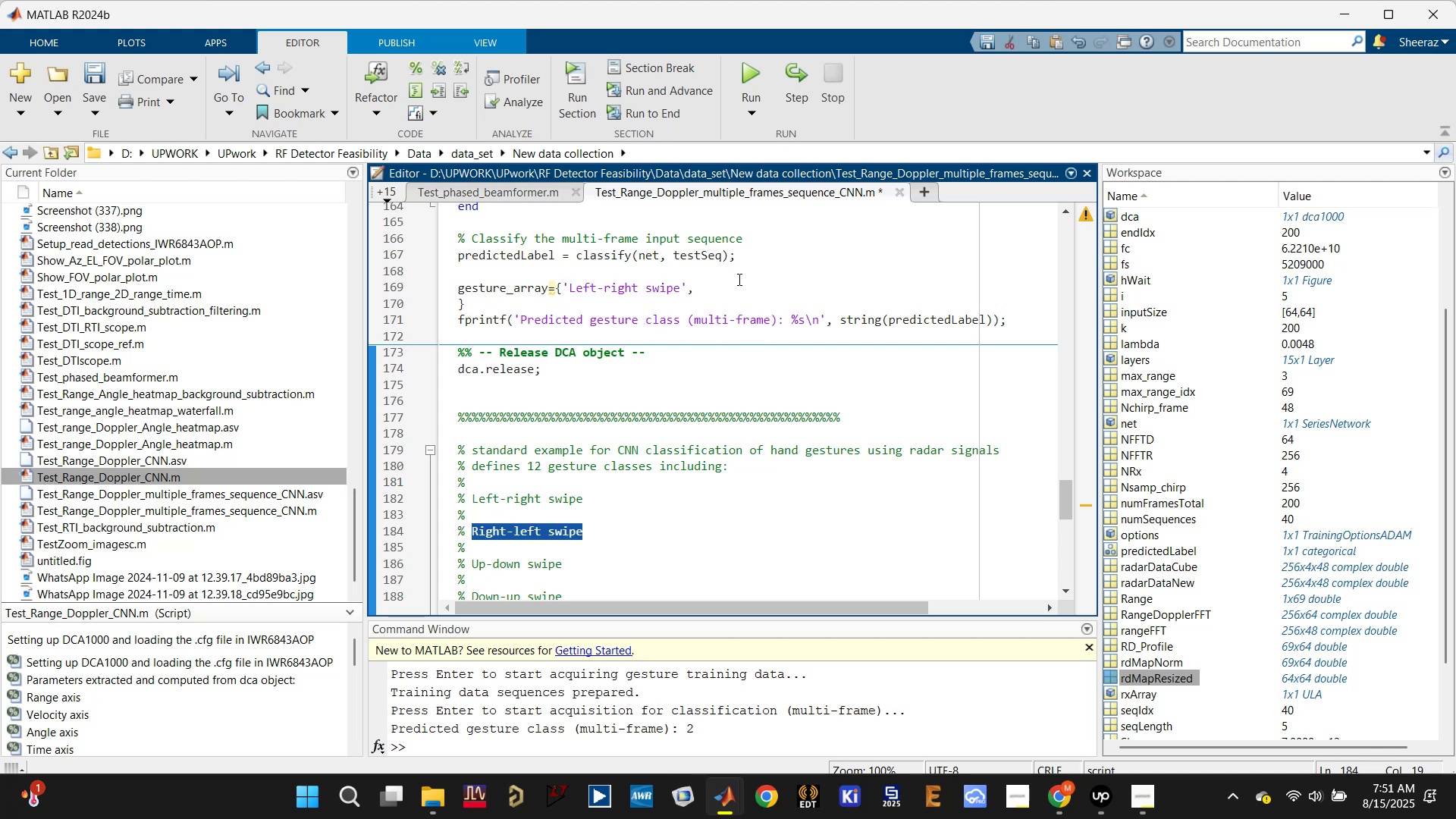 
left_click([723, 290])
 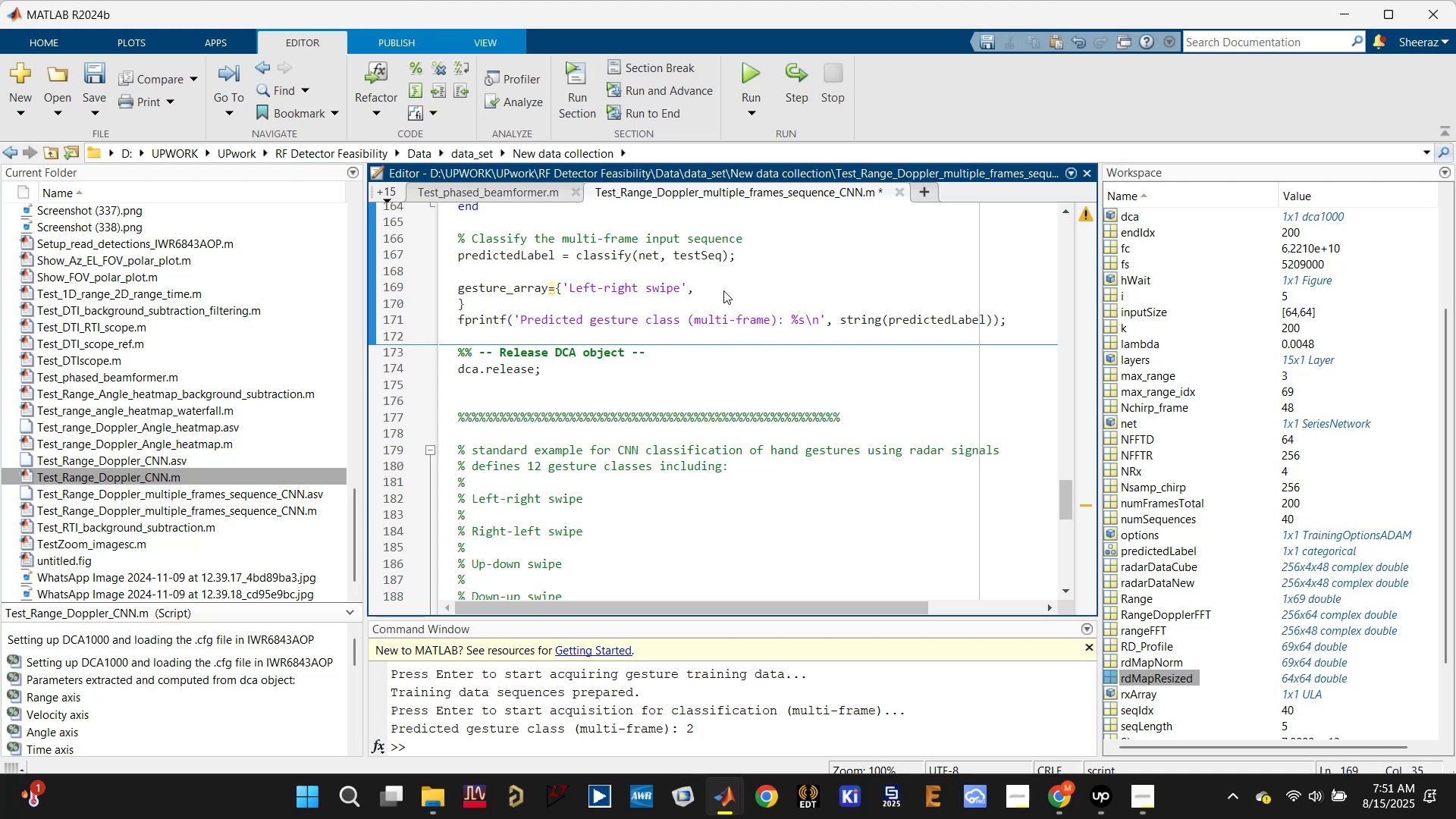 
key(Quote)
 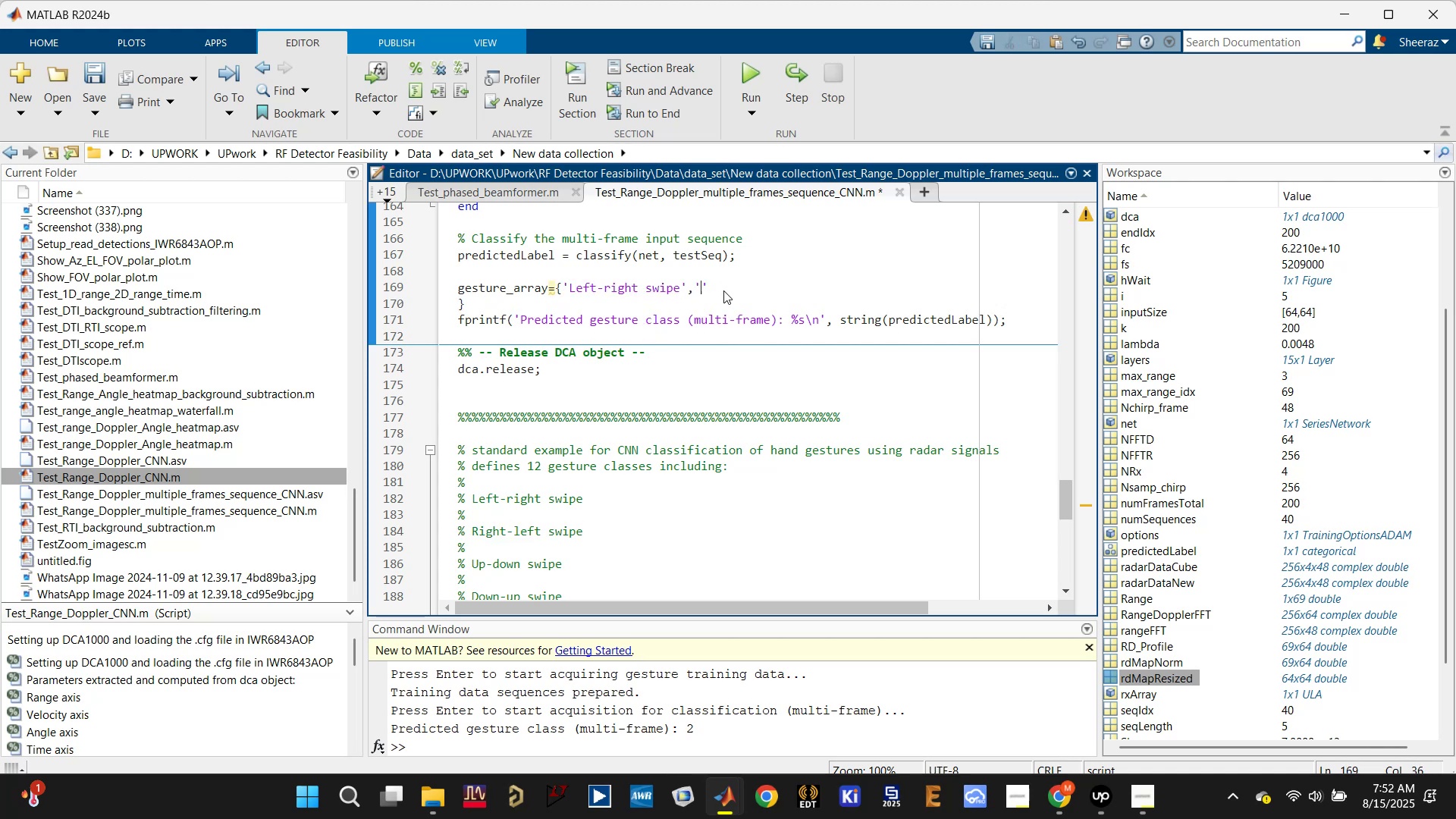 
key(Control+V)
 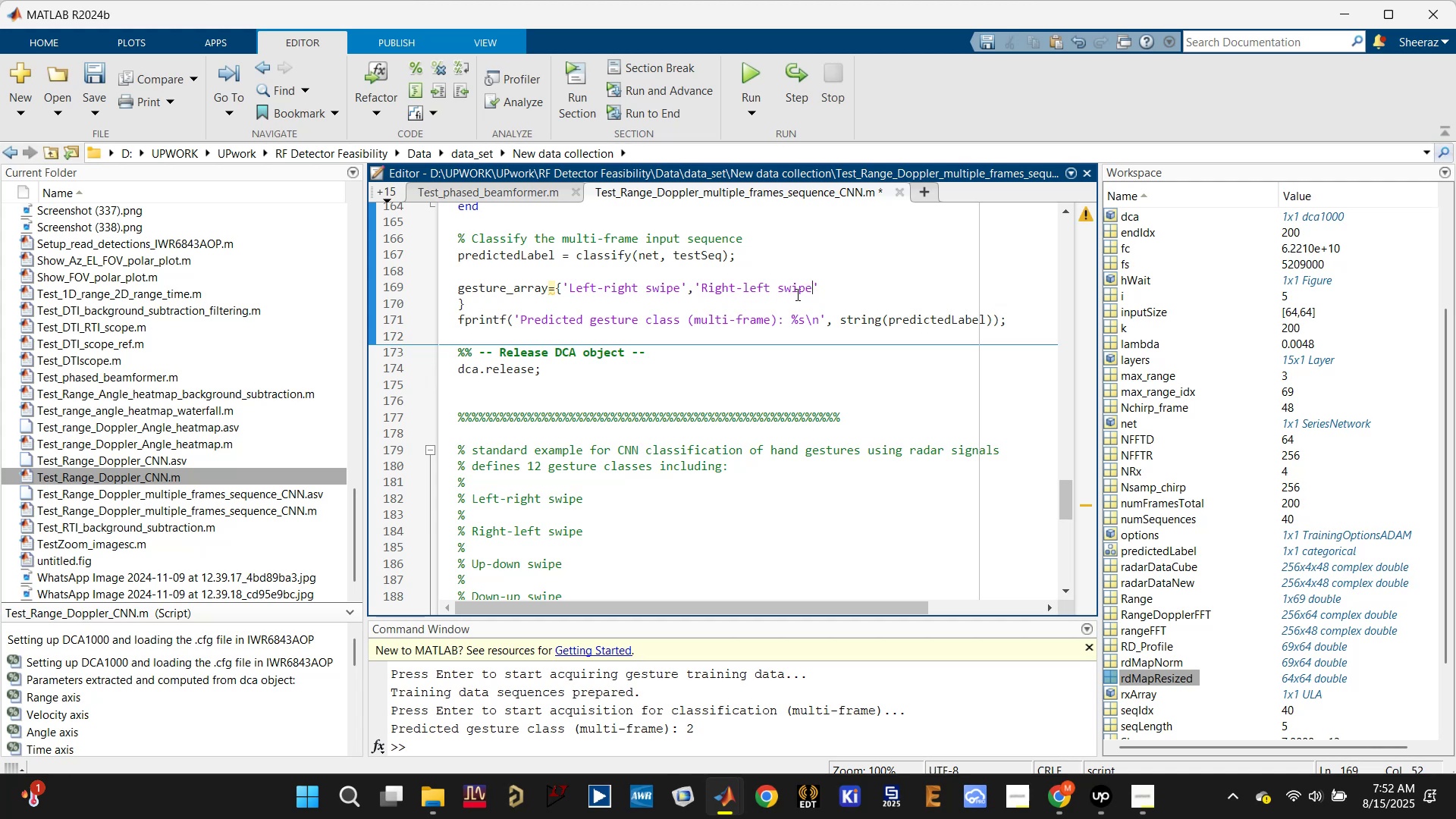 
key(Control+S)
 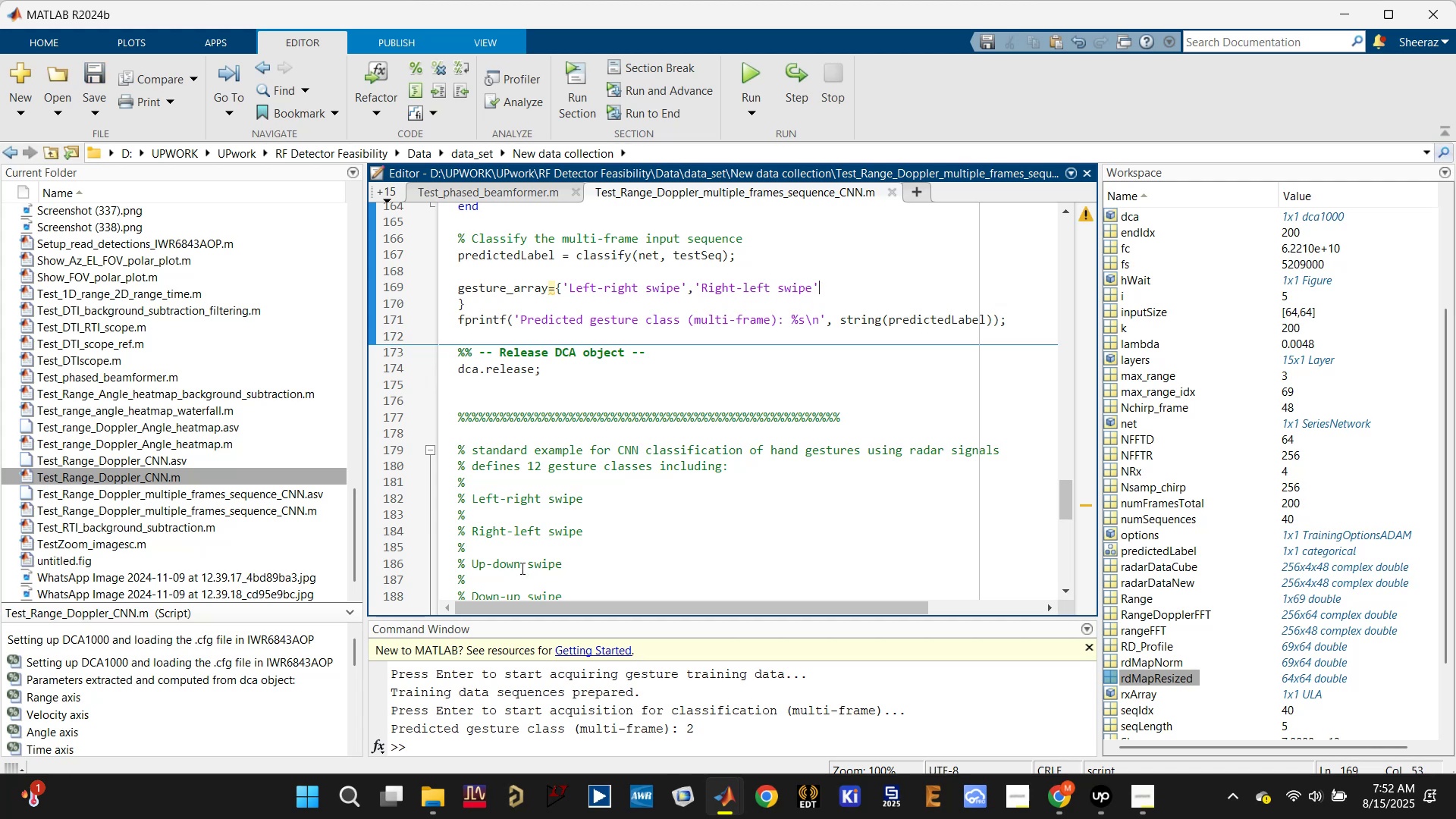 
double_click([521, 566])
 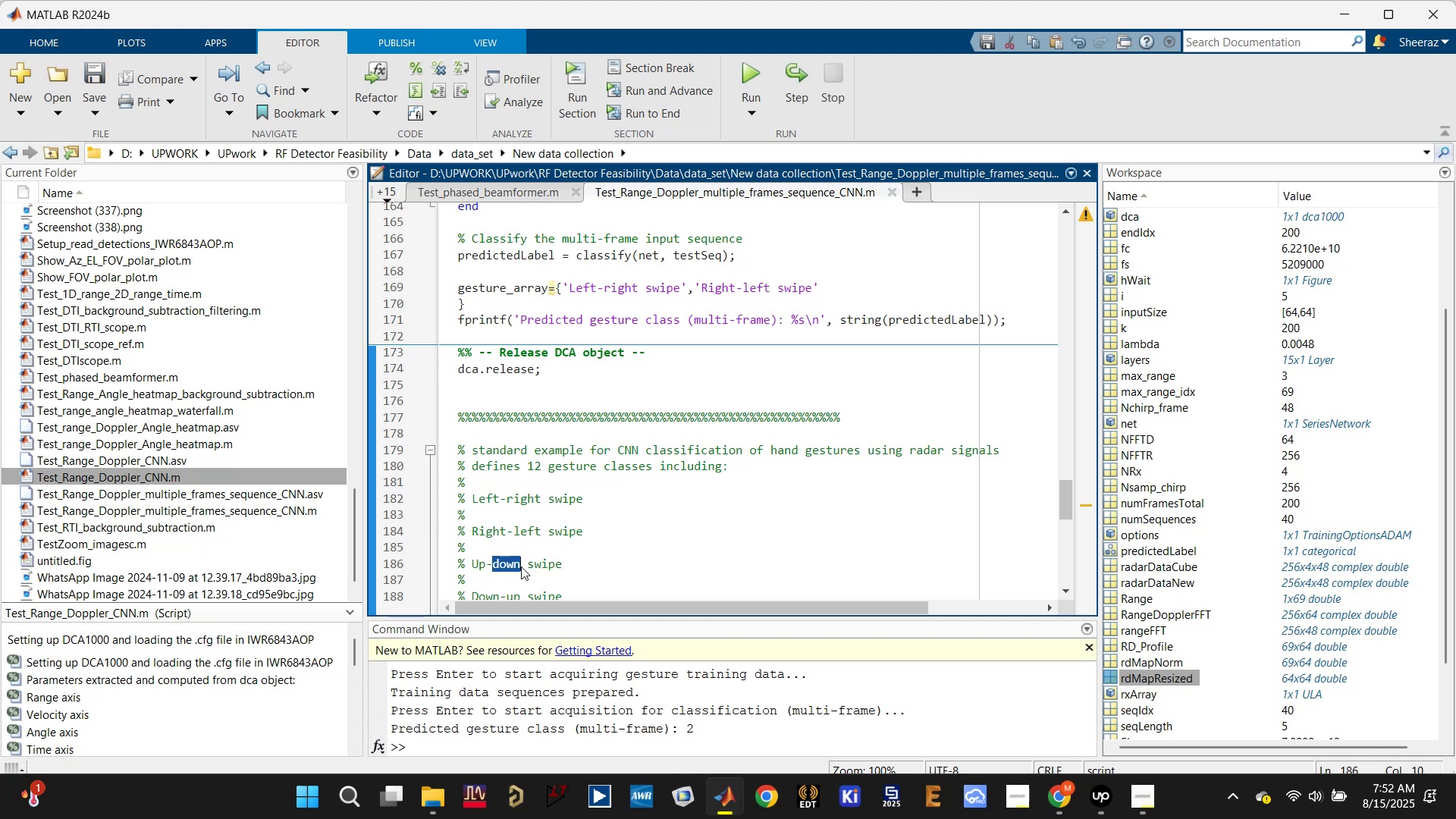 
triple_click([521, 566])
 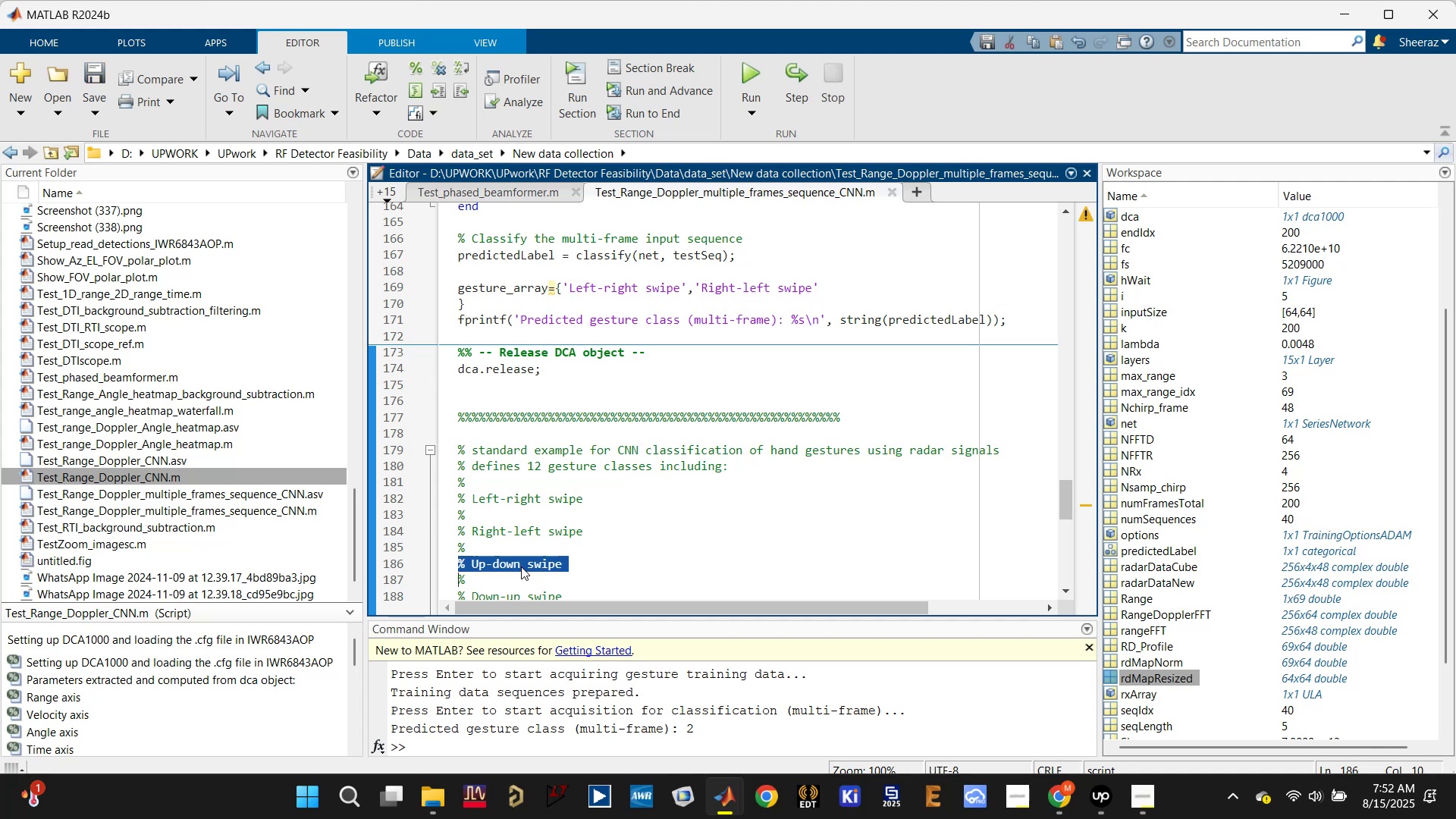 
key(Control+C)
 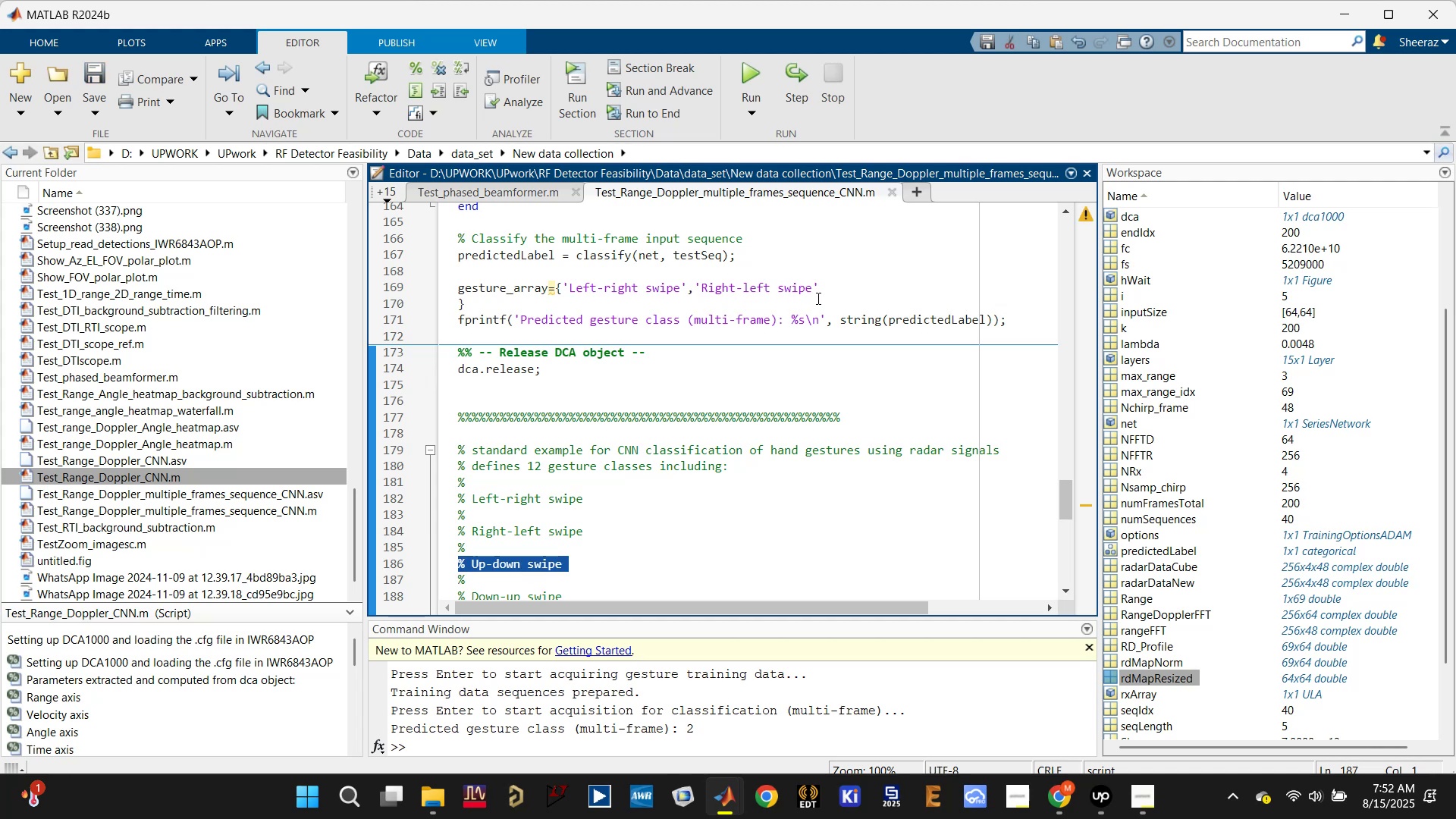 
left_click([827, 290])
 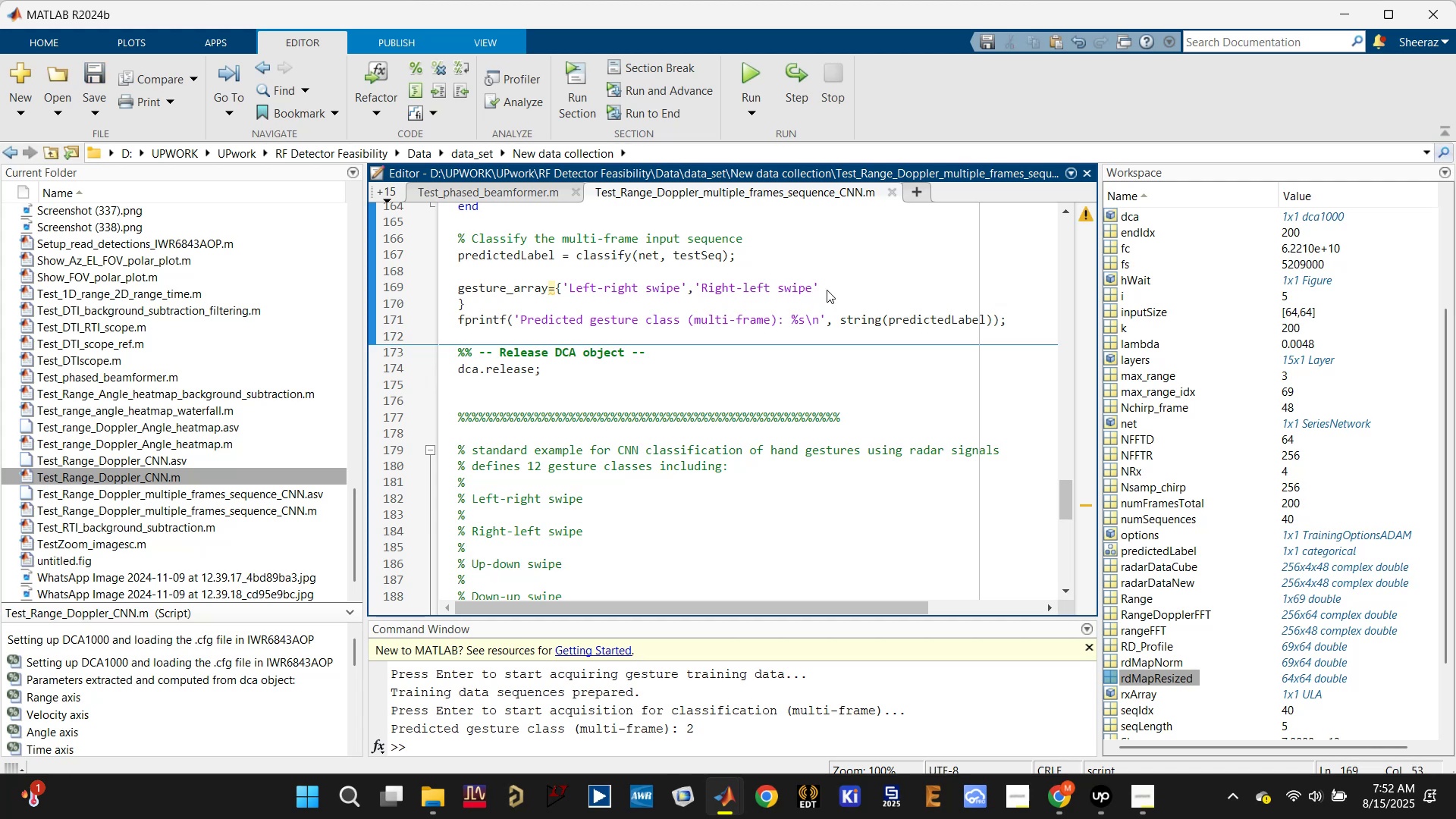 
key(Comma)
 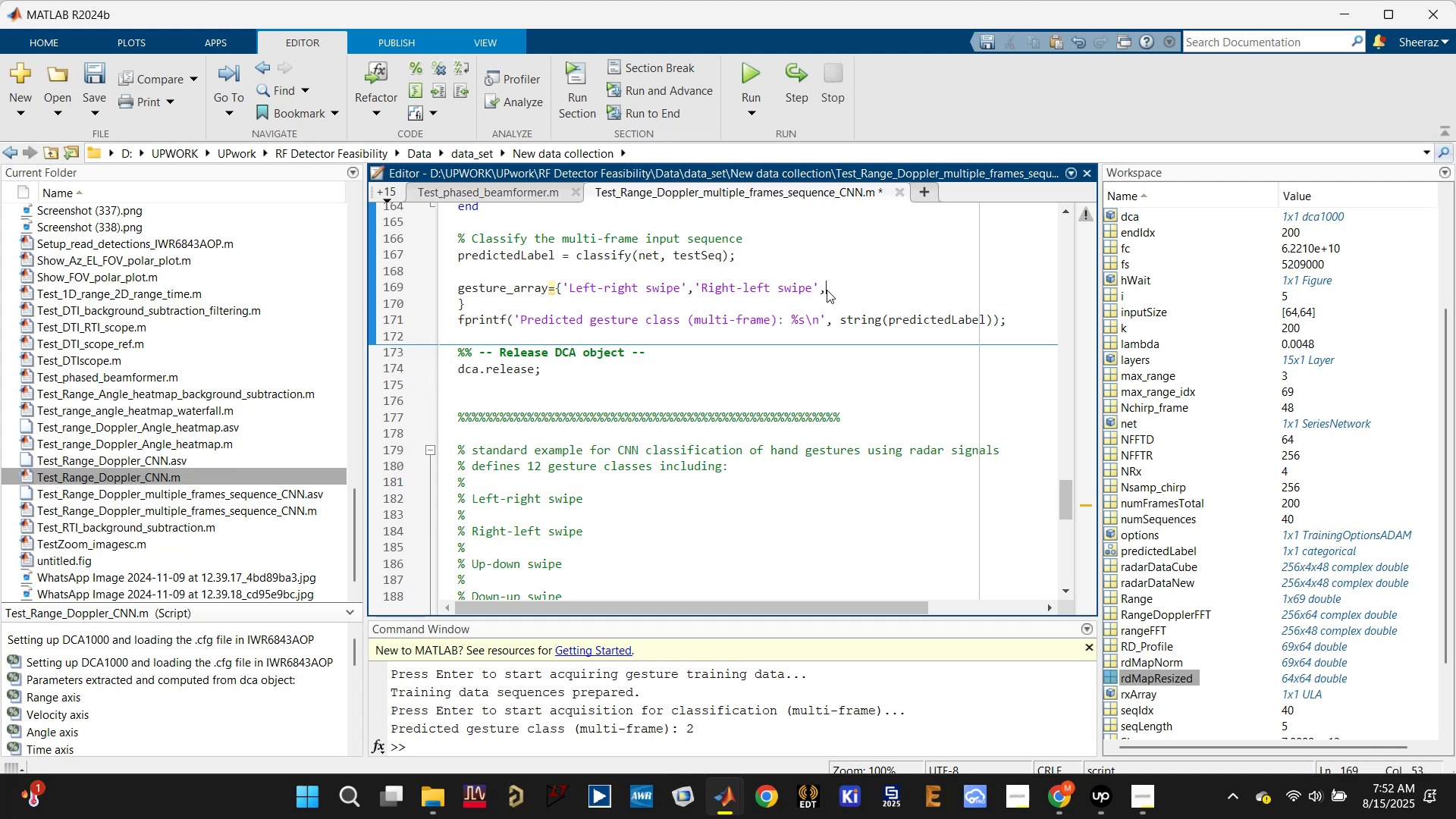 
key(Control+V)
 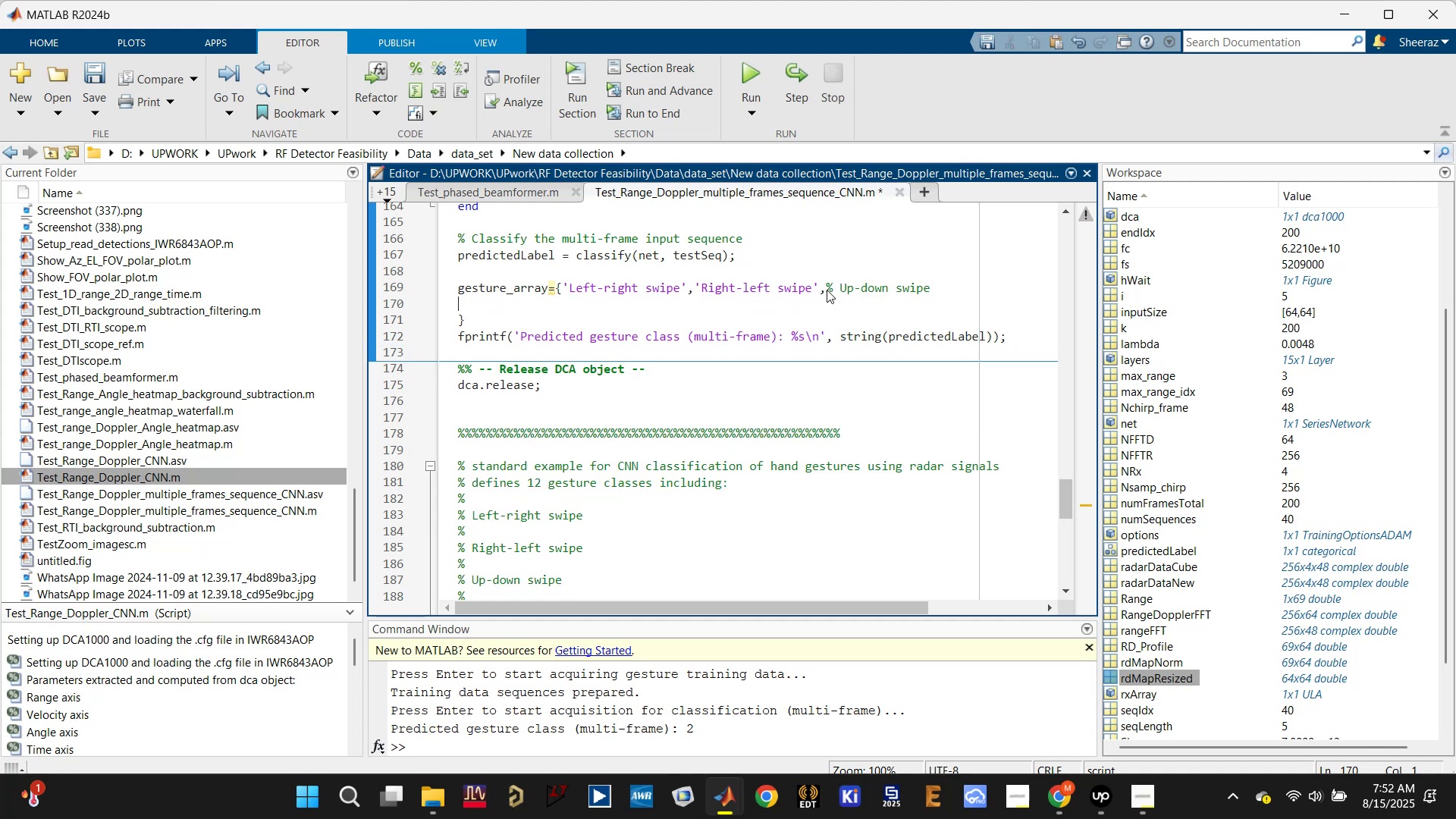 
key(Control+Z)
 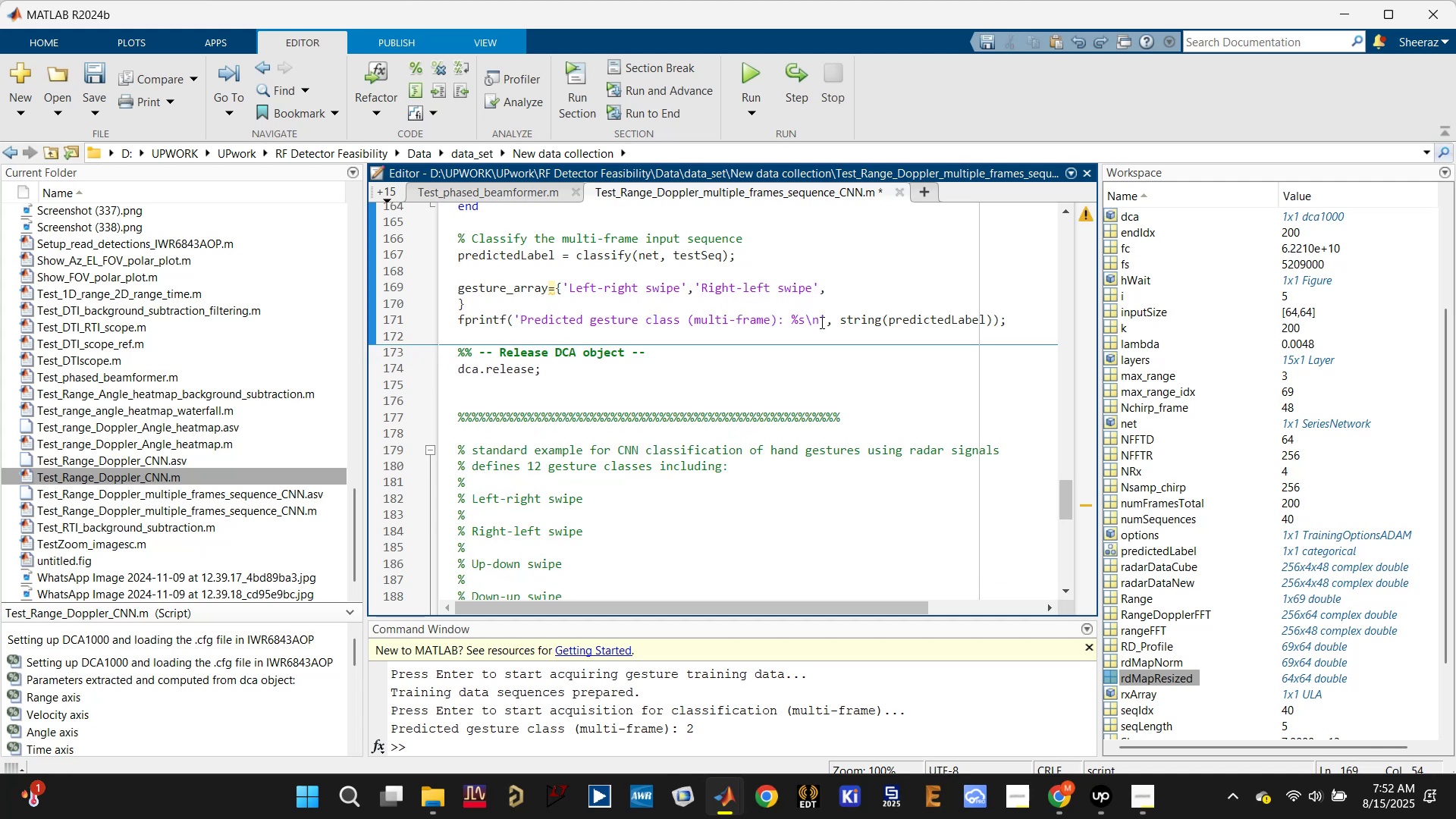 
key(Quote)
 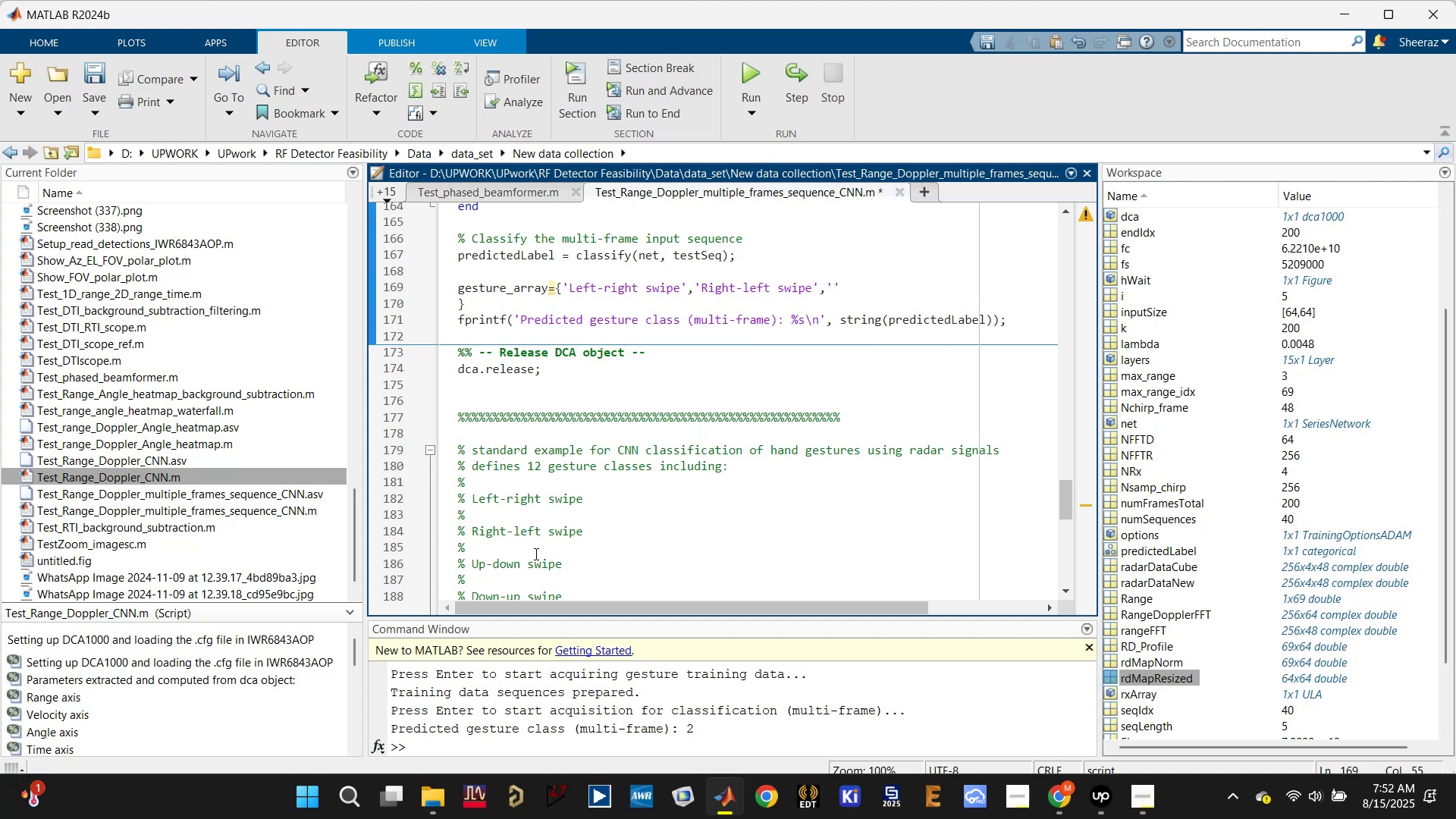 
double_click([529, 563])
 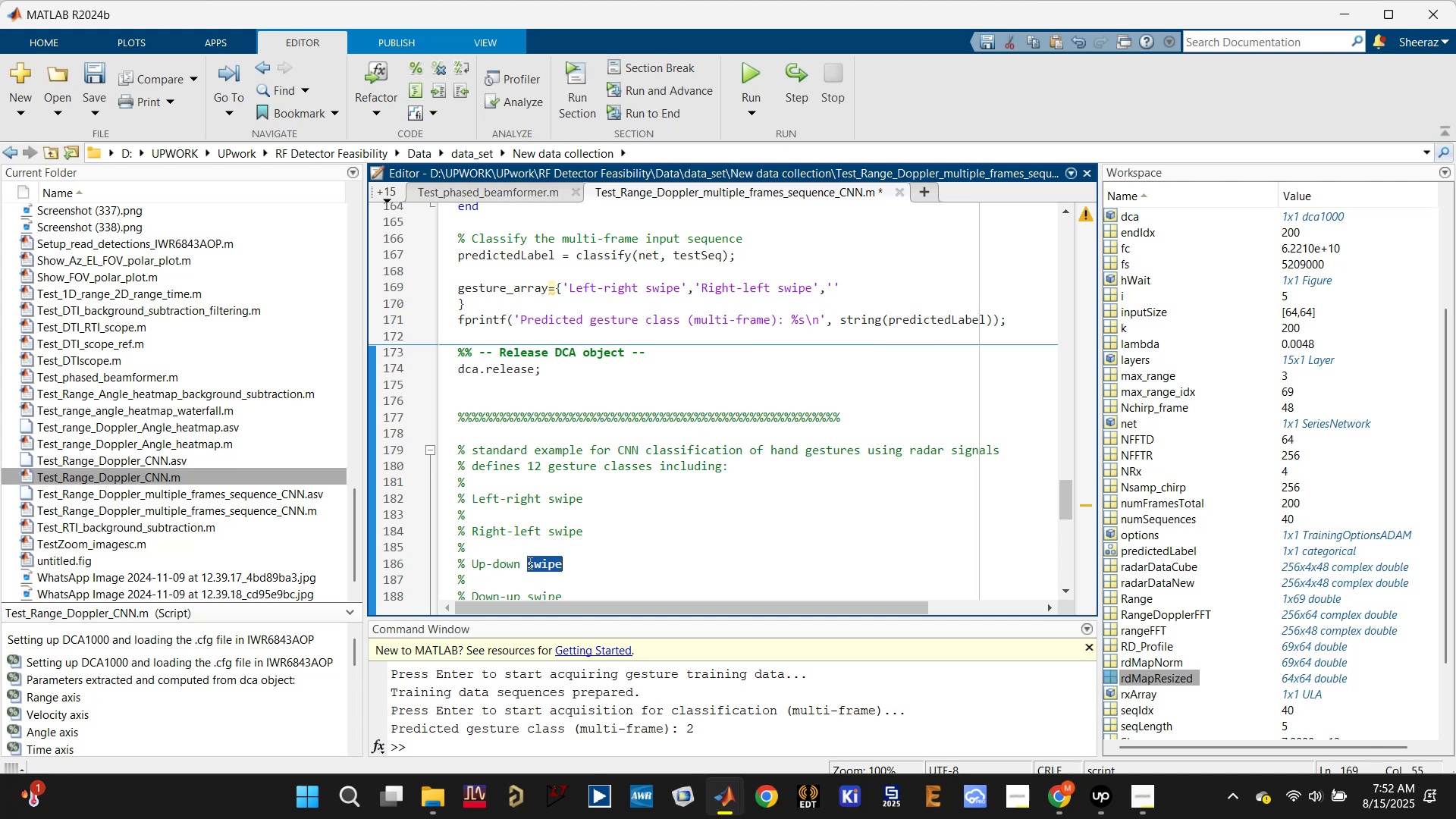 
triple_click([529, 563])
 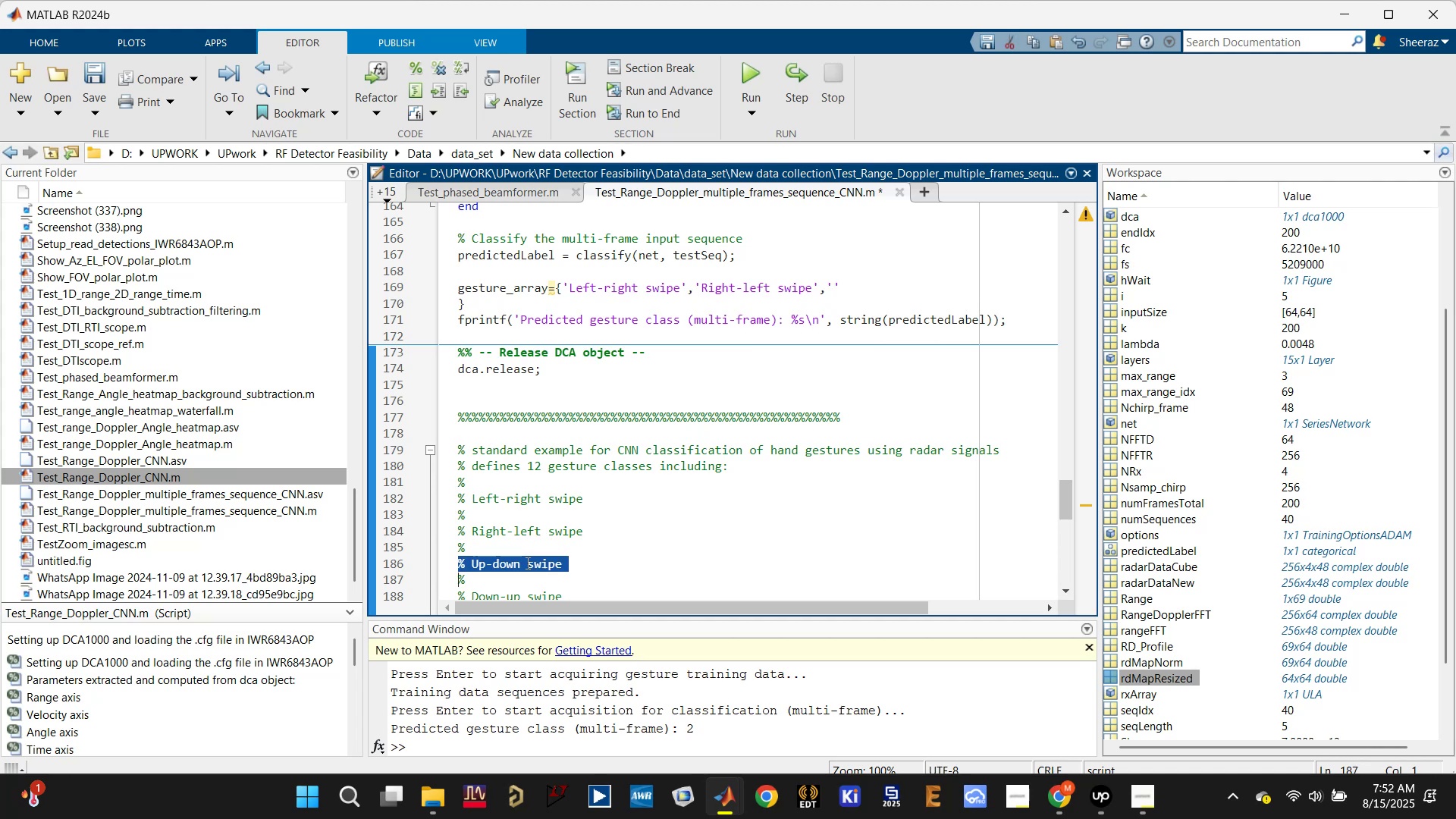 
triple_click([510, 566])
 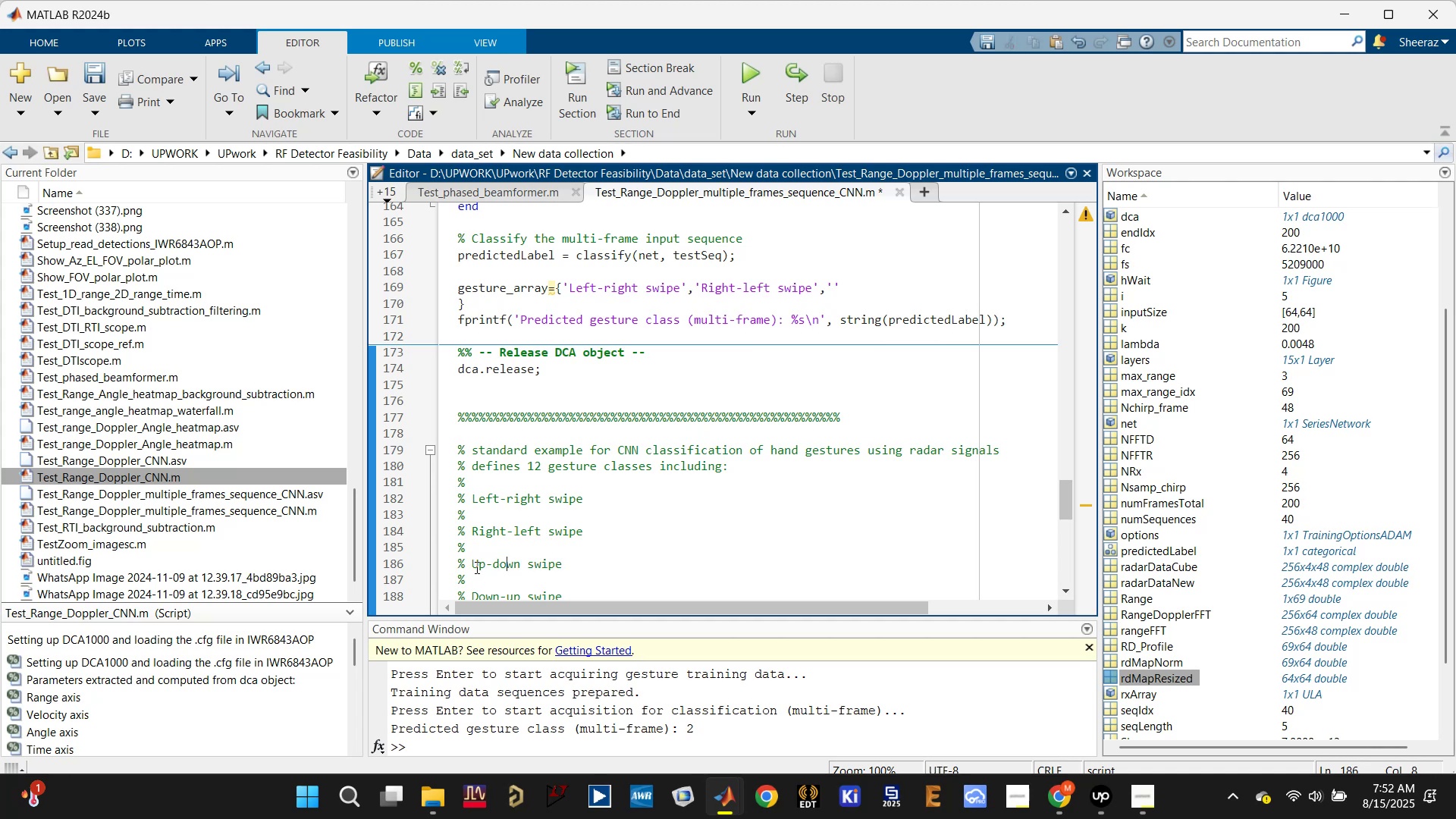 
left_click_drag(start_coordinate=[469, 566], to_coordinate=[601, 559])
 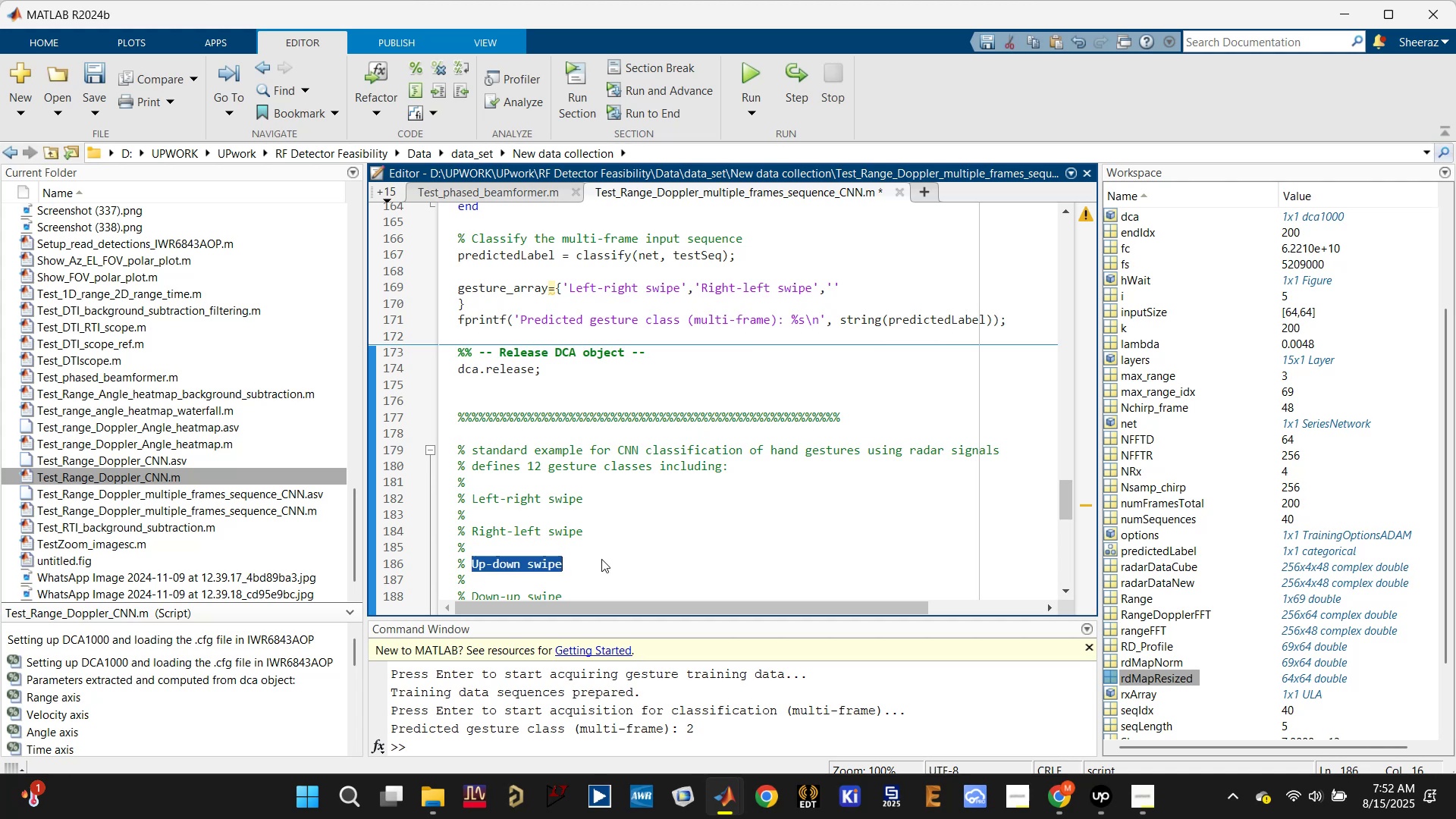 
key(Control+C)
 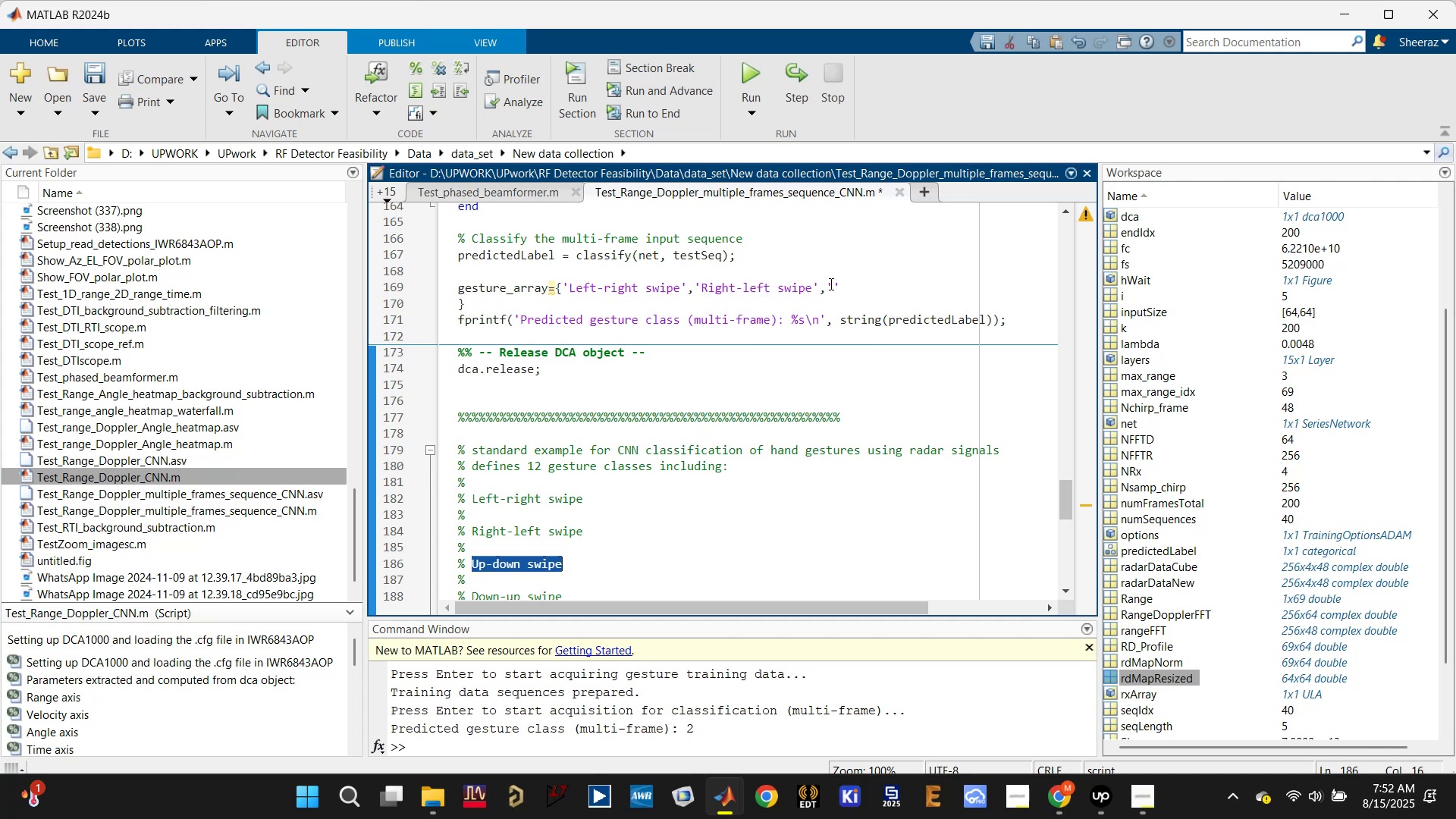 
left_click([831, 284])
 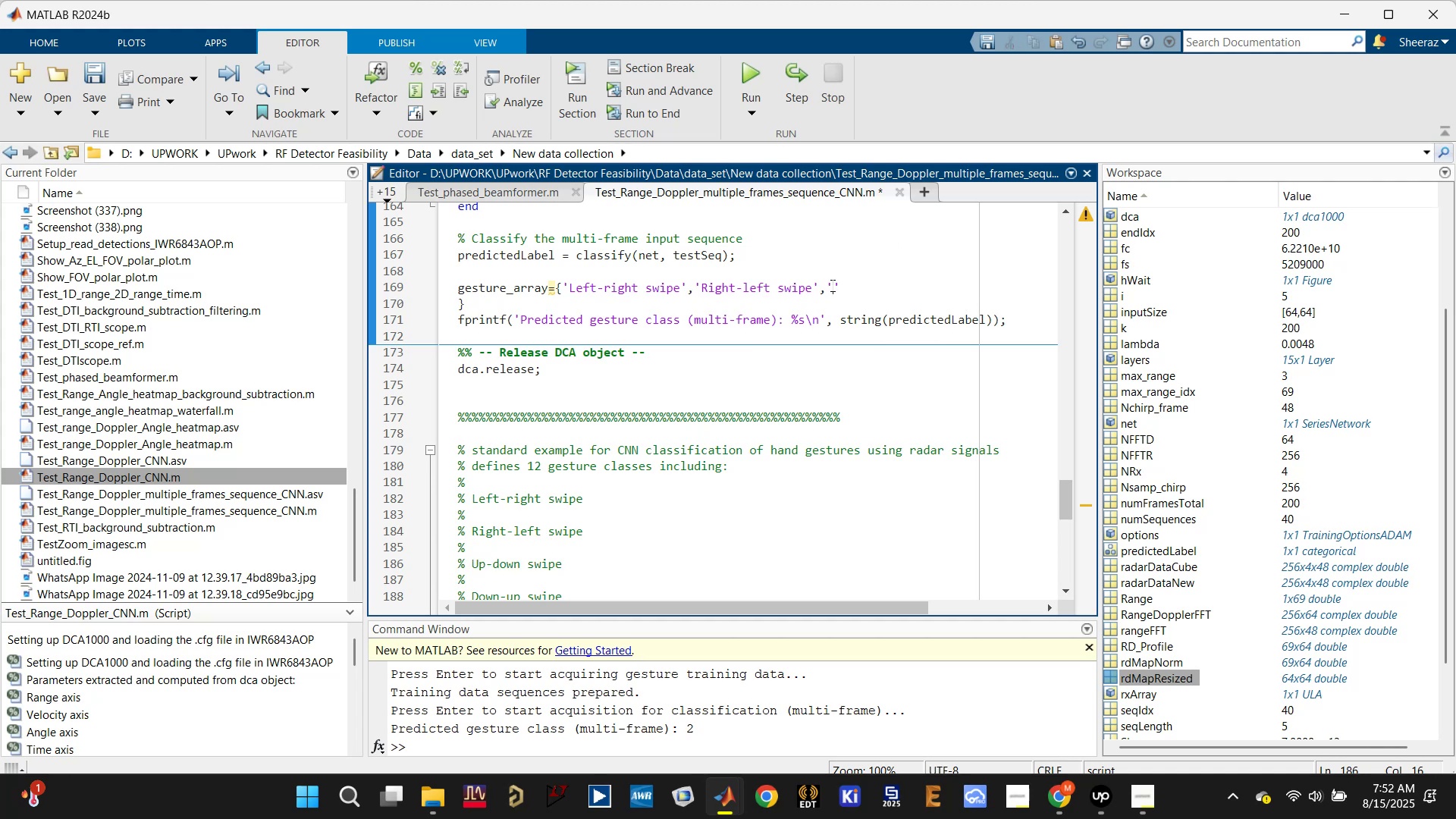 
key(Control+V)
 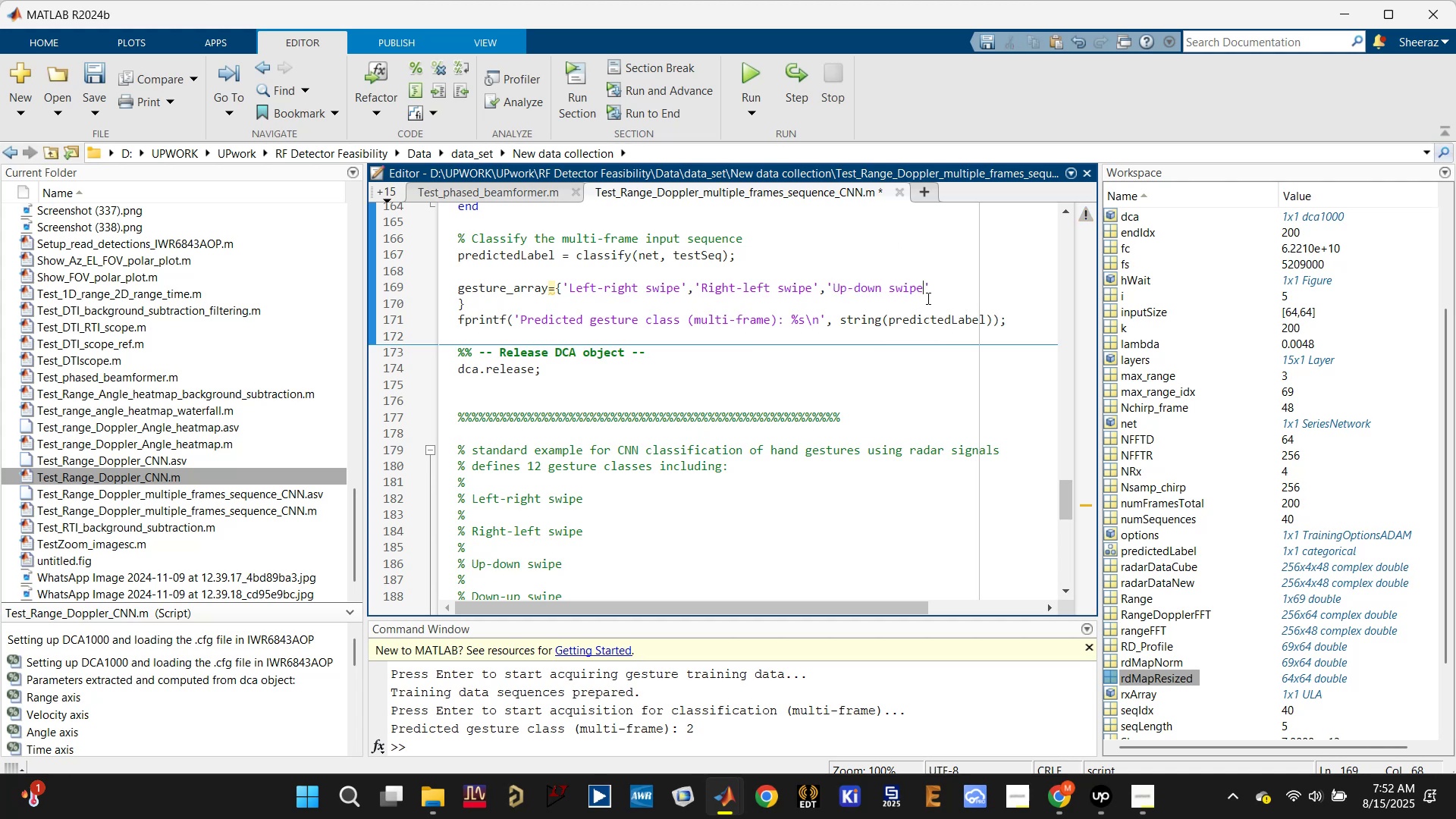 
left_click([939, 287])
 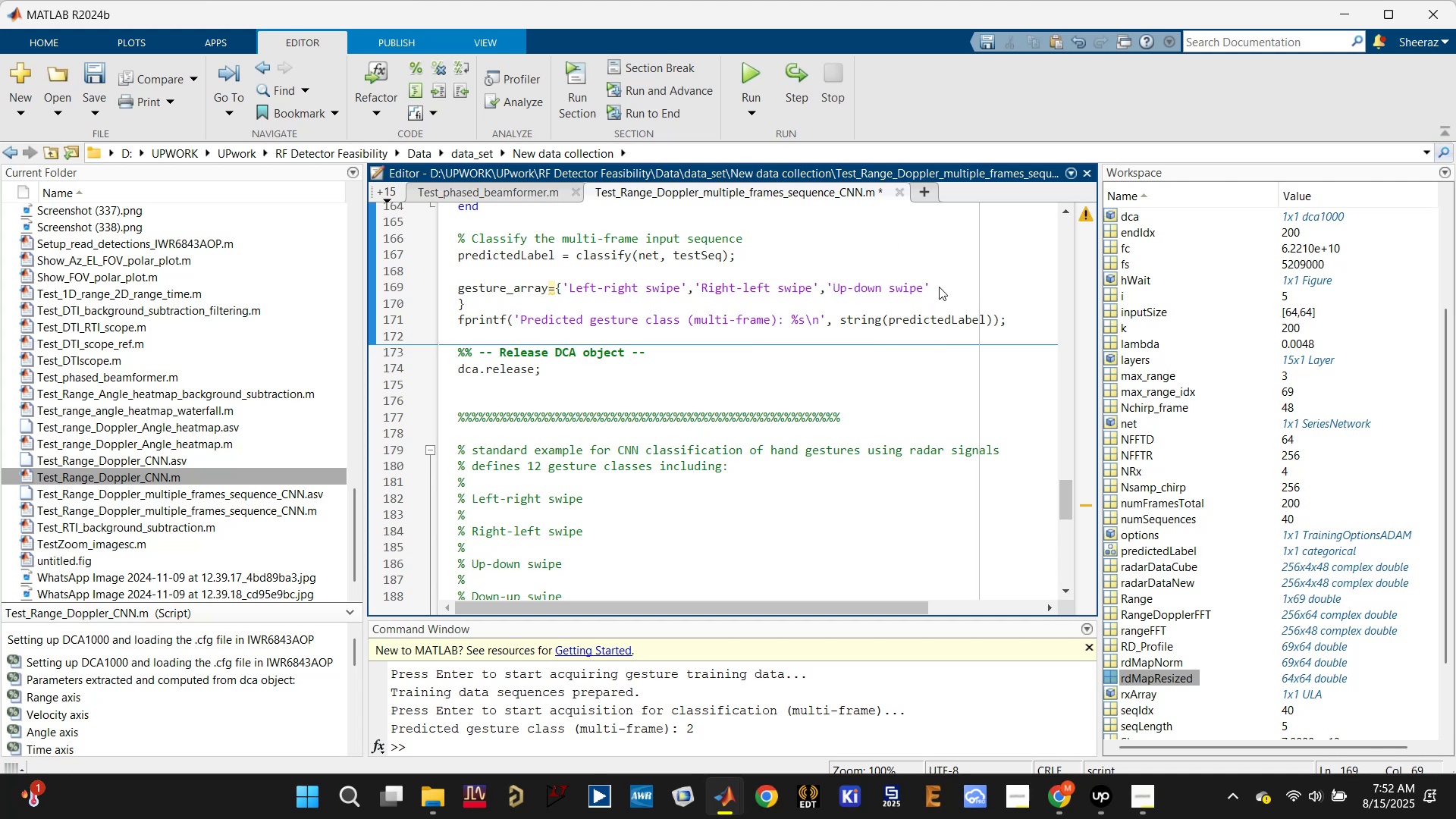 
key(Comma)
 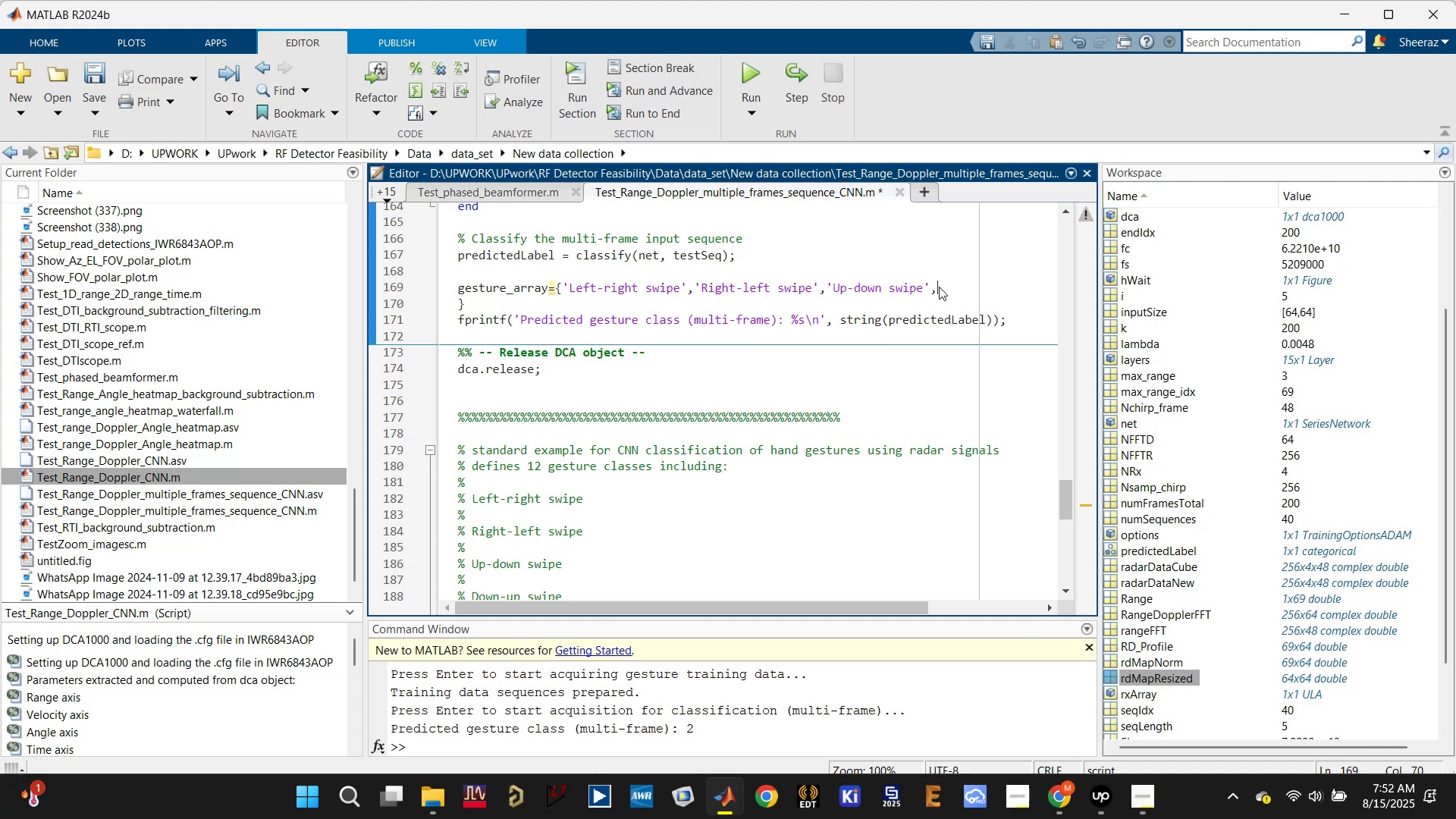 
key(Period)
 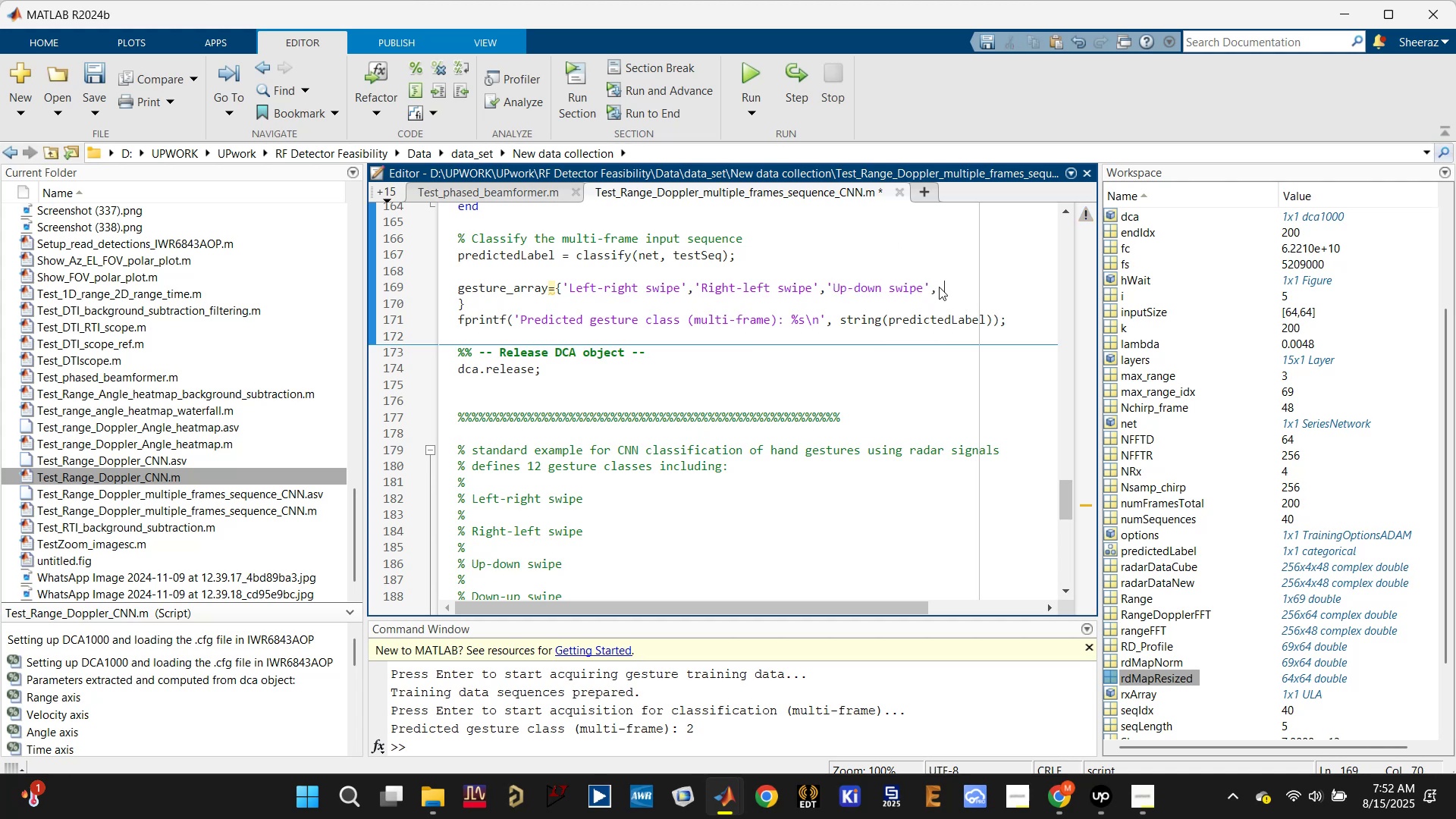 
key(Period)
 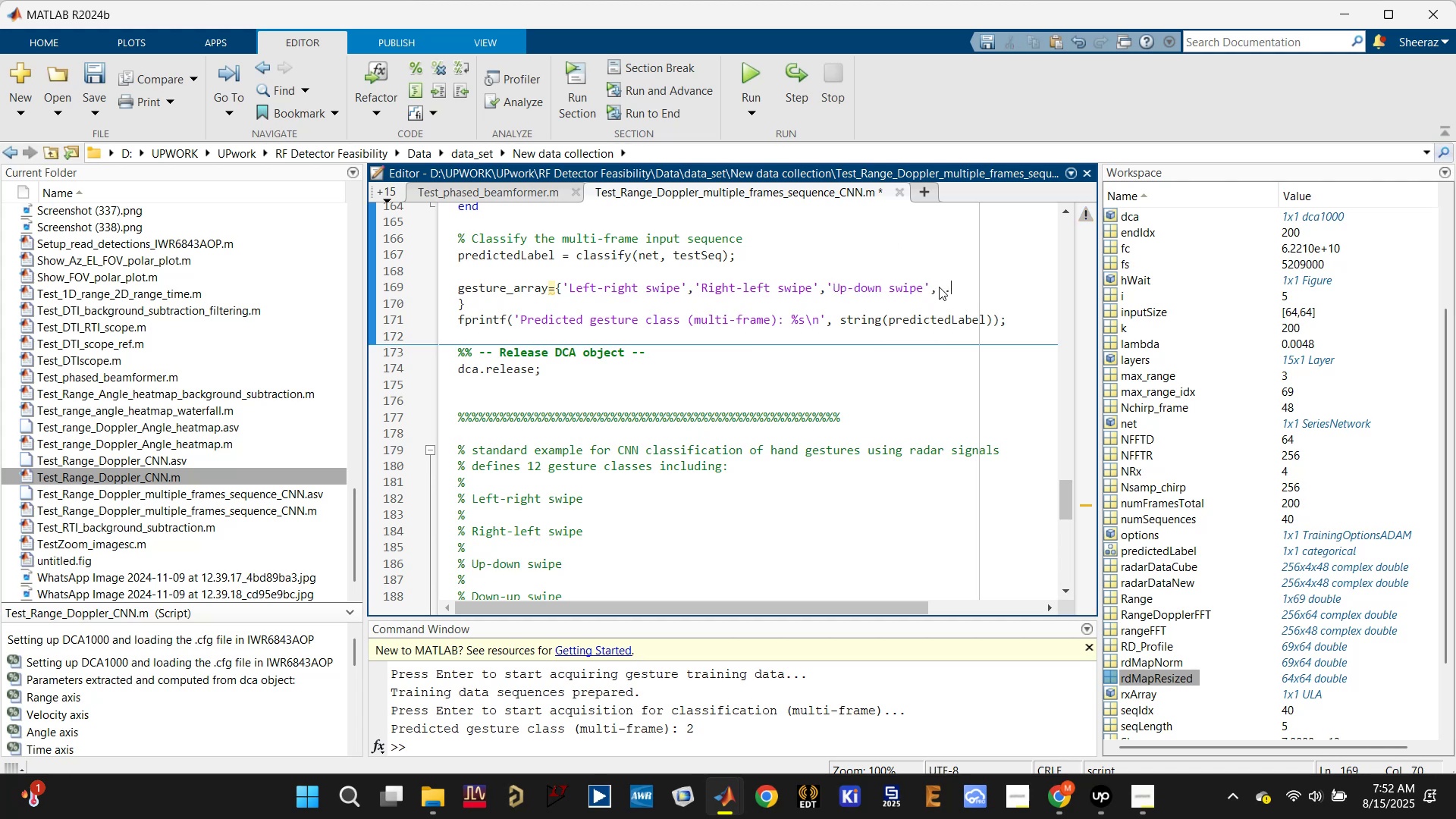 
key(Period)
 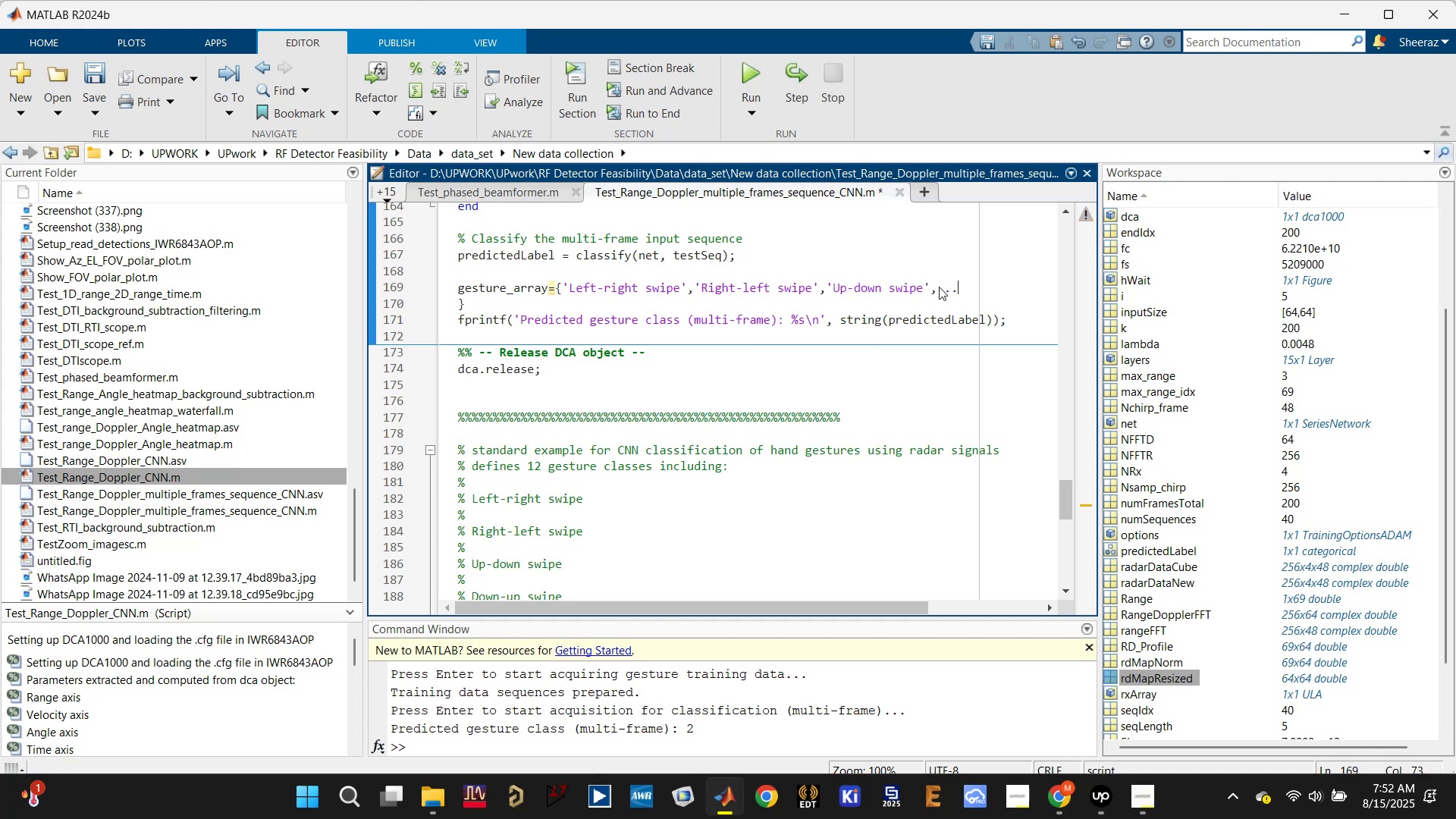 
key(Period)
 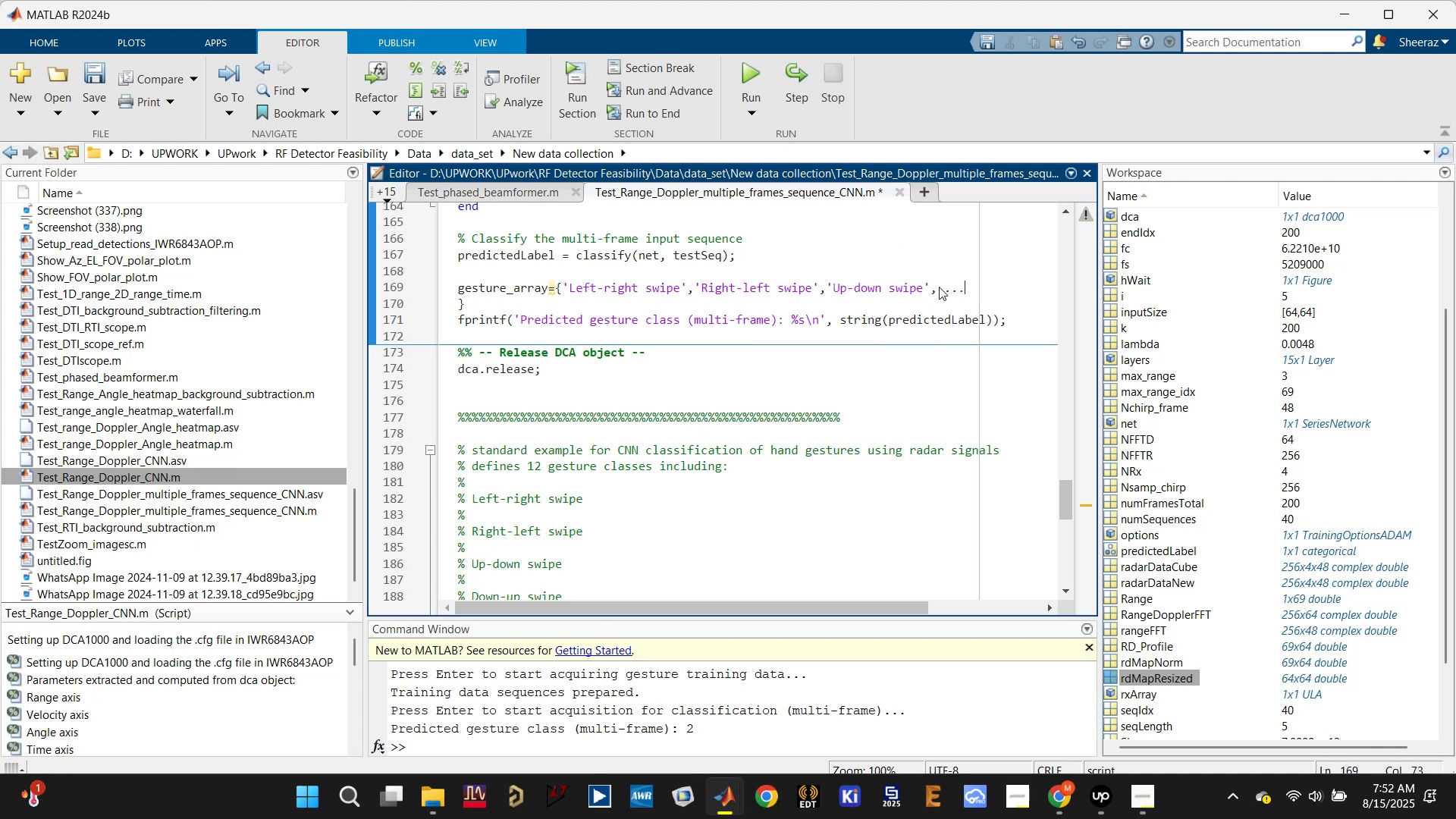 
key(Enter)
 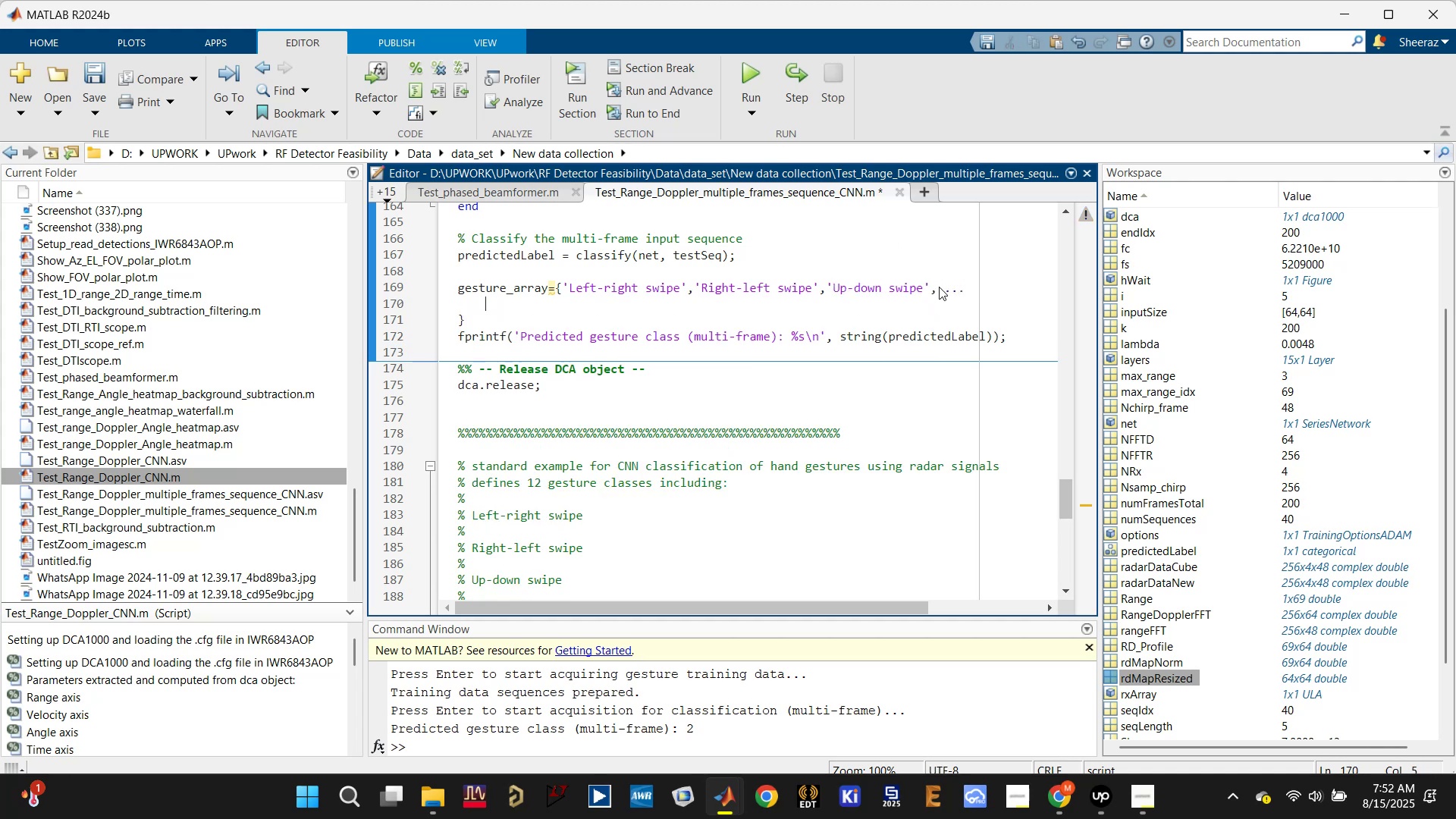 
key(Control+S)
 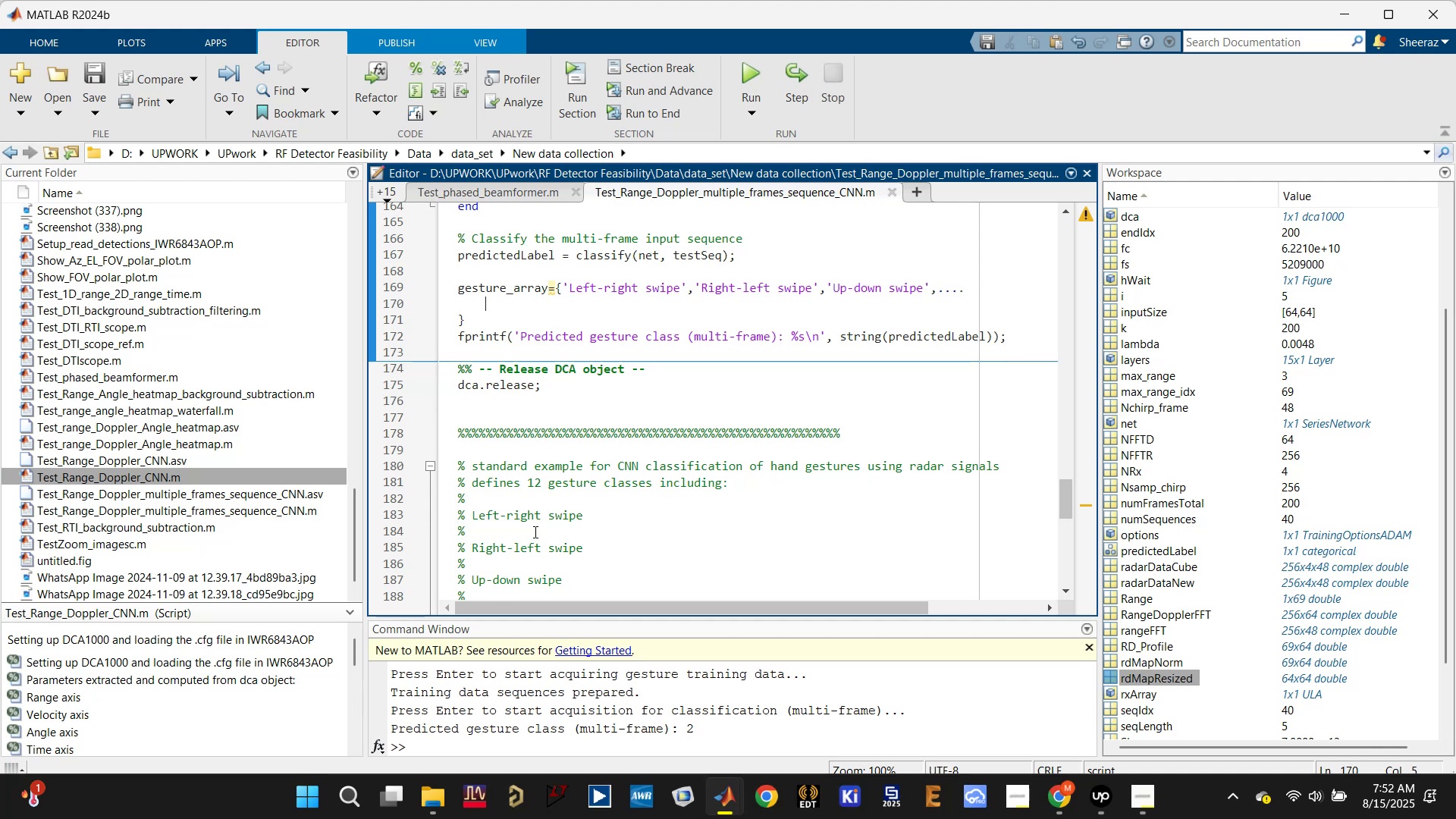 
scroll: coordinate [504, 572], scroll_direction: down, amount: 1.0
 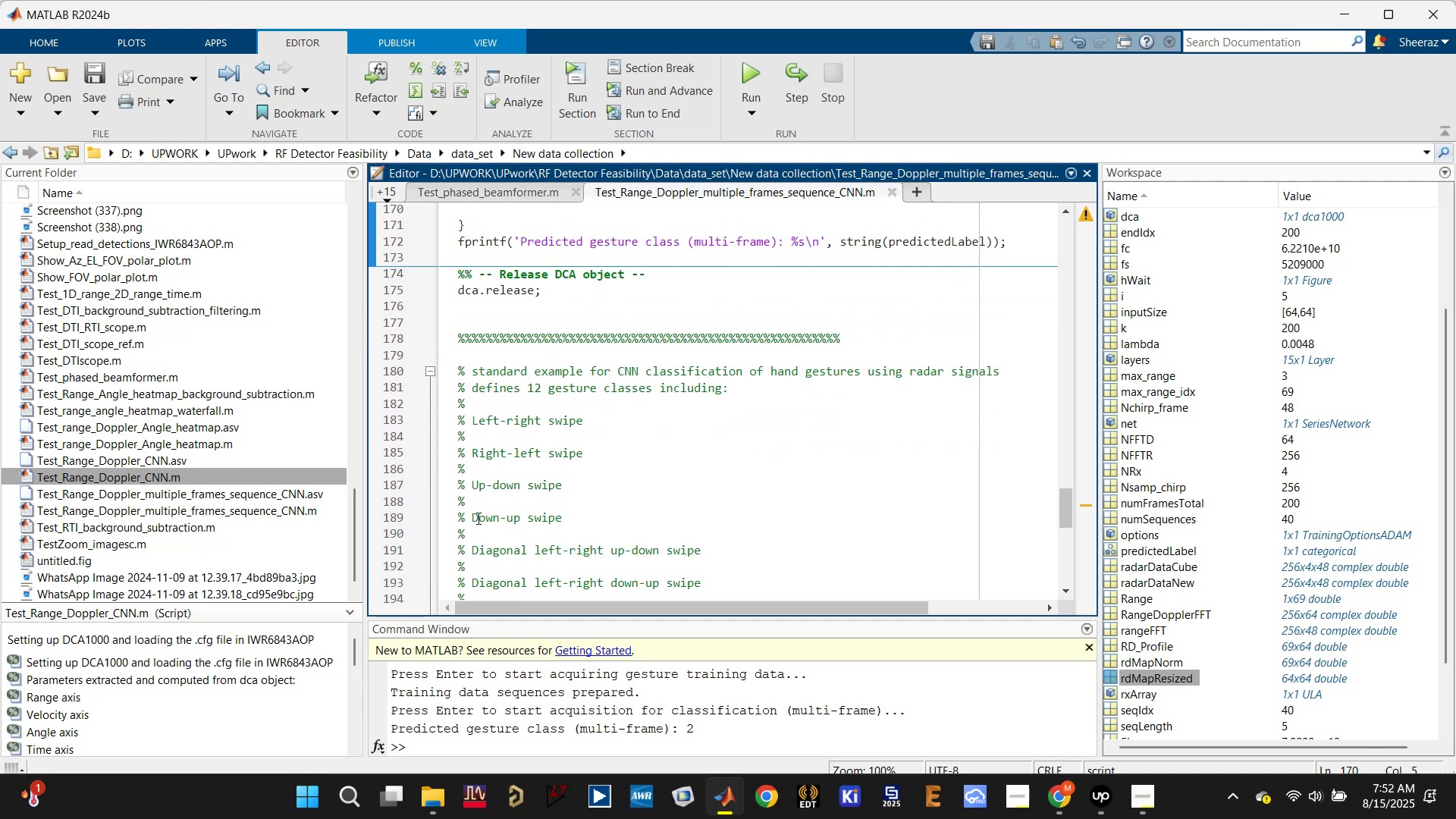 
left_click_drag(start_coordinate=[470, 519], to_coordinate=[567, 528])
 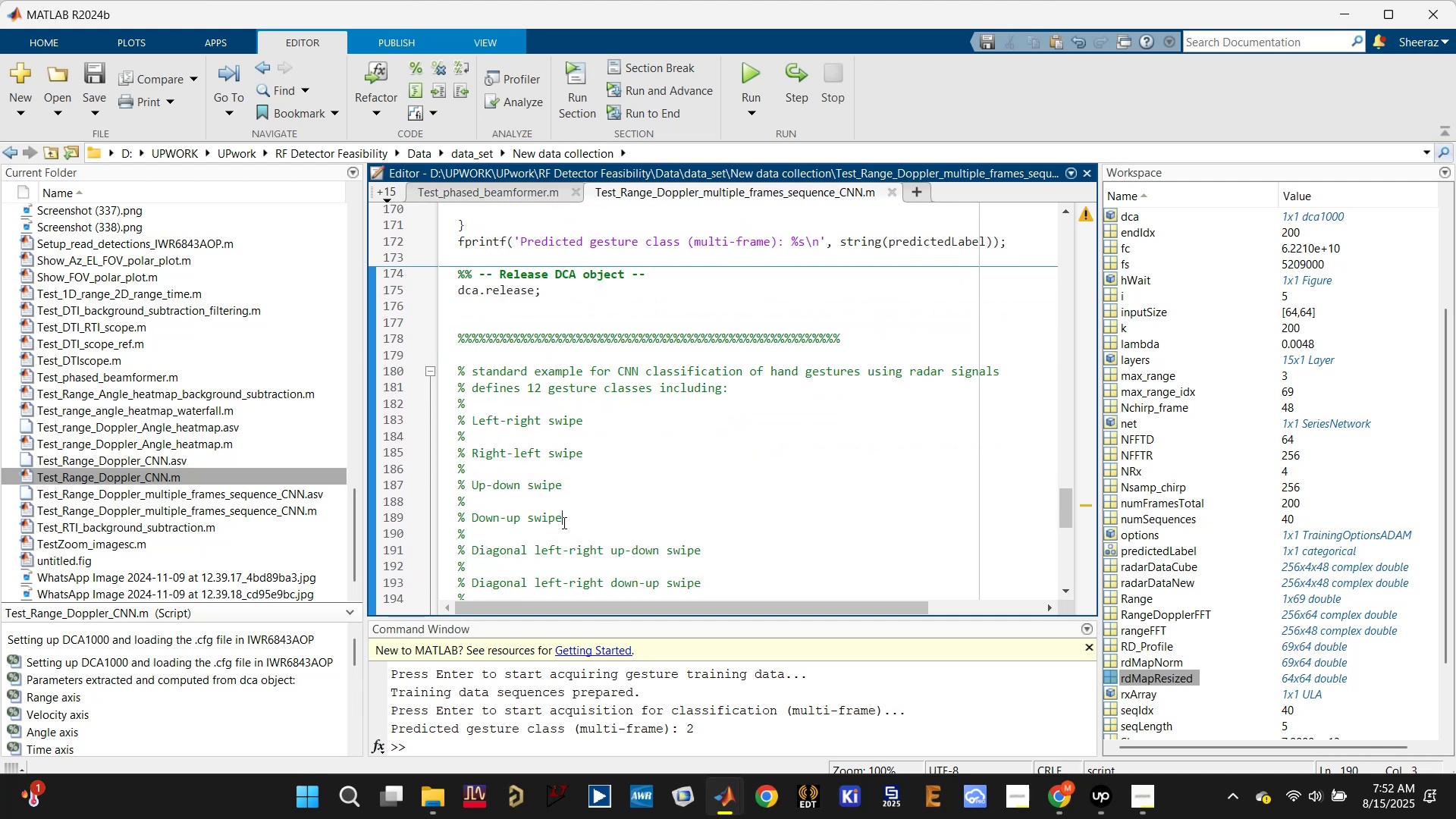 
left_click_drag(start_coordinate=[562, 522], to_coordinate=[472, 519])
 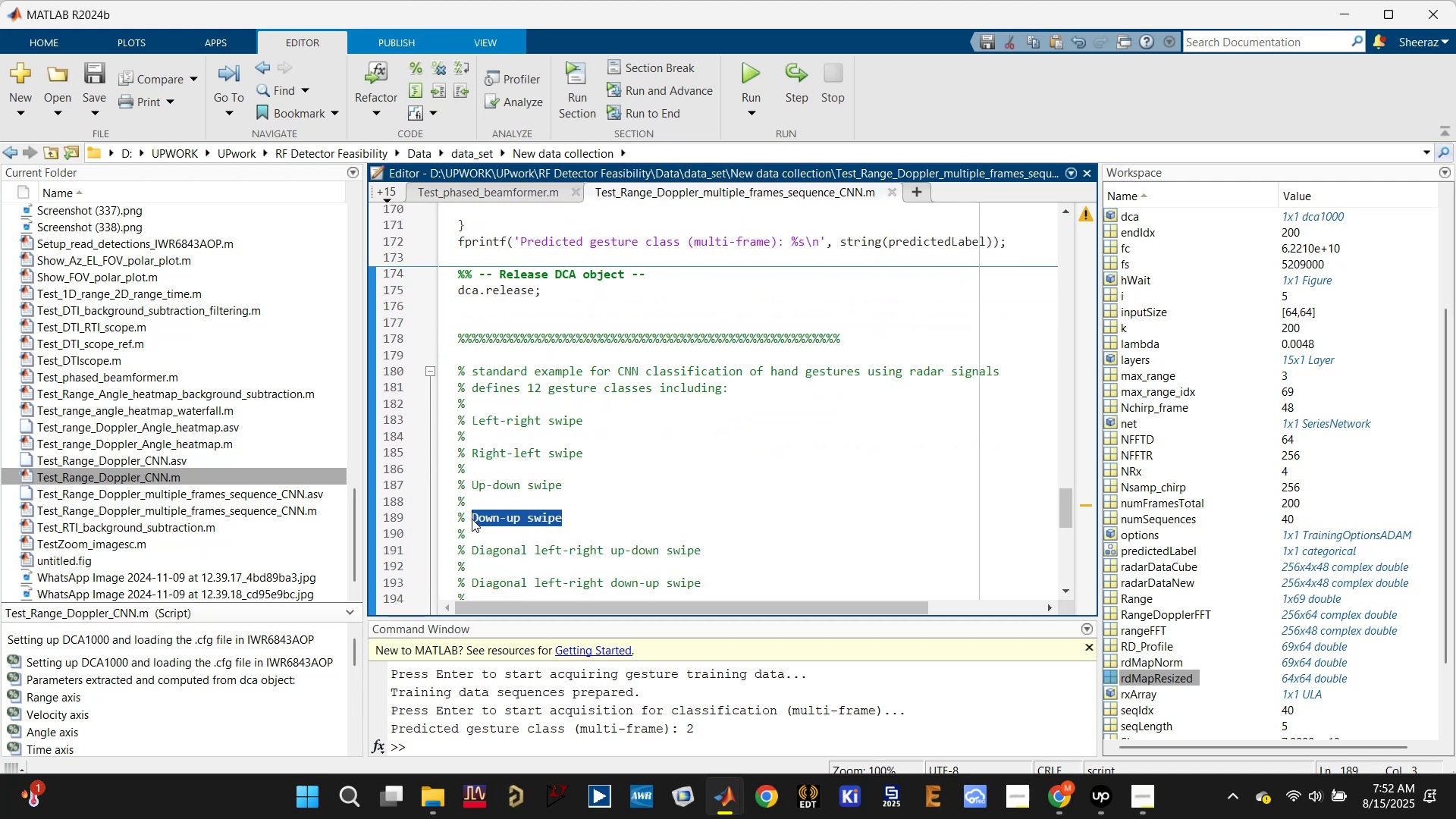 
key(Control+C)
 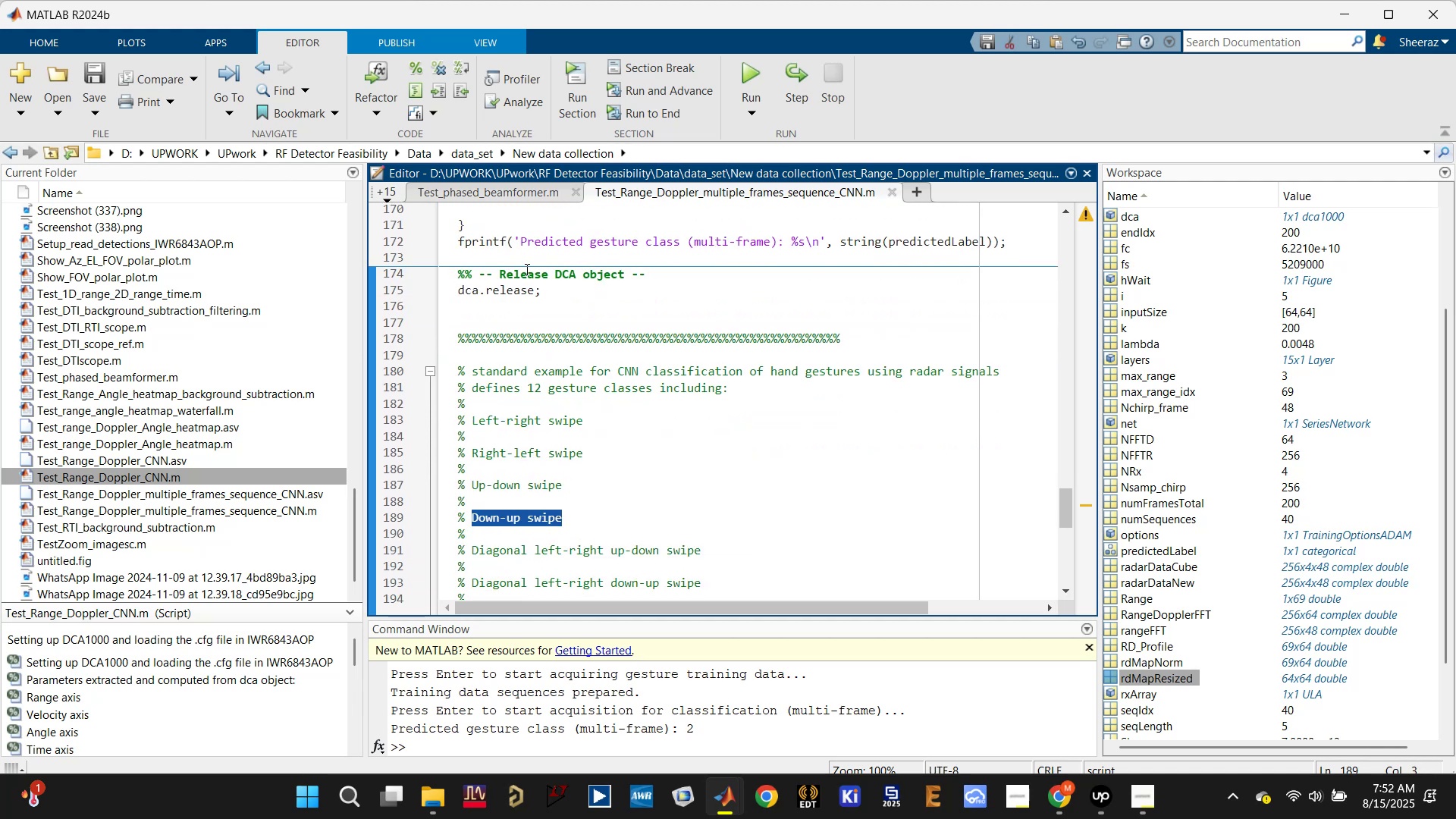 
scroll: coordinate [526, 246], scroll_direction: up, amount: 1.0
 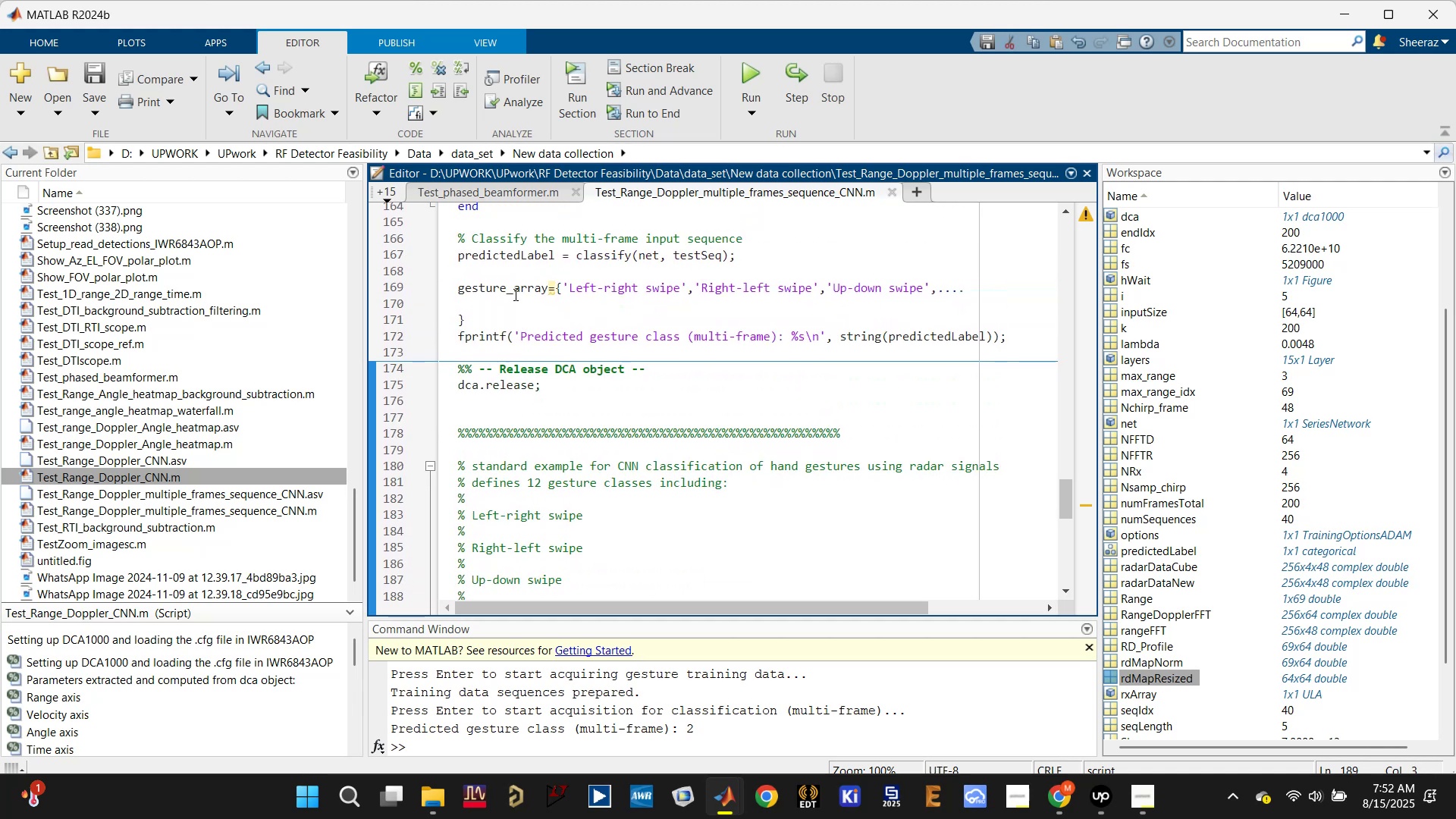 
left_click([506, 309])
 